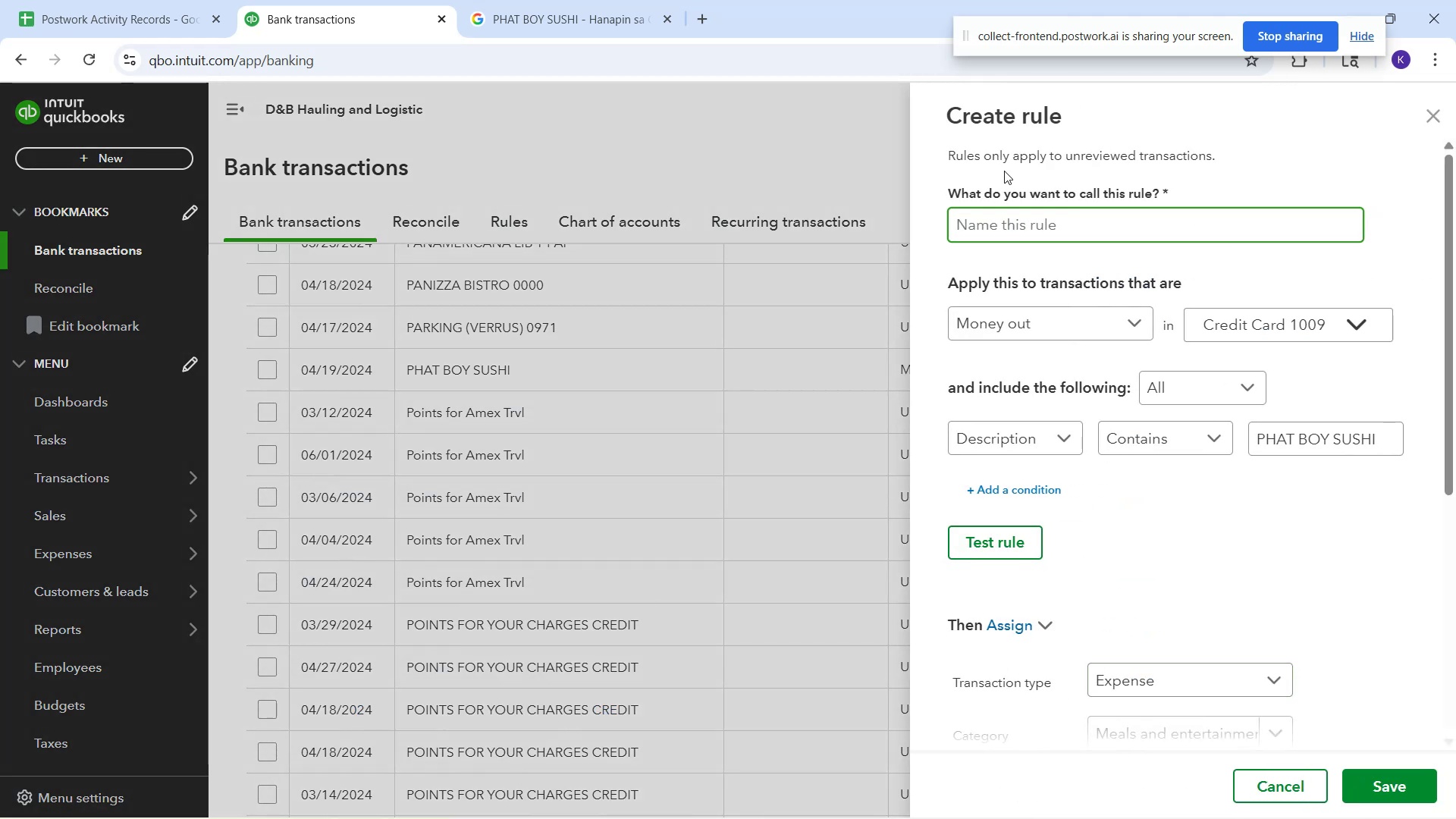 
type(Phatb)
key(Backspace)
type( boy)
 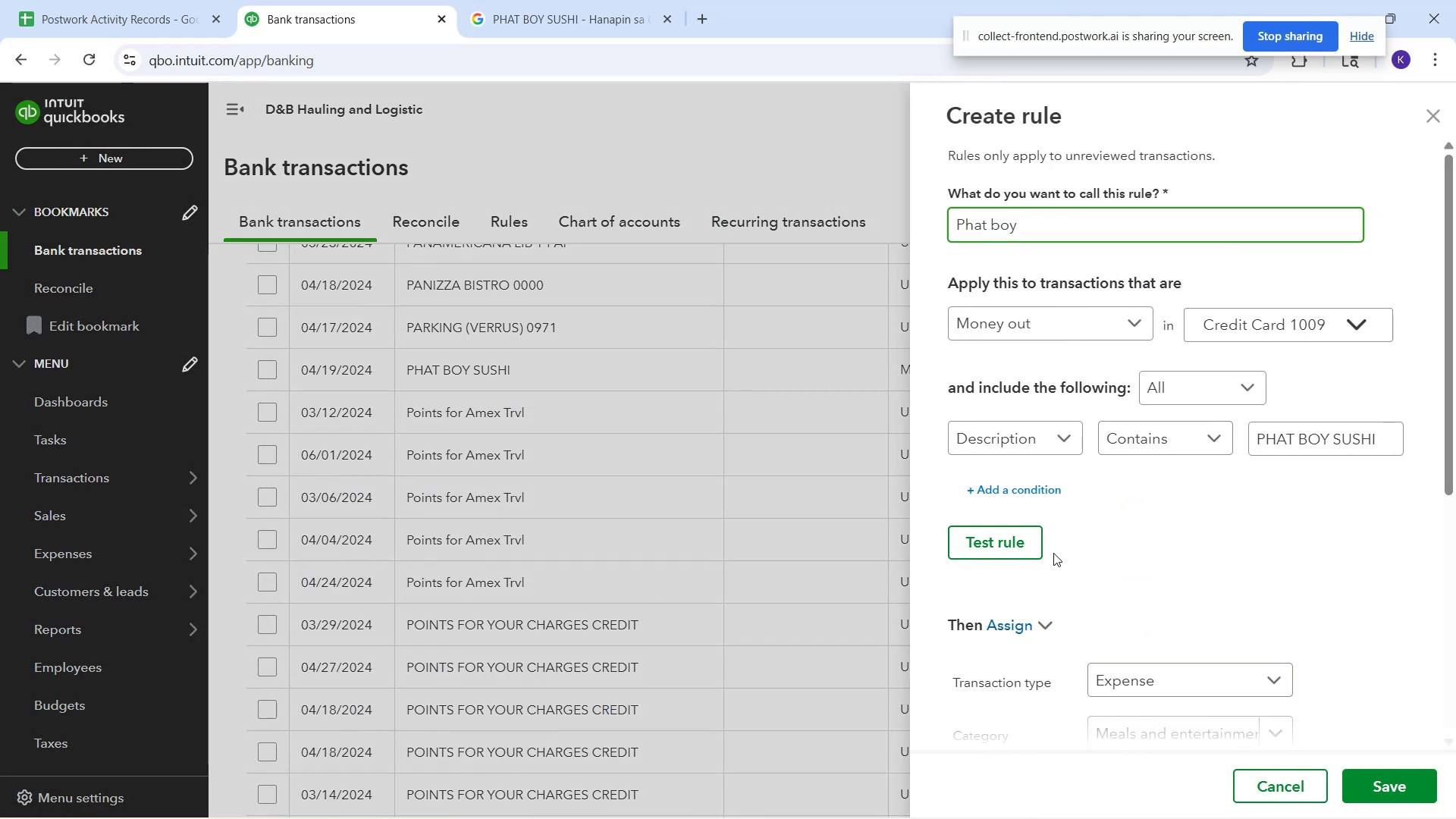 
left_click([1025, 551])
 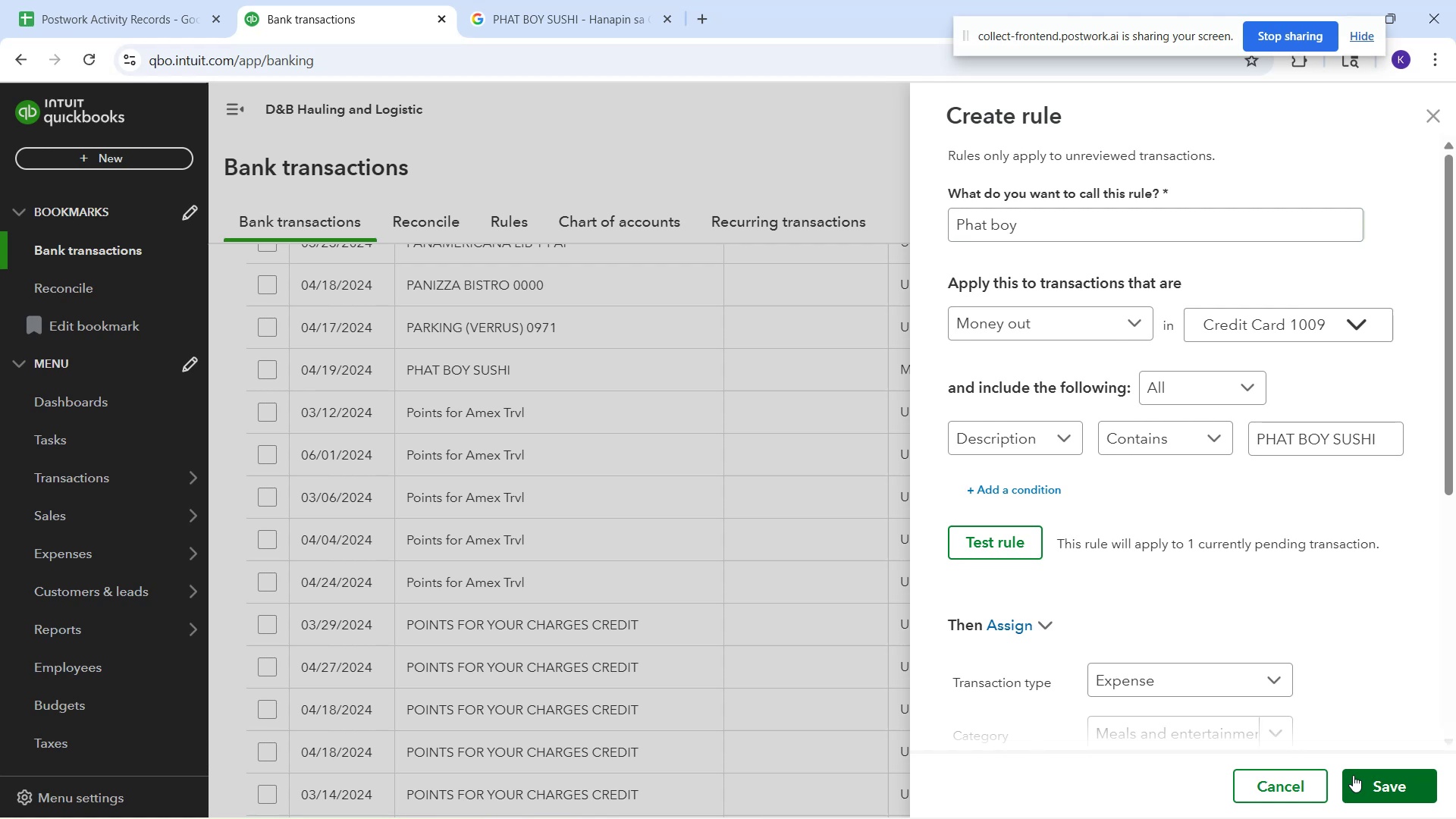 
left_click([1353, 774])
 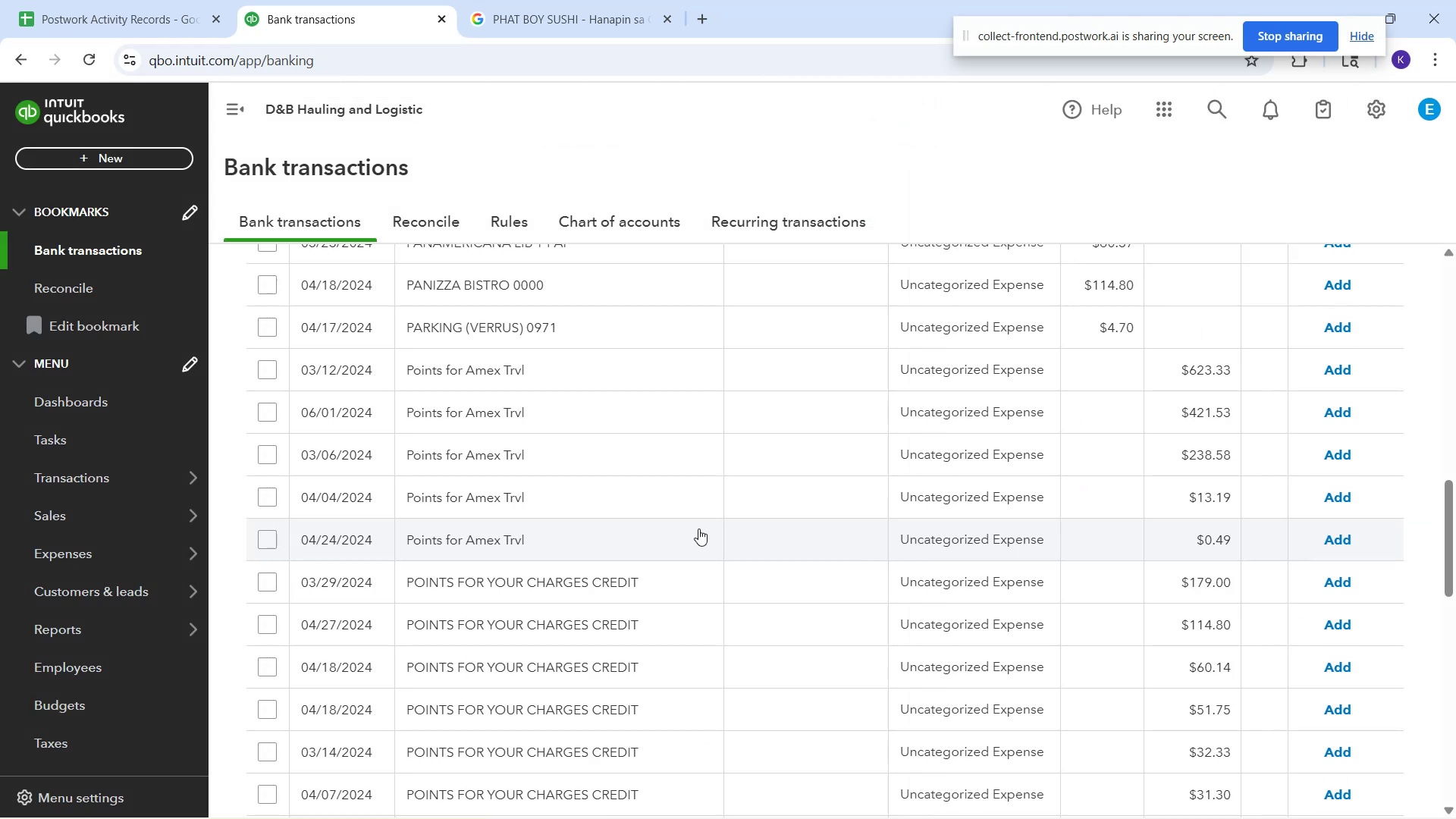 
scroll: coordinate [701, 525], scroll_direction: up, amount: 2.0
 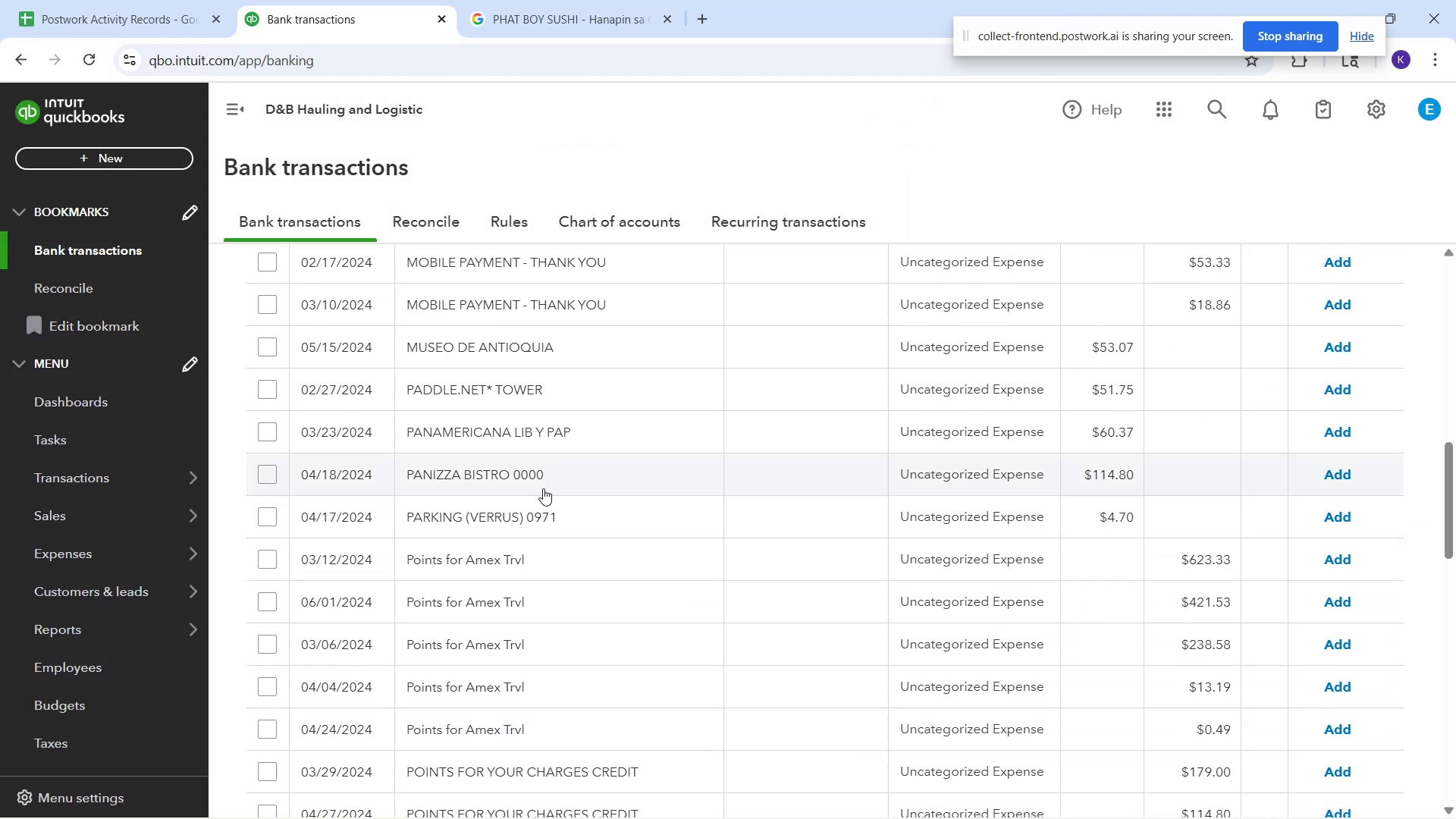 
left_click([543, 488])
 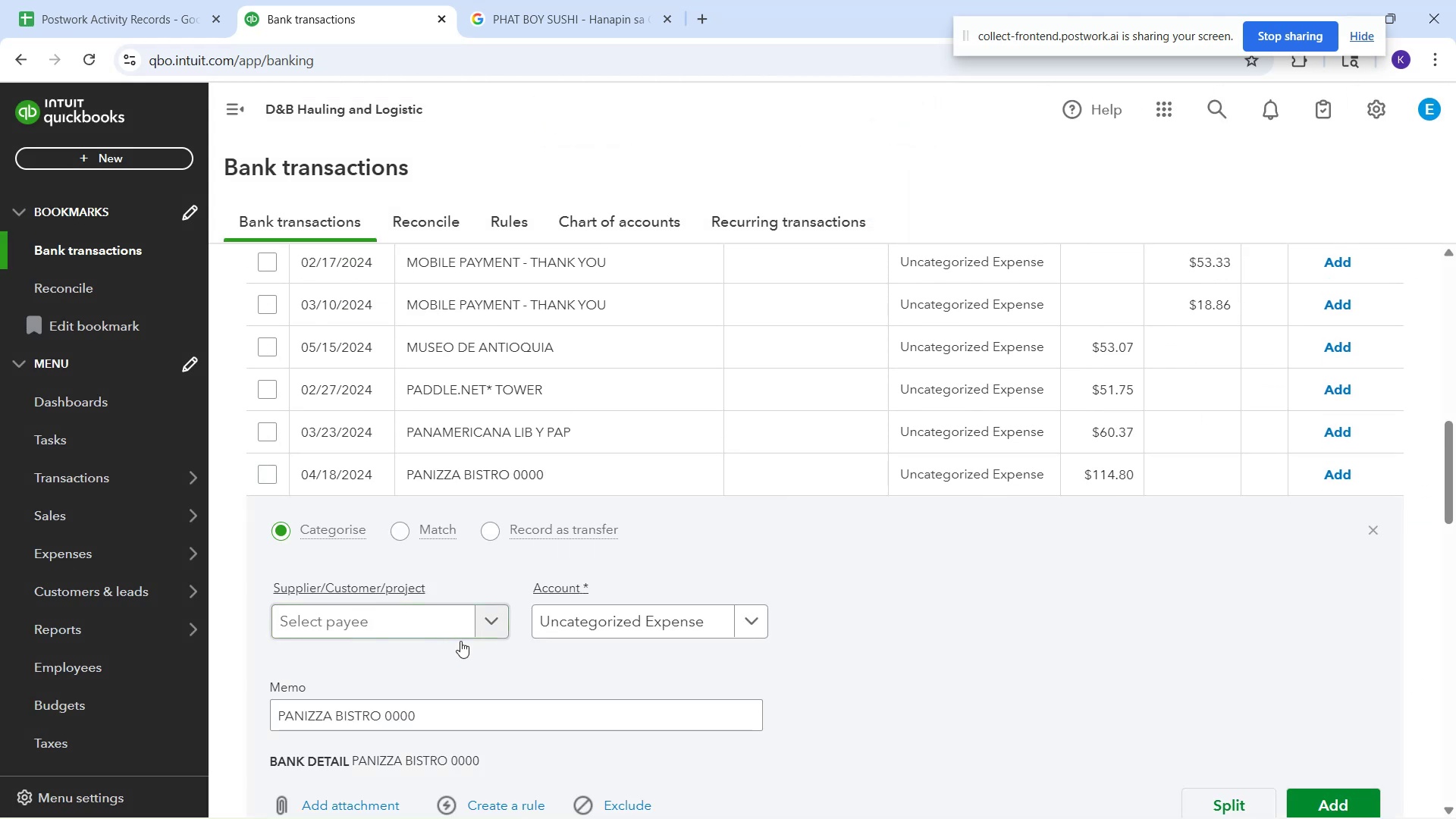 
scroll: coordinate [510, 607], scroll_direction: down, amount: 1.0
 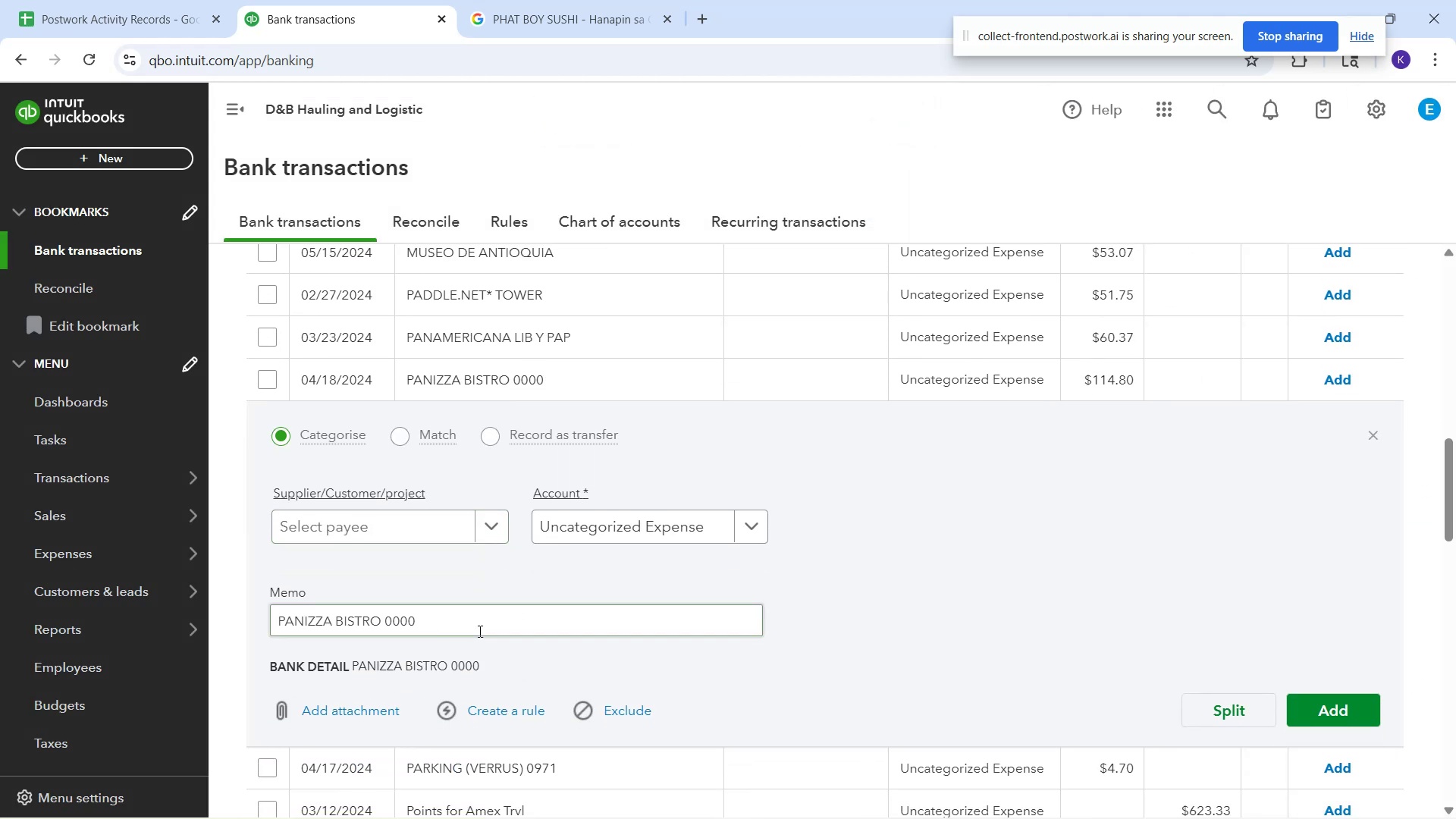 
left_click_drag(start_coordinate=[474, 625], to_coordinate=[223, 613])
 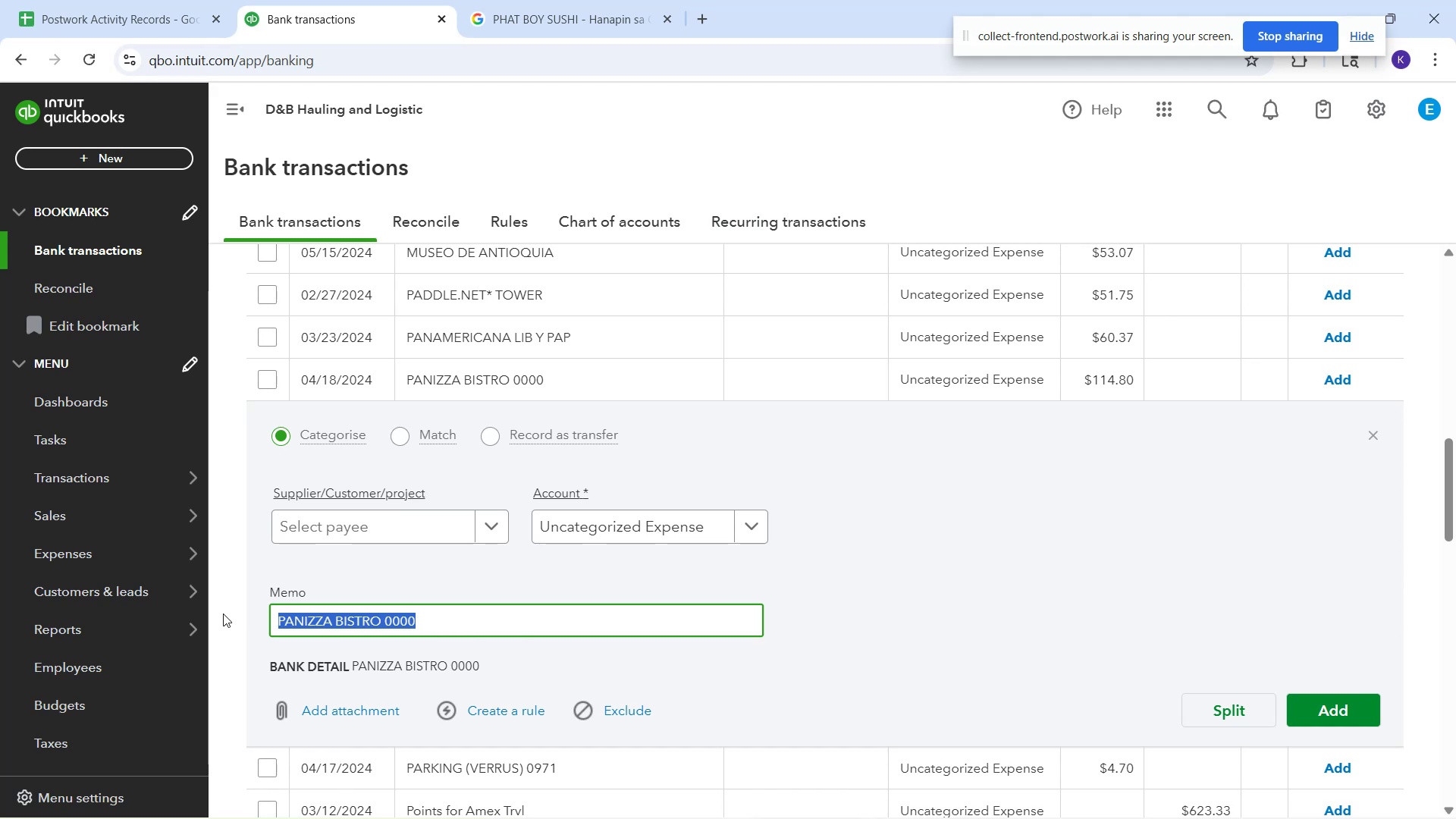 
key(Control+C)
 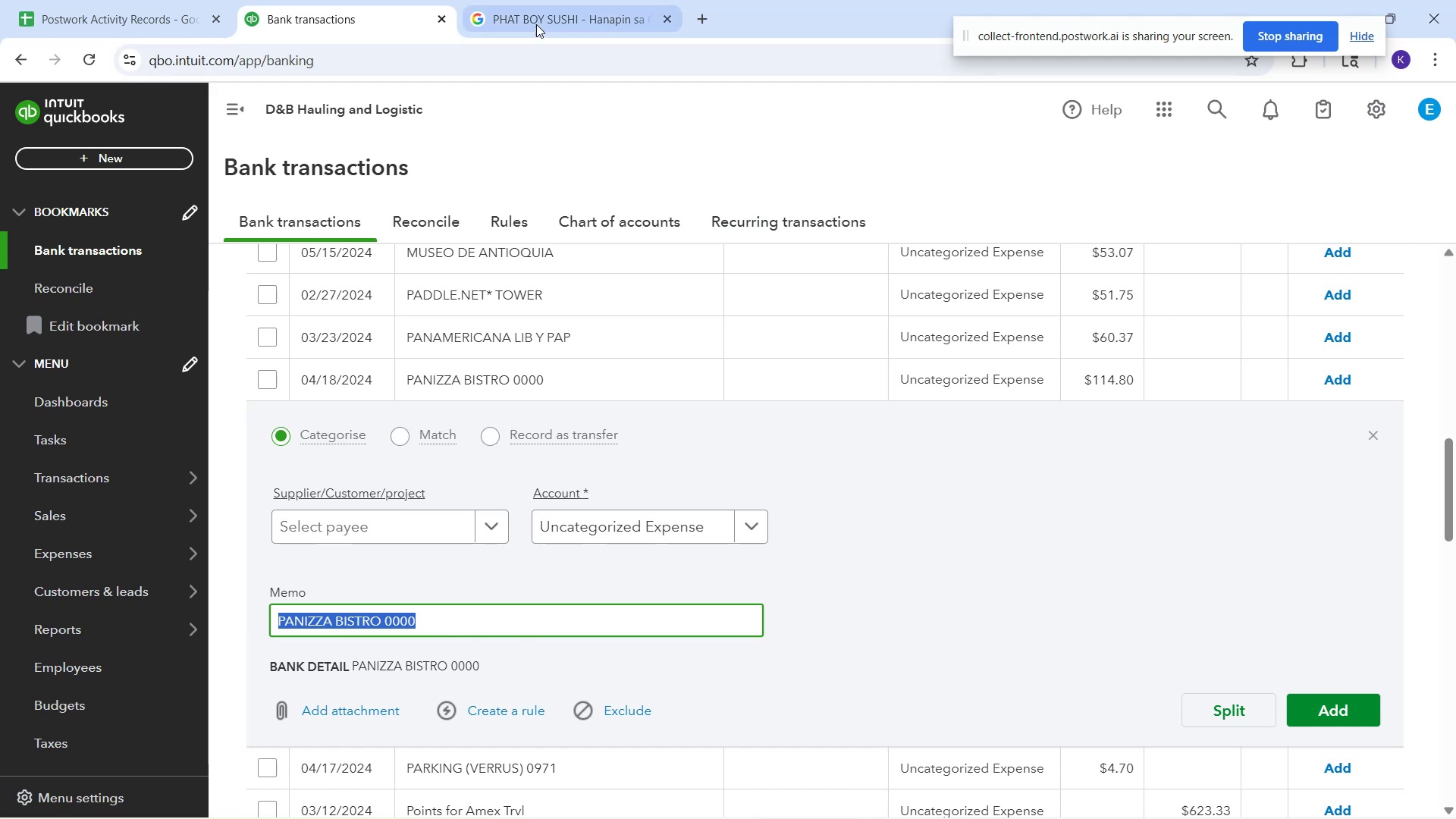 
left_click([536, 24])
 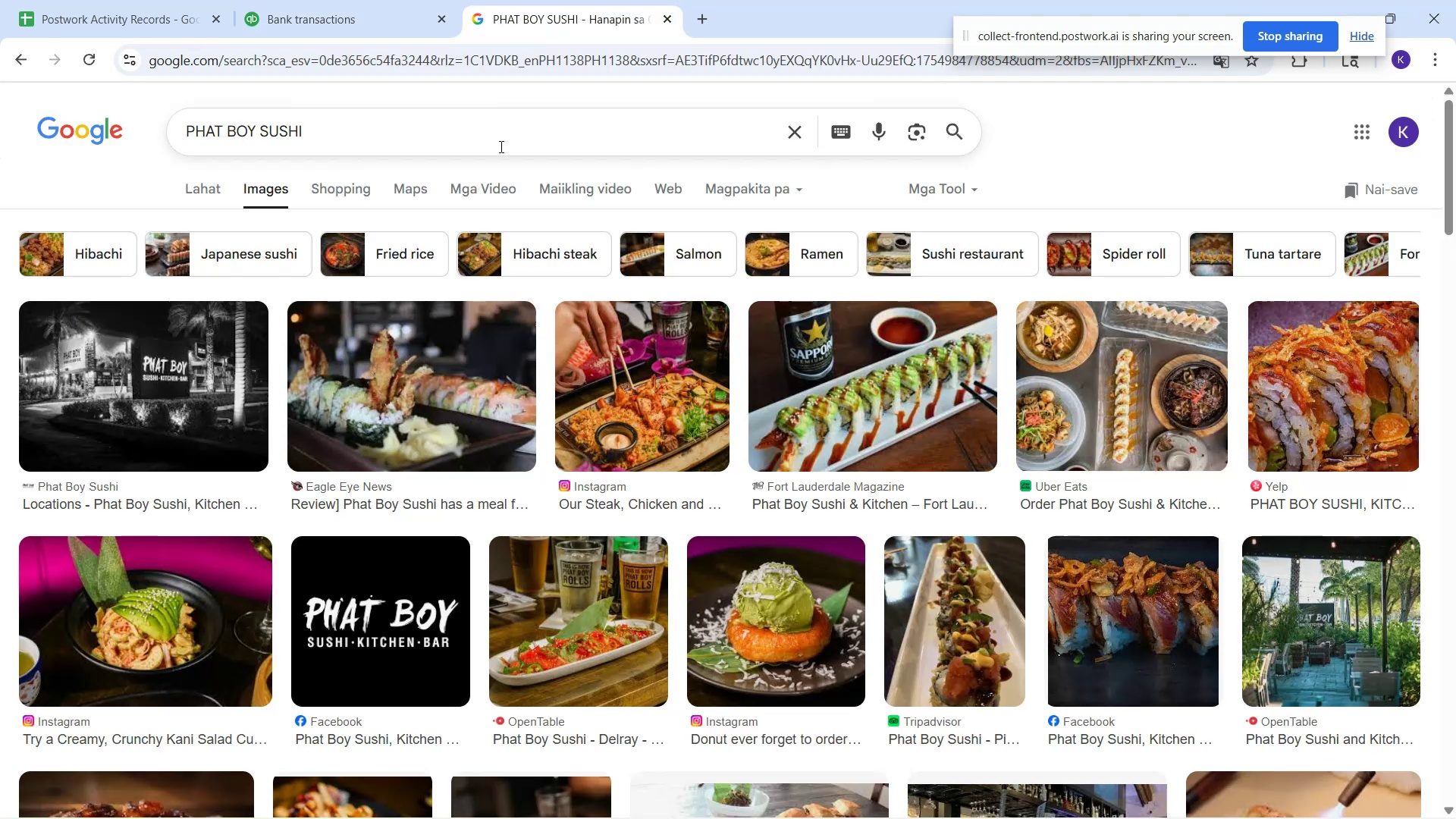 
left_click([500, 146])
 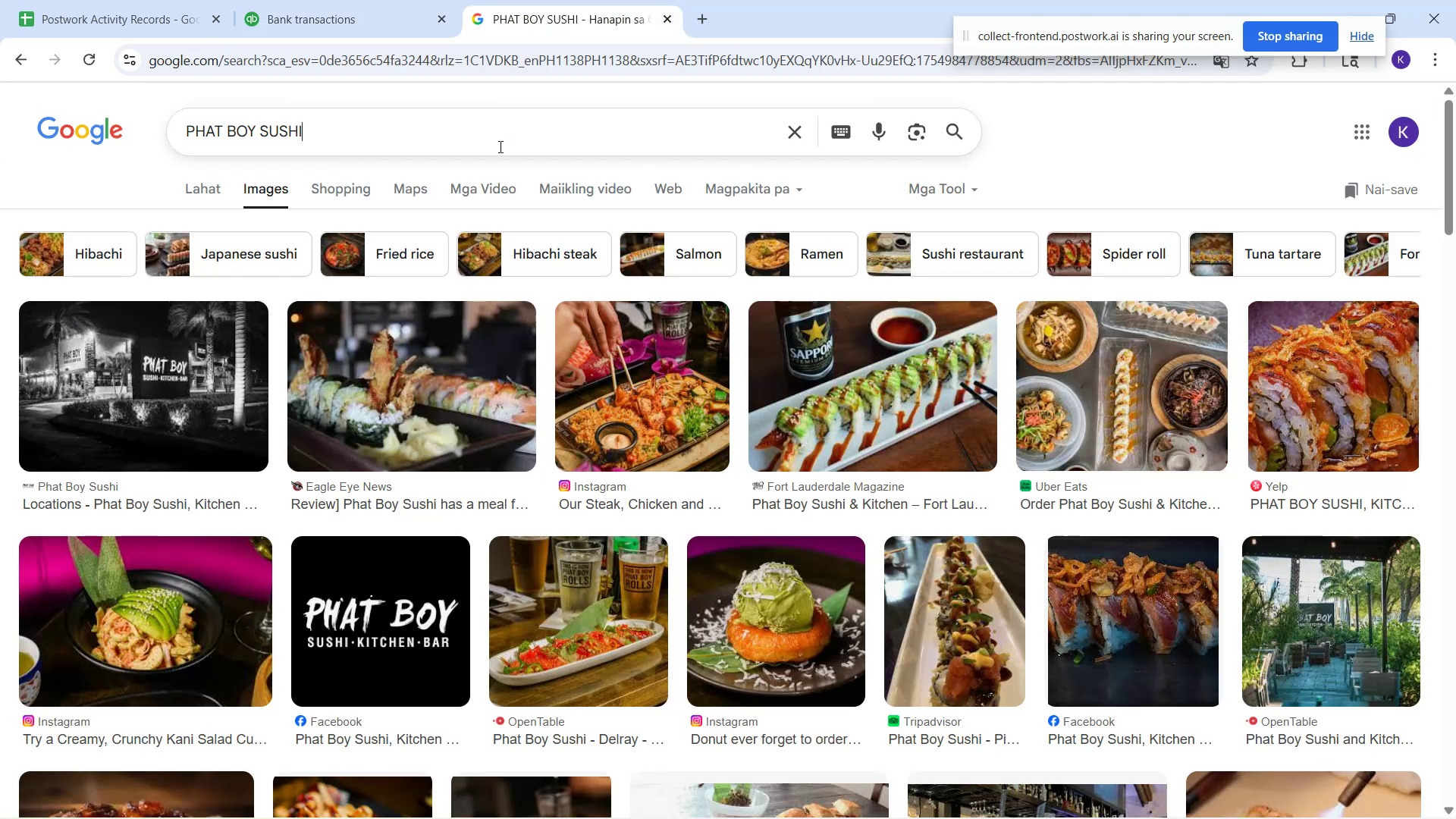 
key(Control+A)
 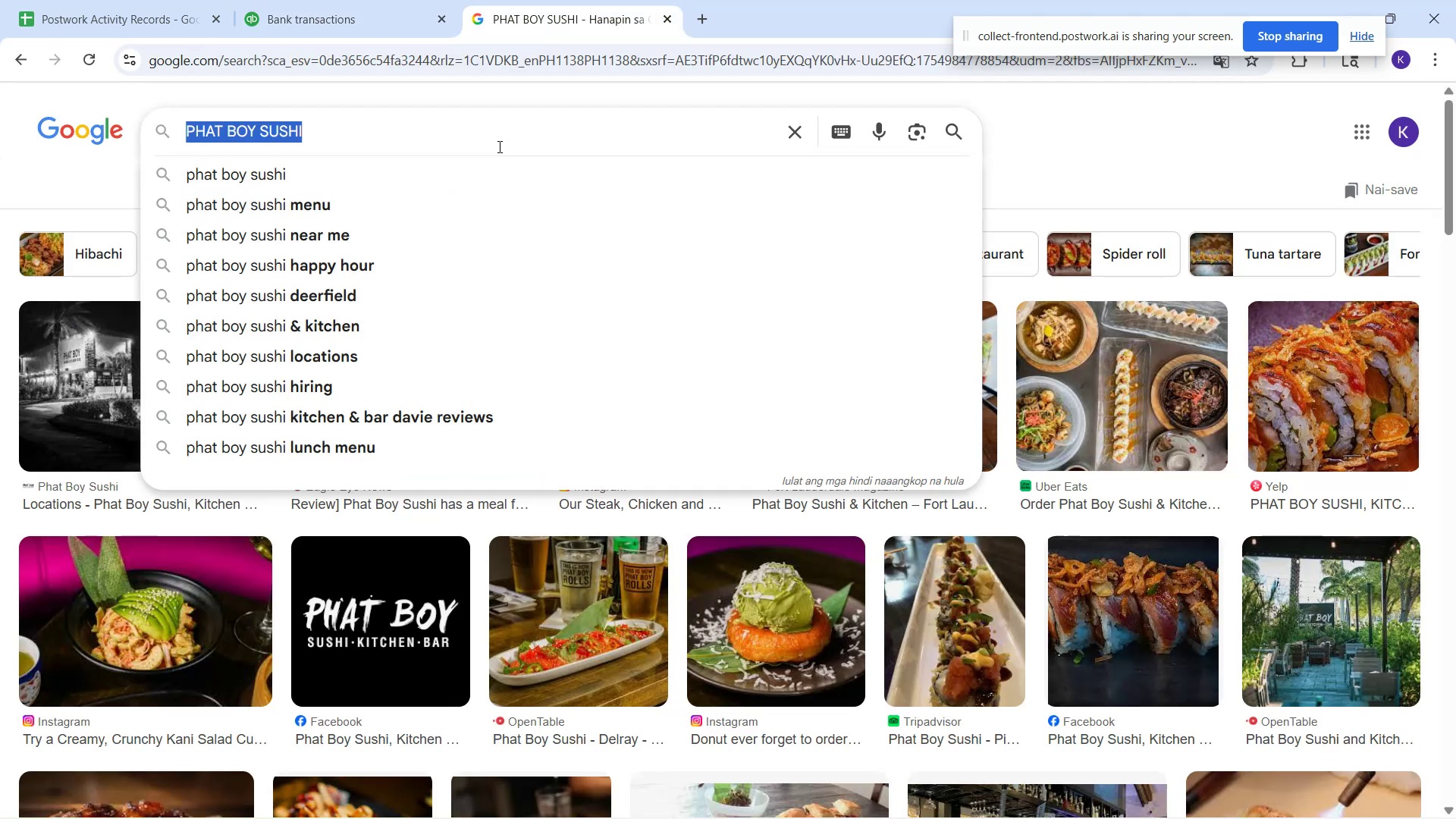 
key(Control+V)
 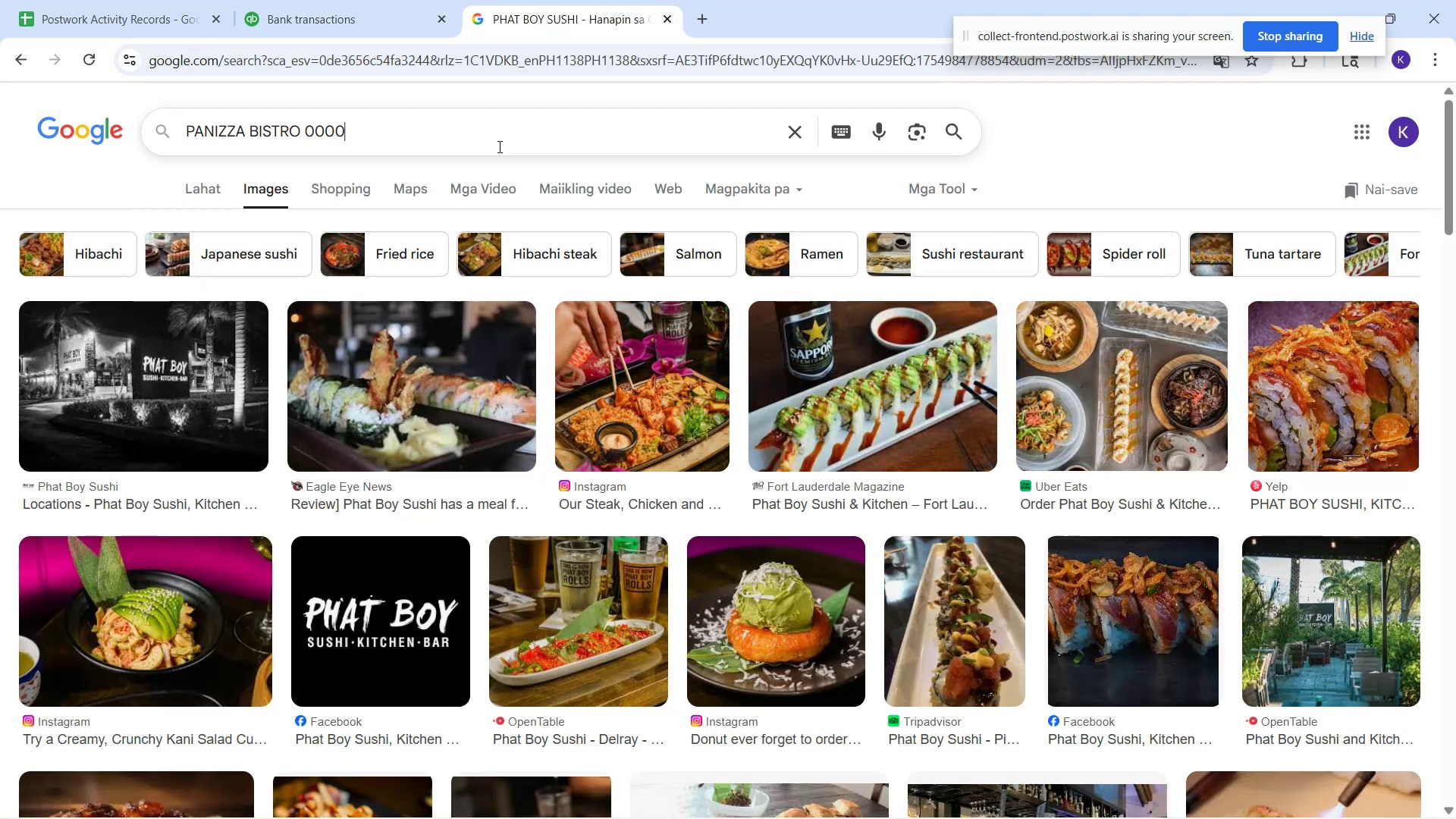 
key(Enter)
 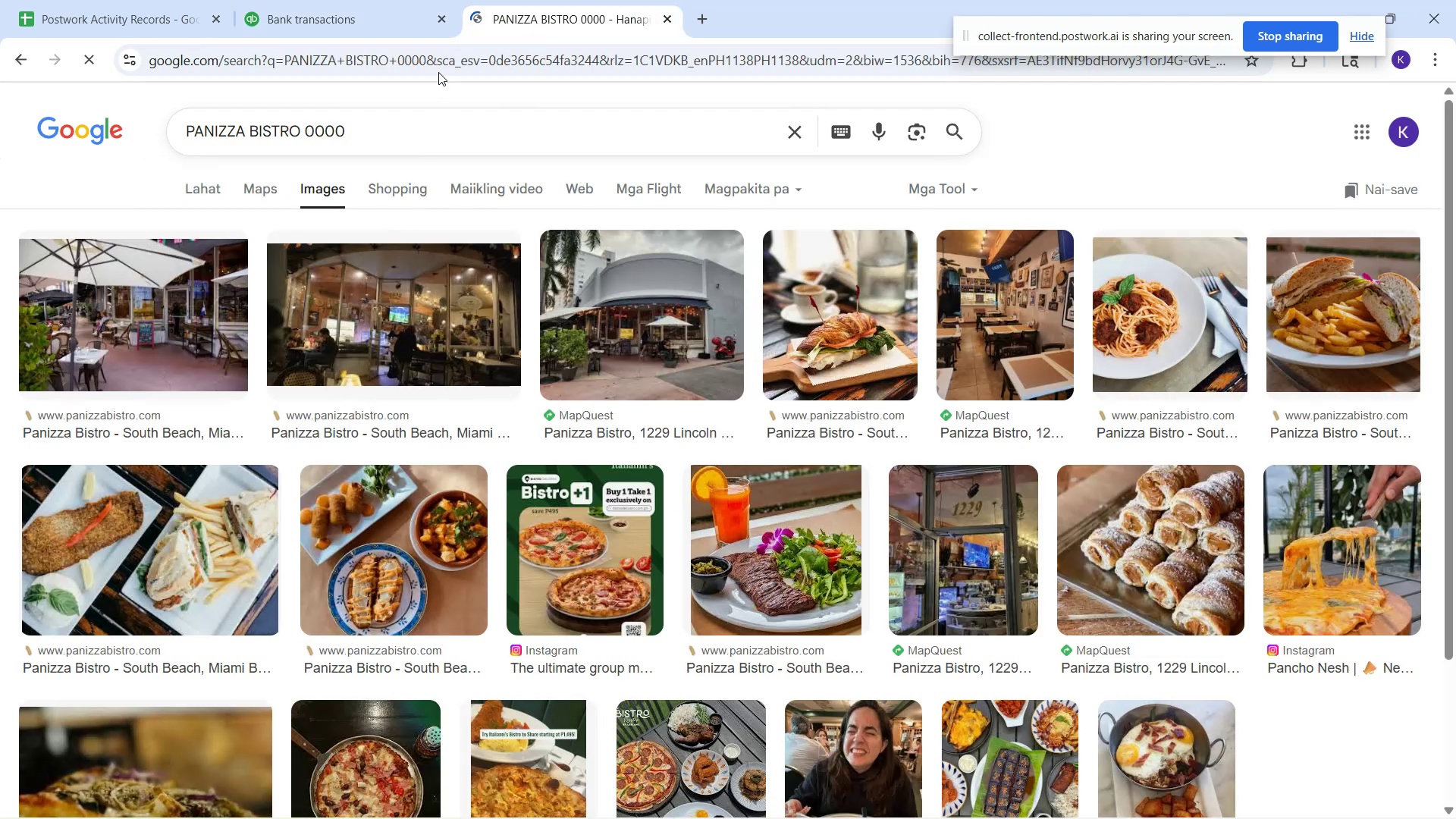 
left_click([381, 31])
 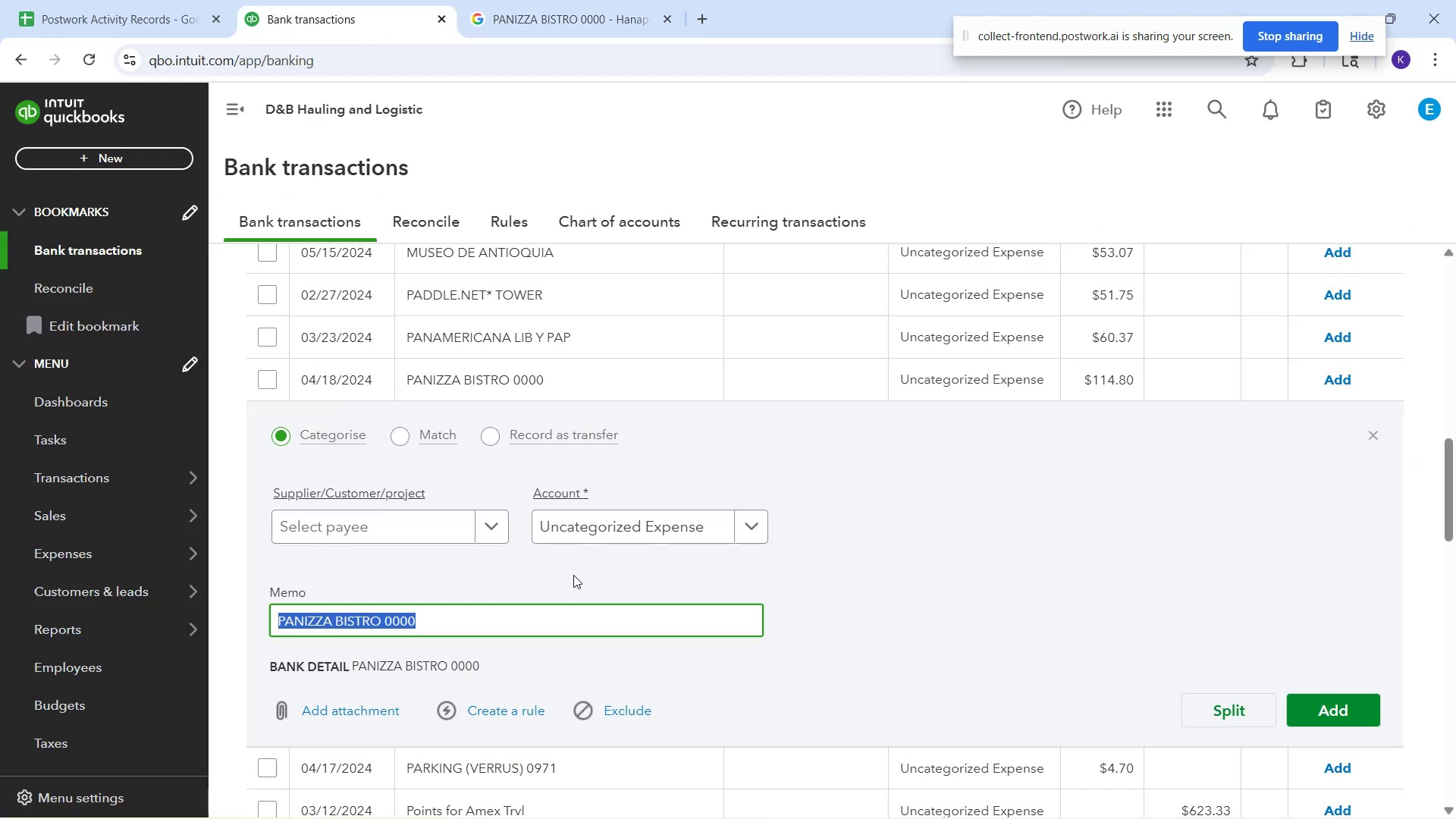 
left_click([605, 527])
 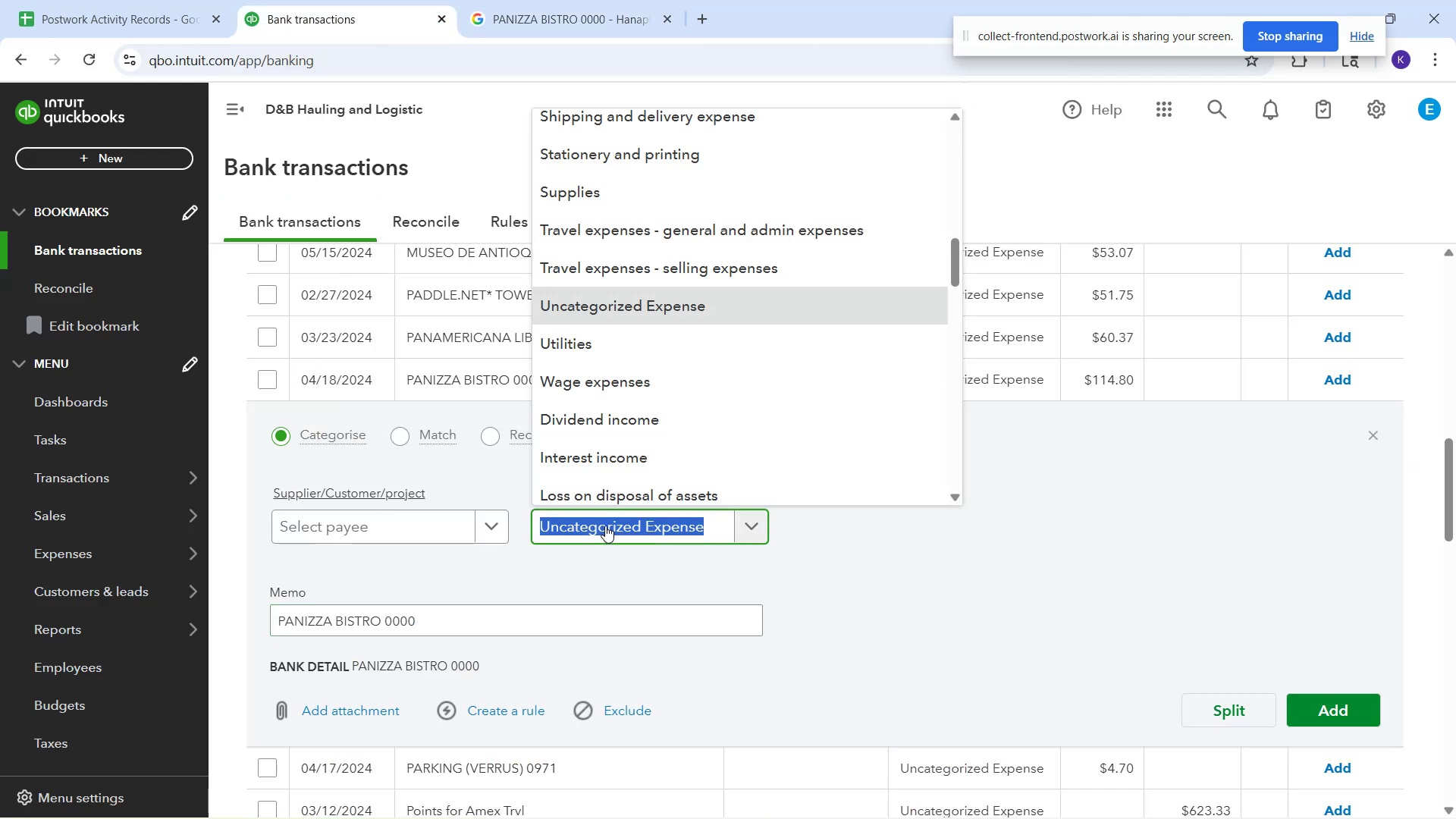 
type(mmme)
key(Backspace)
key(Backspace)
key(Backspace)
type(ea)
 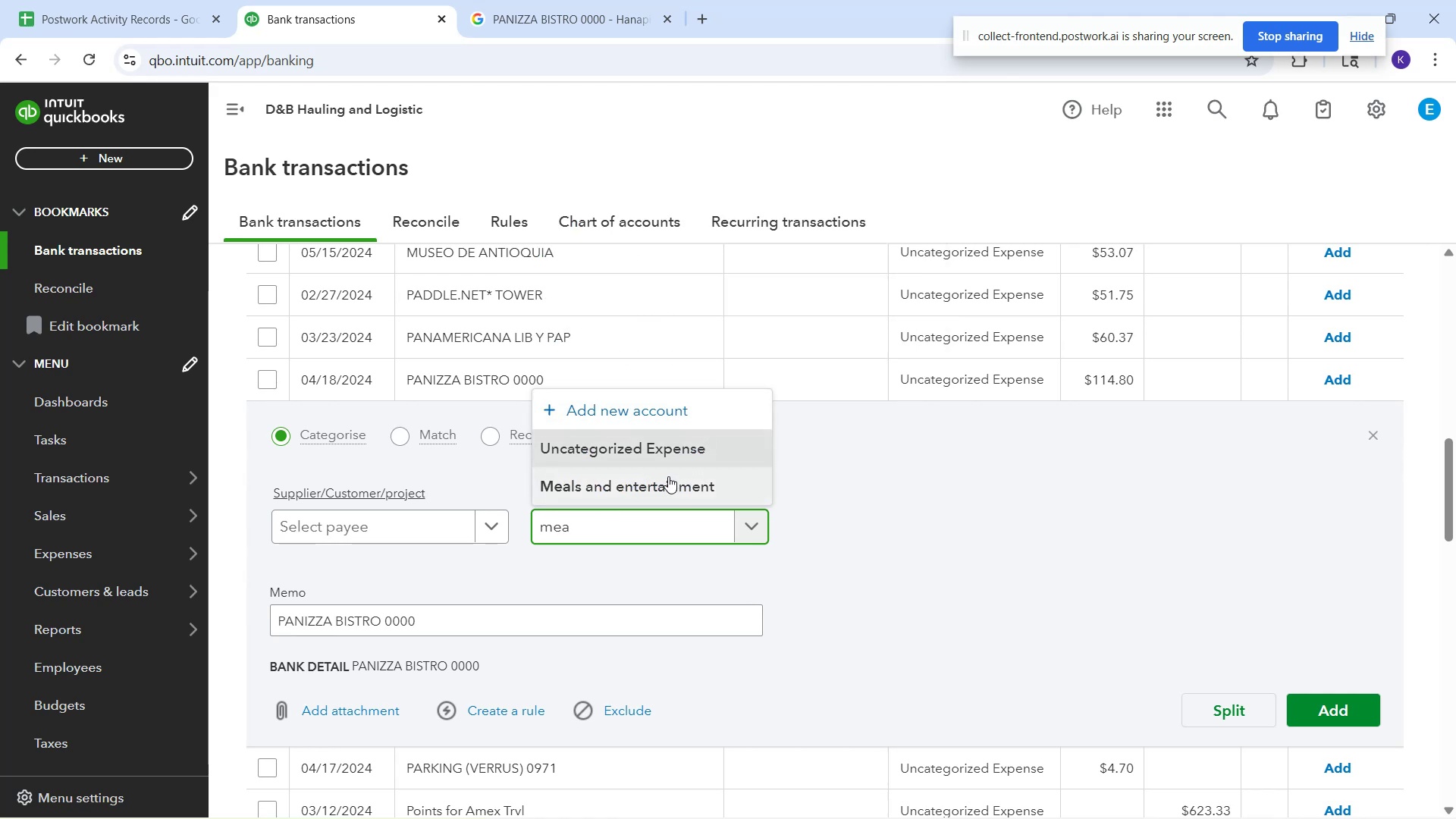 
left_click([667, 482])
 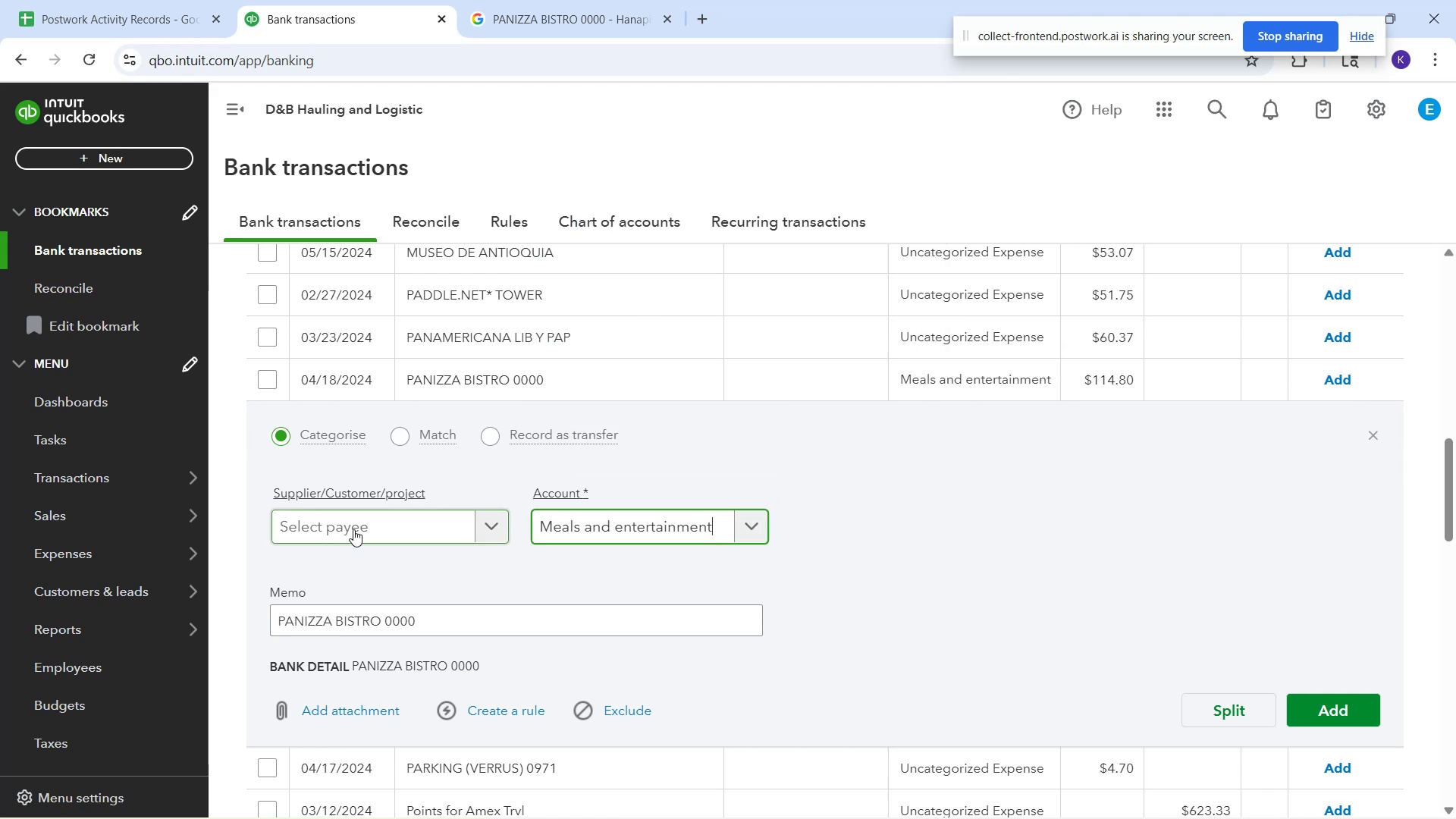 
left_click([353, 529])
 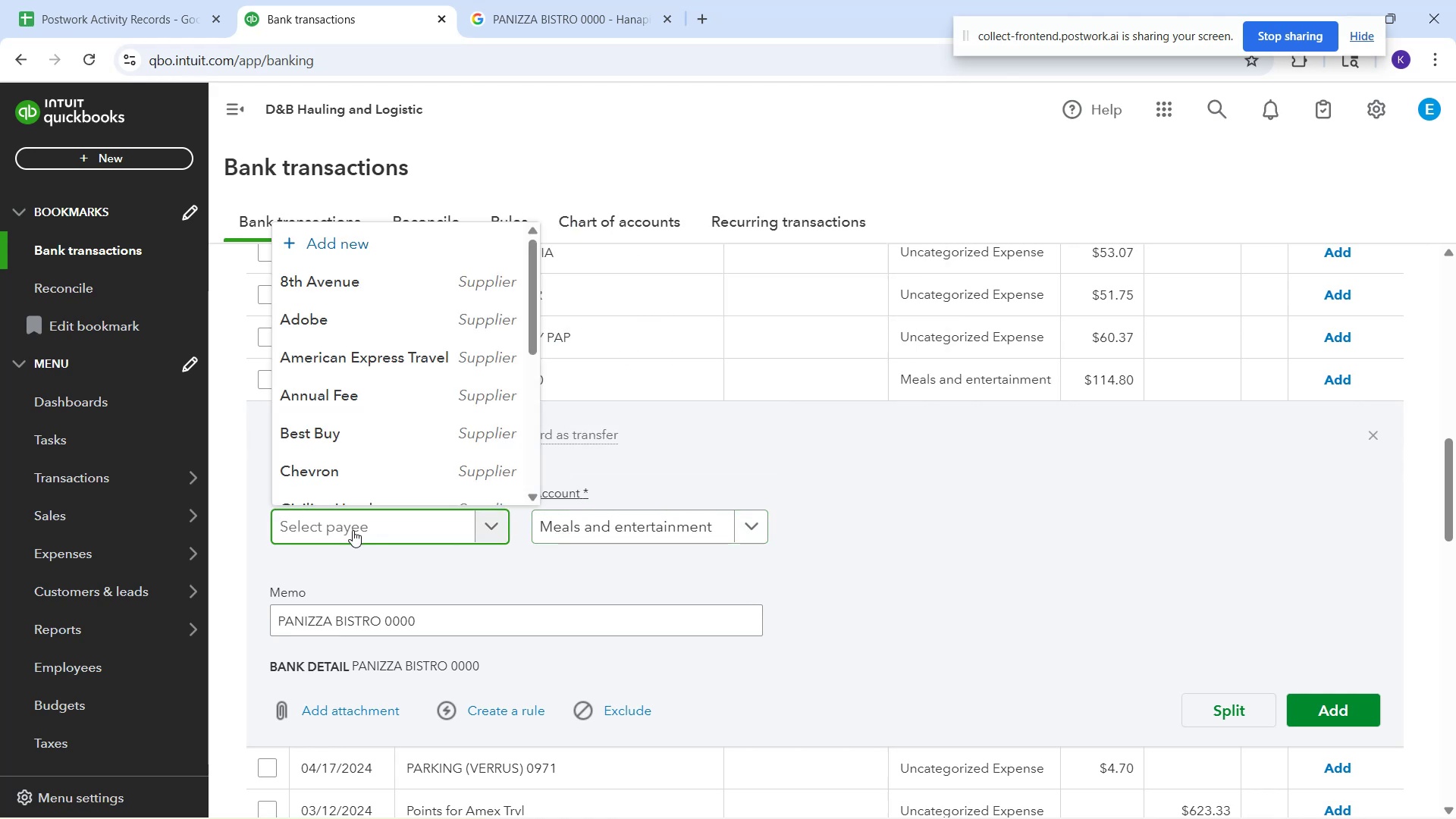 
type(Pann)
key(Backspace)
type(izza Bistro)
 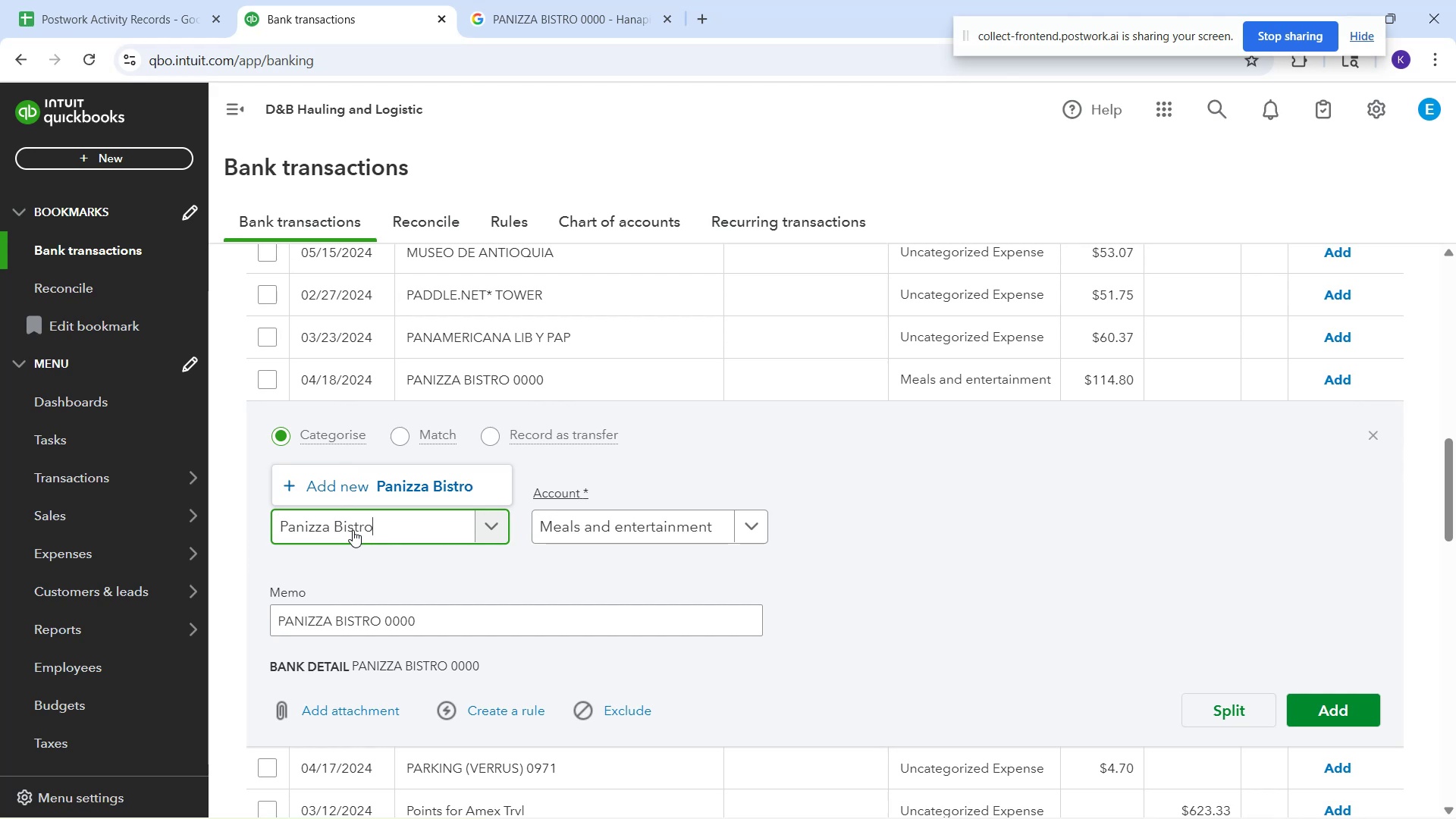 
left_click([397, 483])
 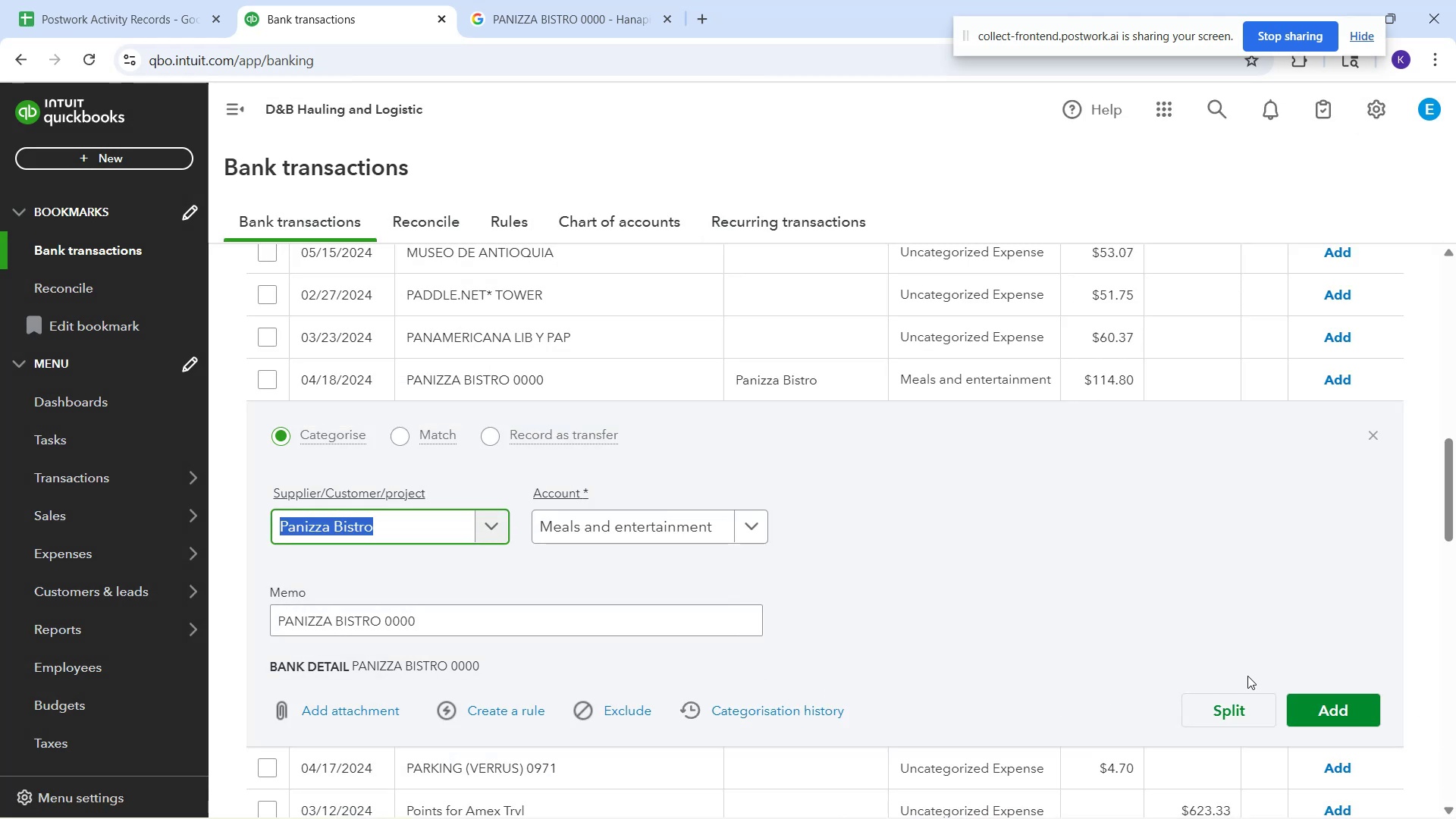 
wait(6.85)
 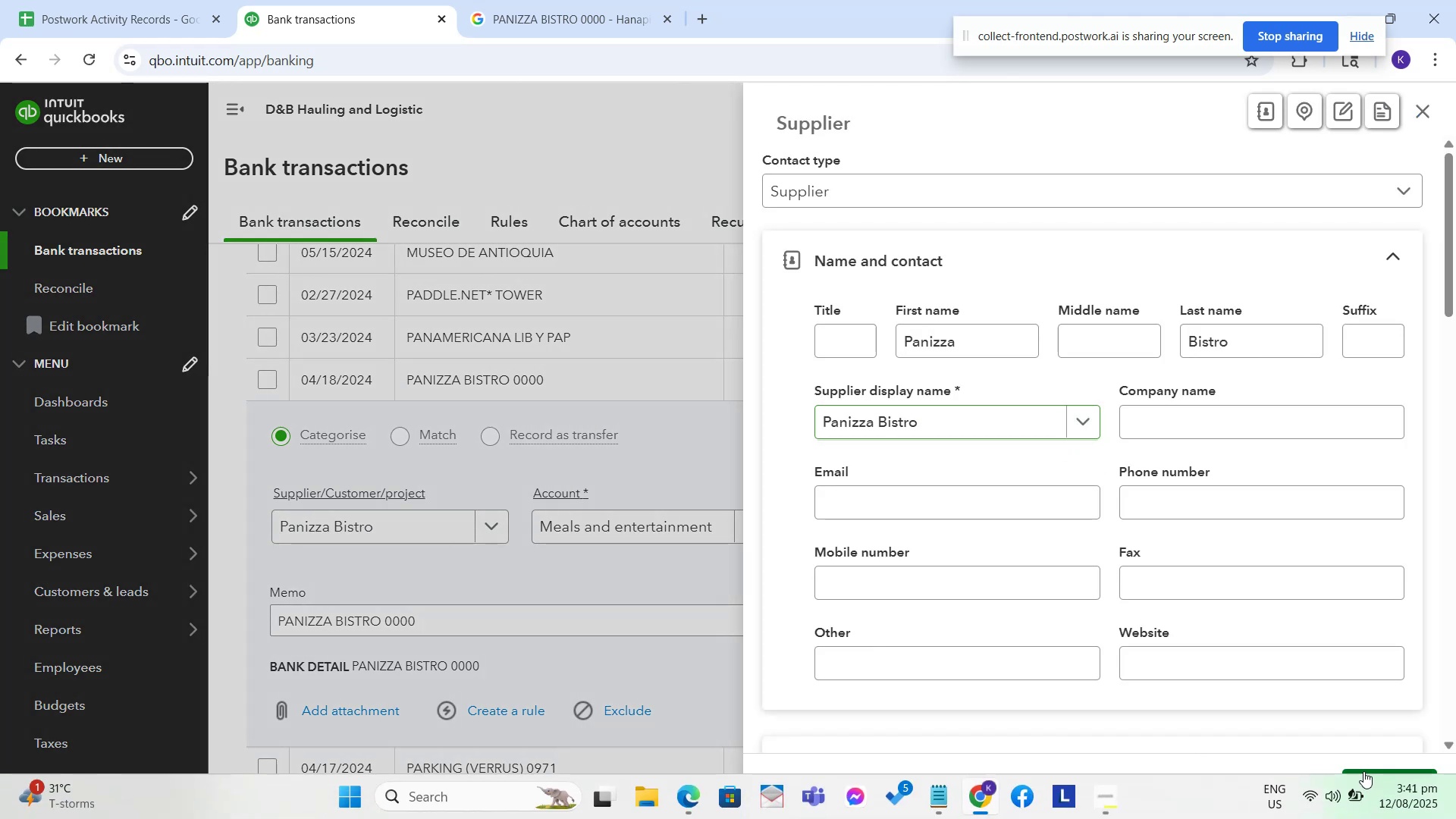 
left_click([507, 715])
 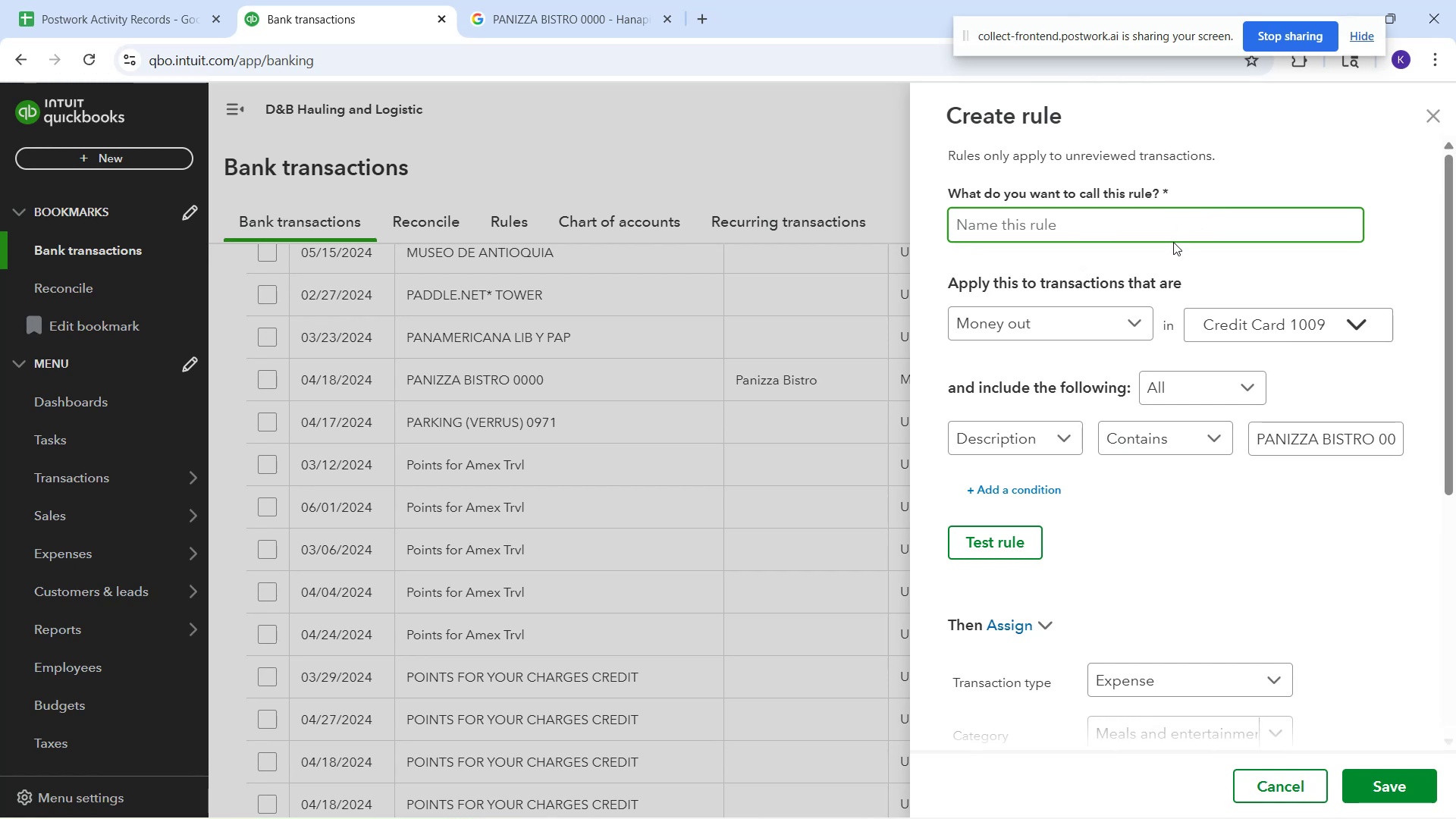 
type(Panizza Bistro)
 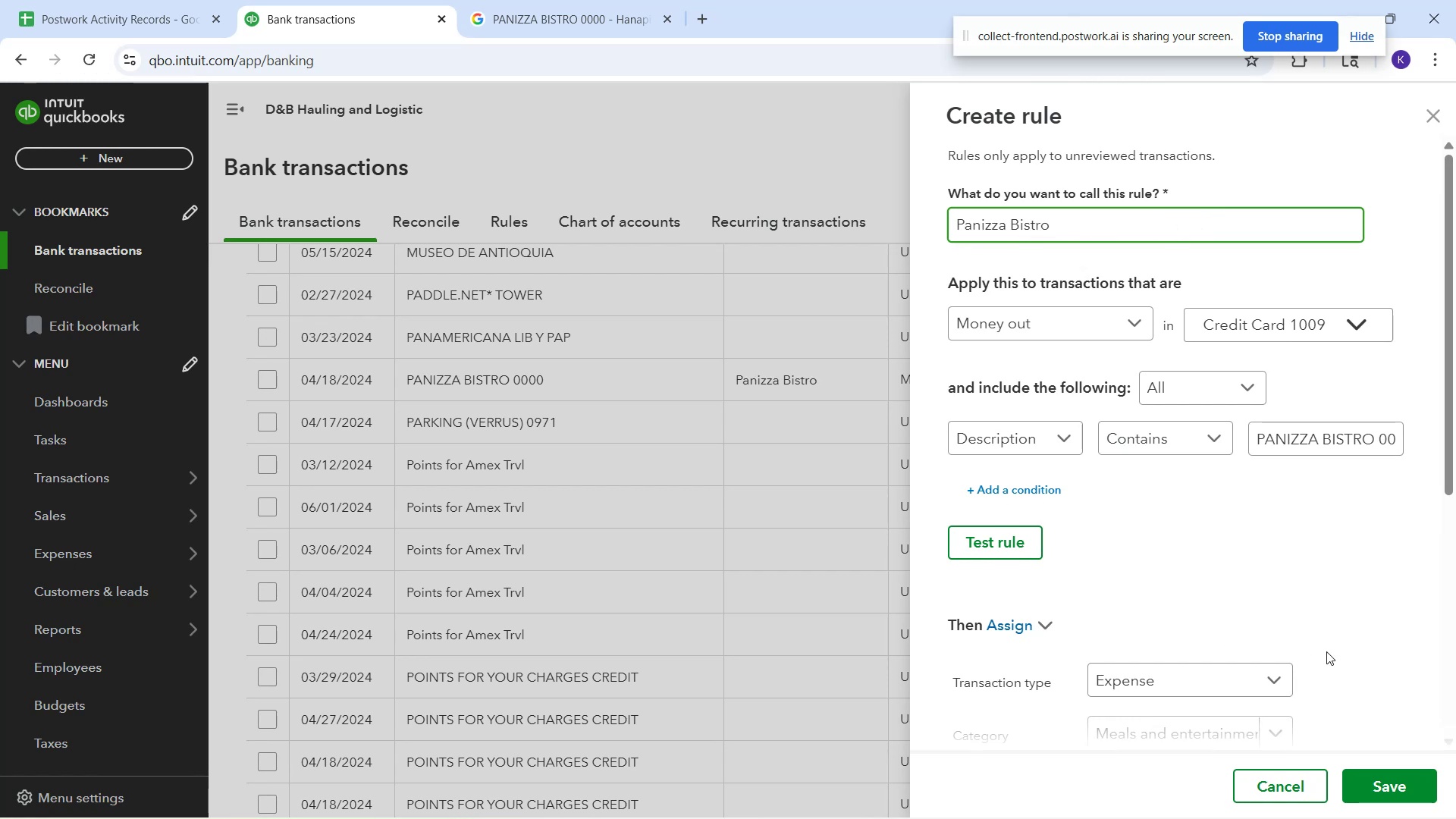 
left_click_drag(start_coordinate=[1382, 441], to_coordinate=[1436, 430])
 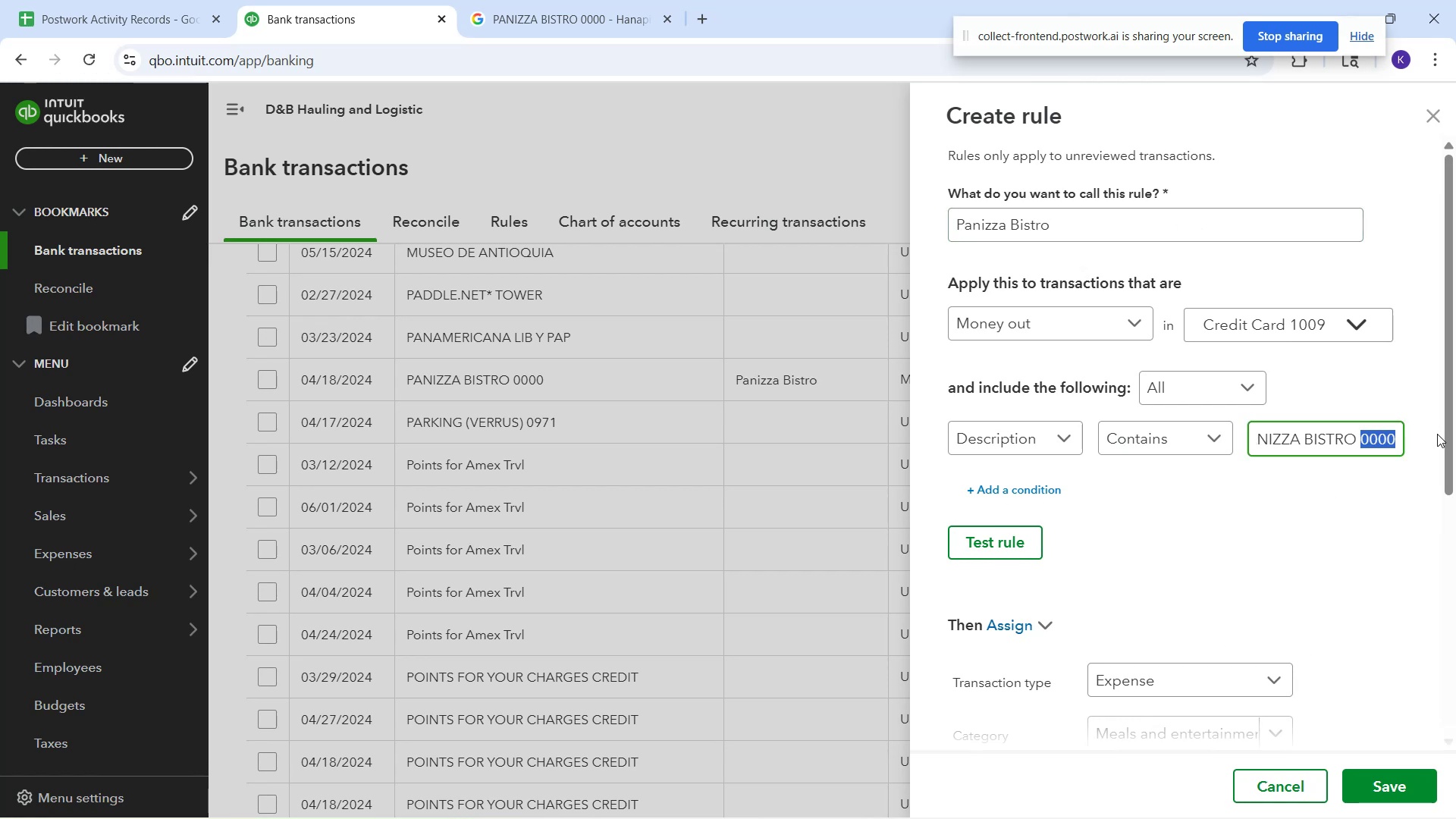 
key(Backspace)
 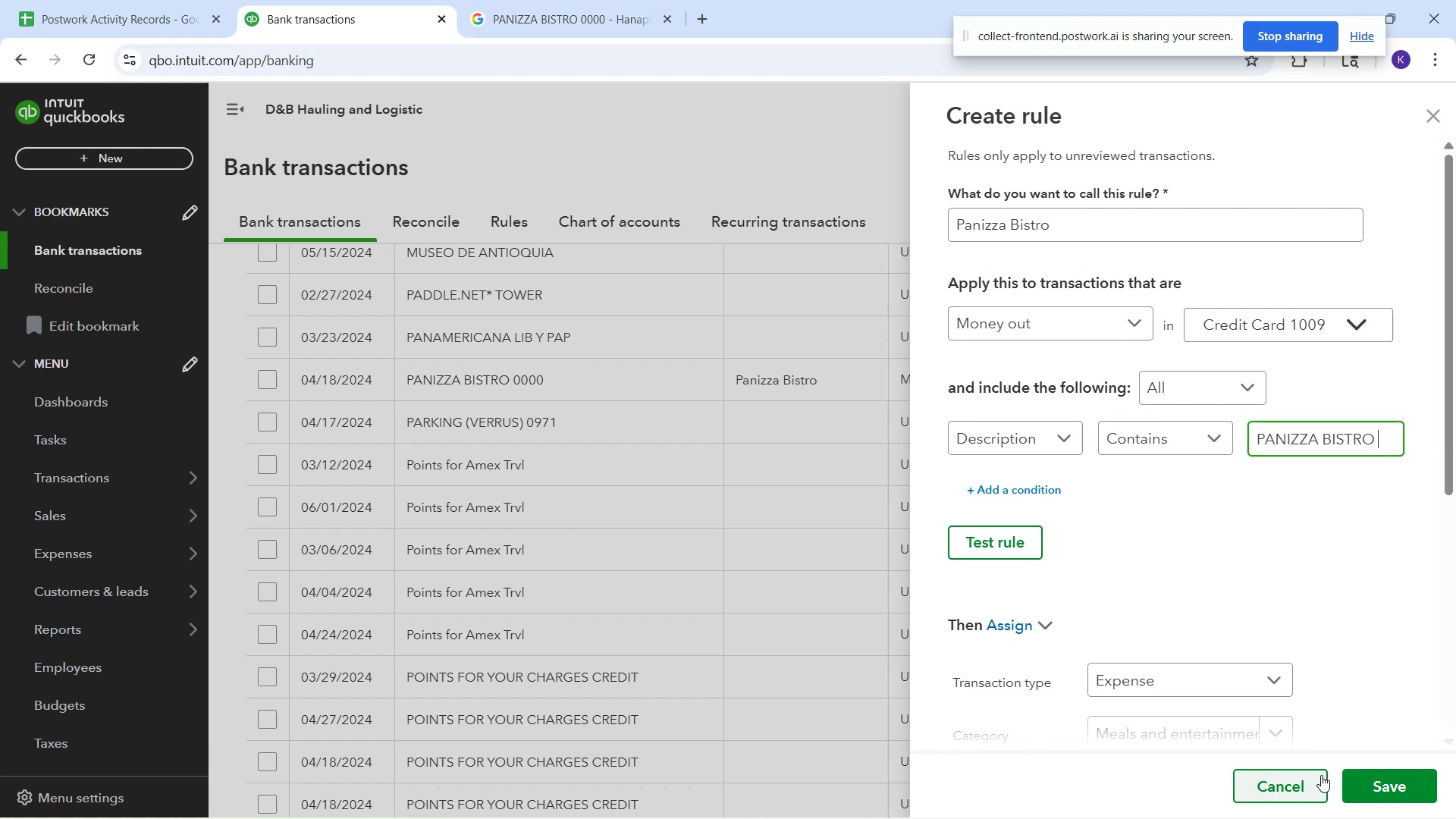 
left_click([1351, 773])
 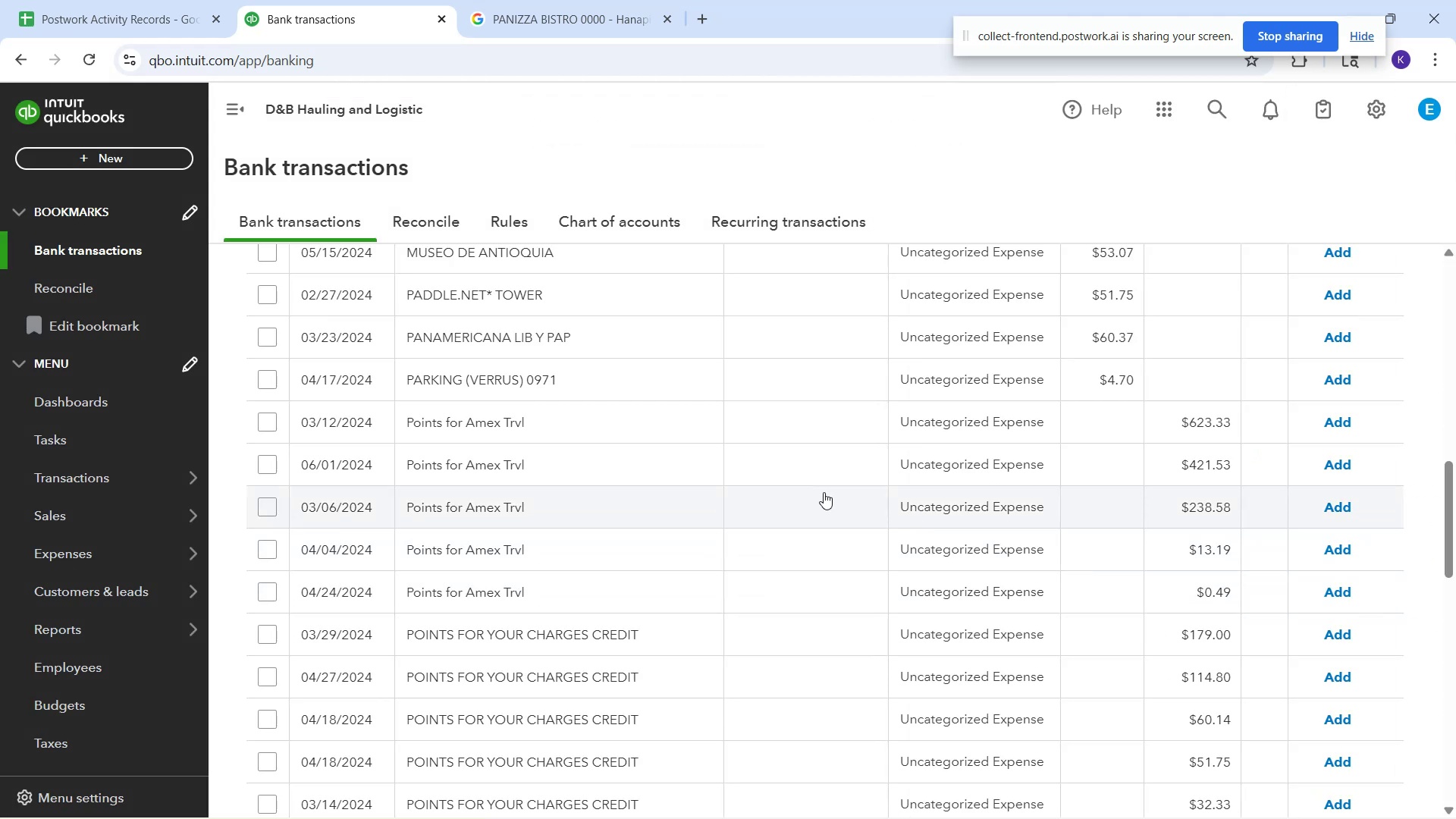 
wait(5.11)
 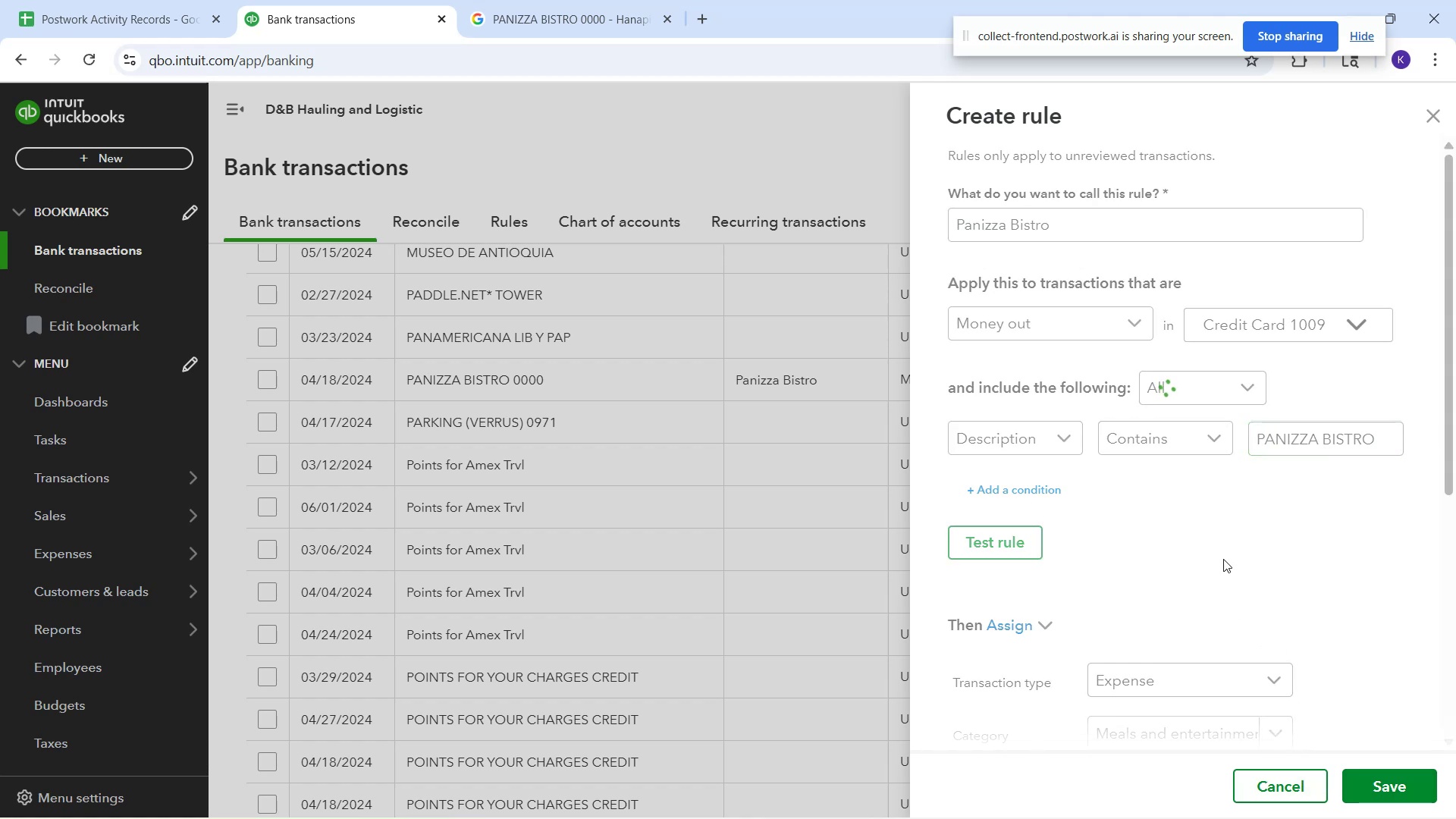 
scroll: coordinate [820, 491], scroll_direction: down, amount: 1.0
 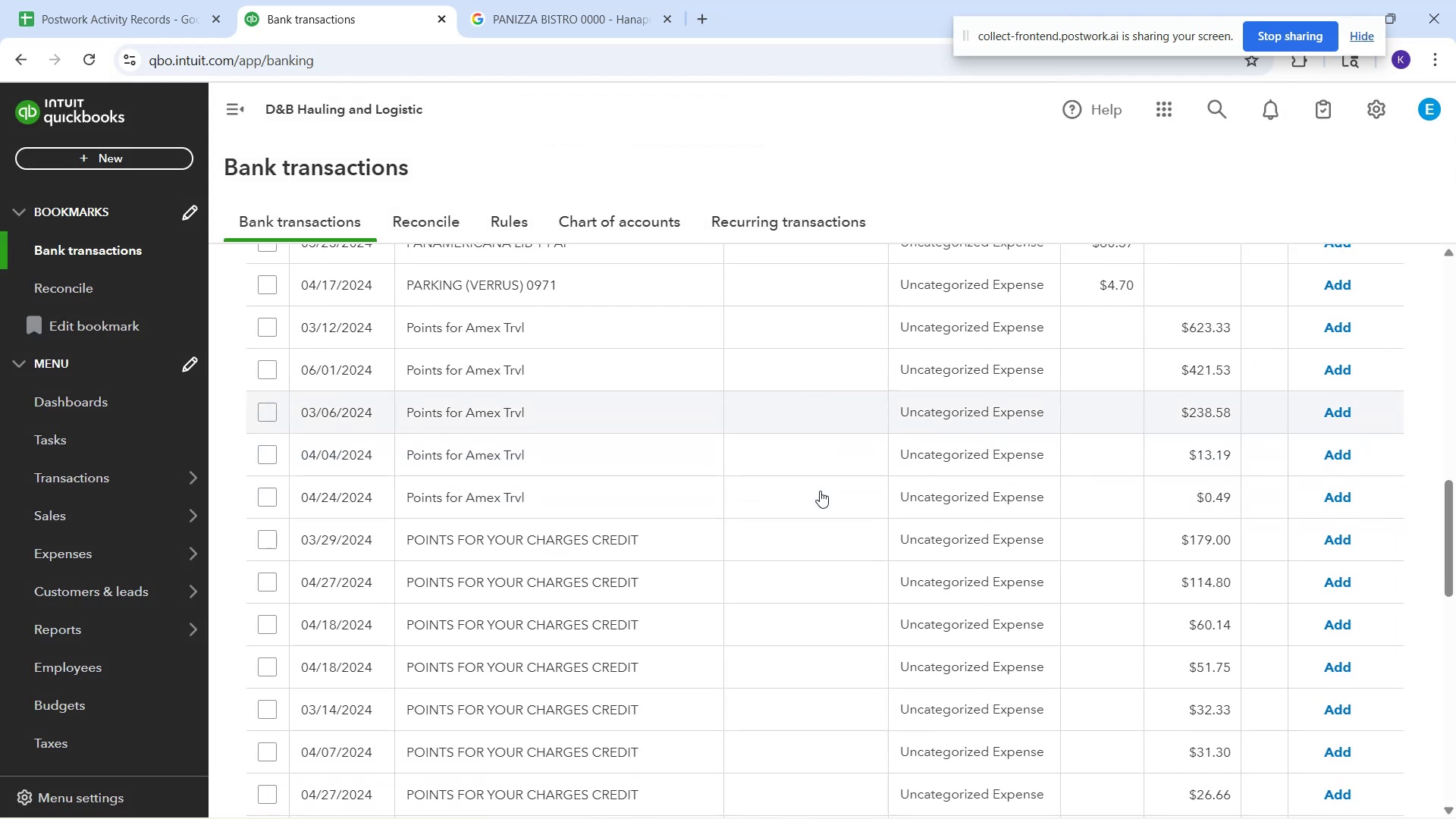 
scroll: coordinate [820, 491], scroll_direction: up, amount: 1.0
 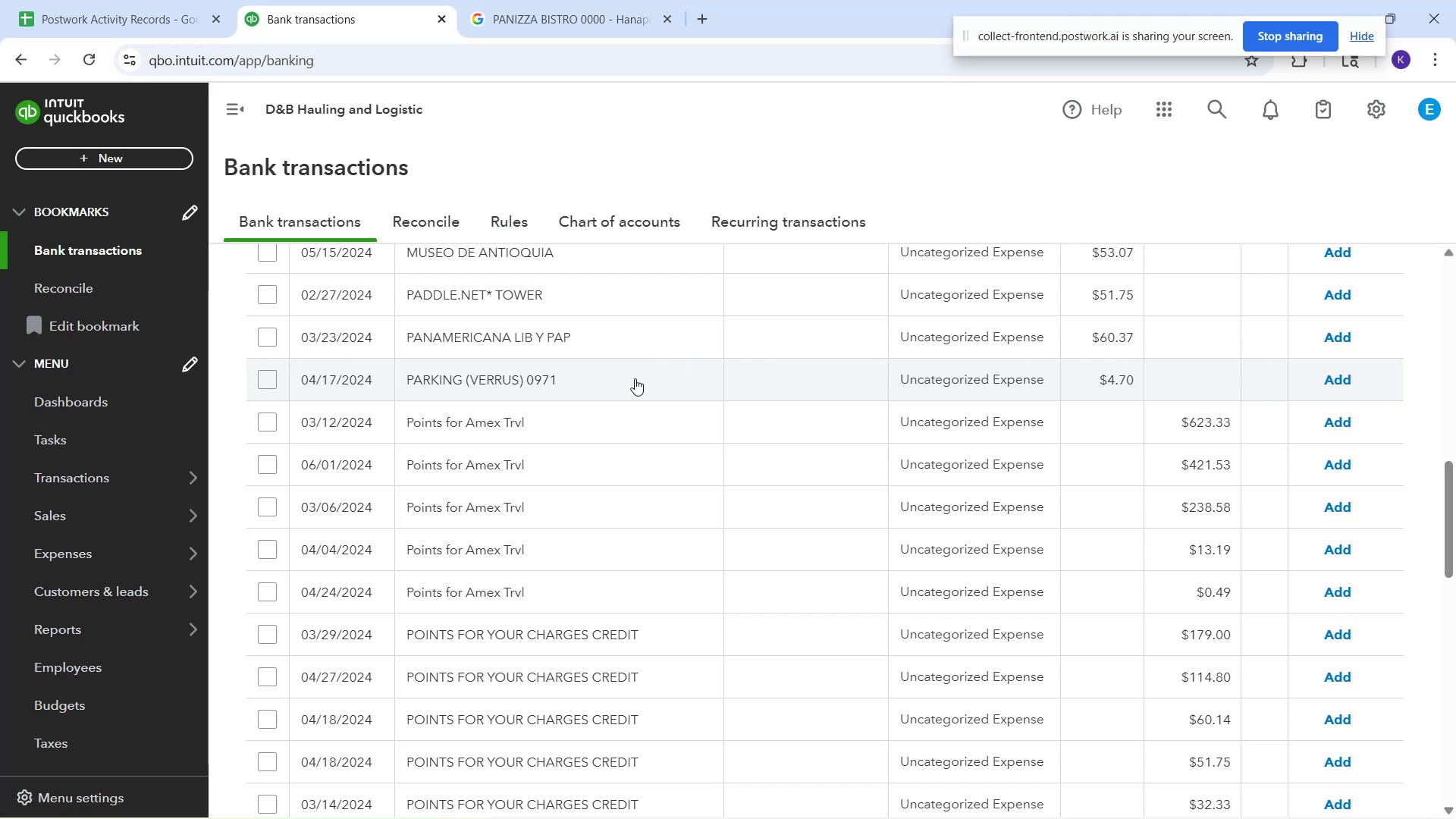 
scroll: coordinate [680, 431], scroll_direction: down, amount: 12.0
 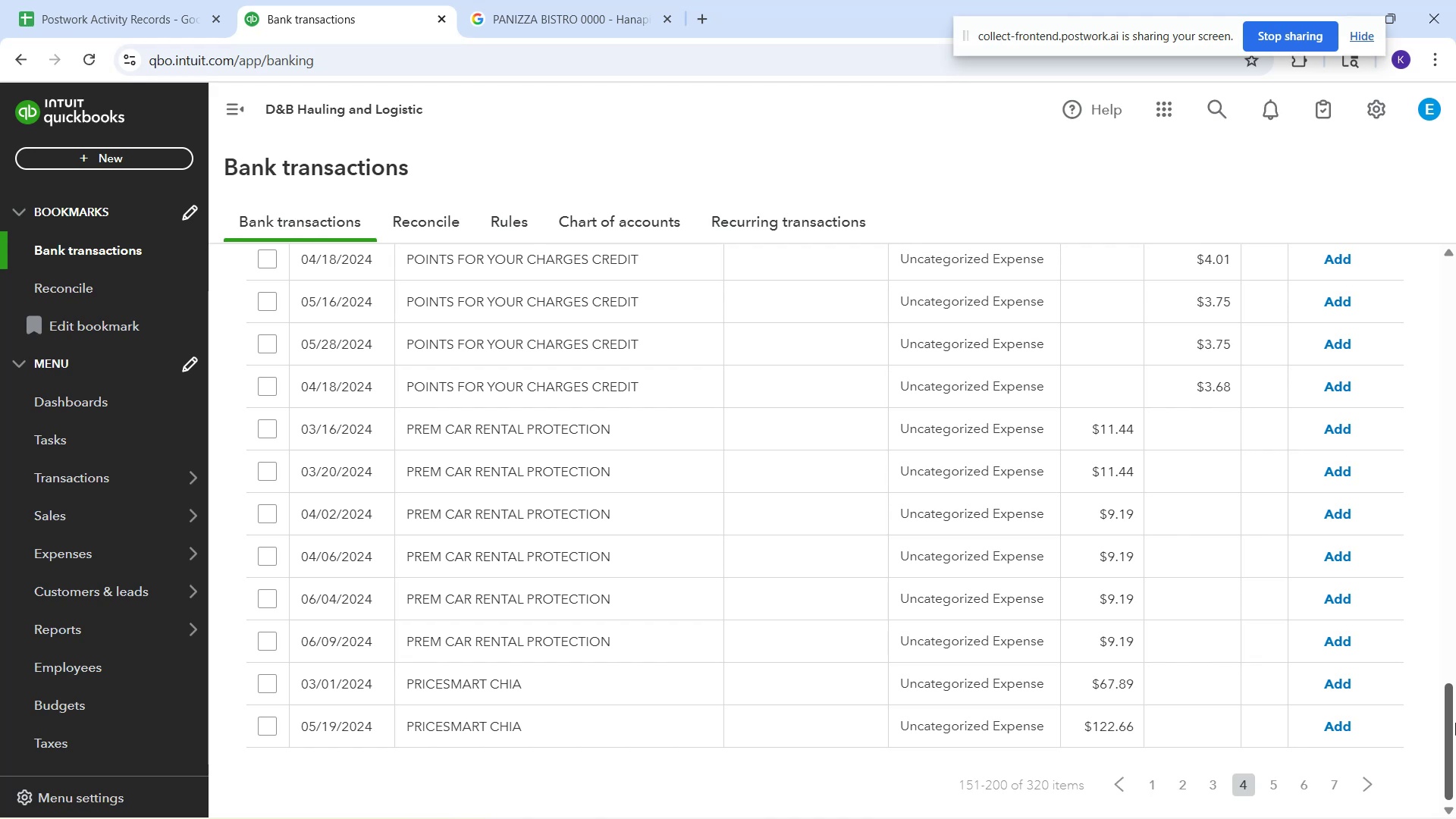 
wait(22.66)
 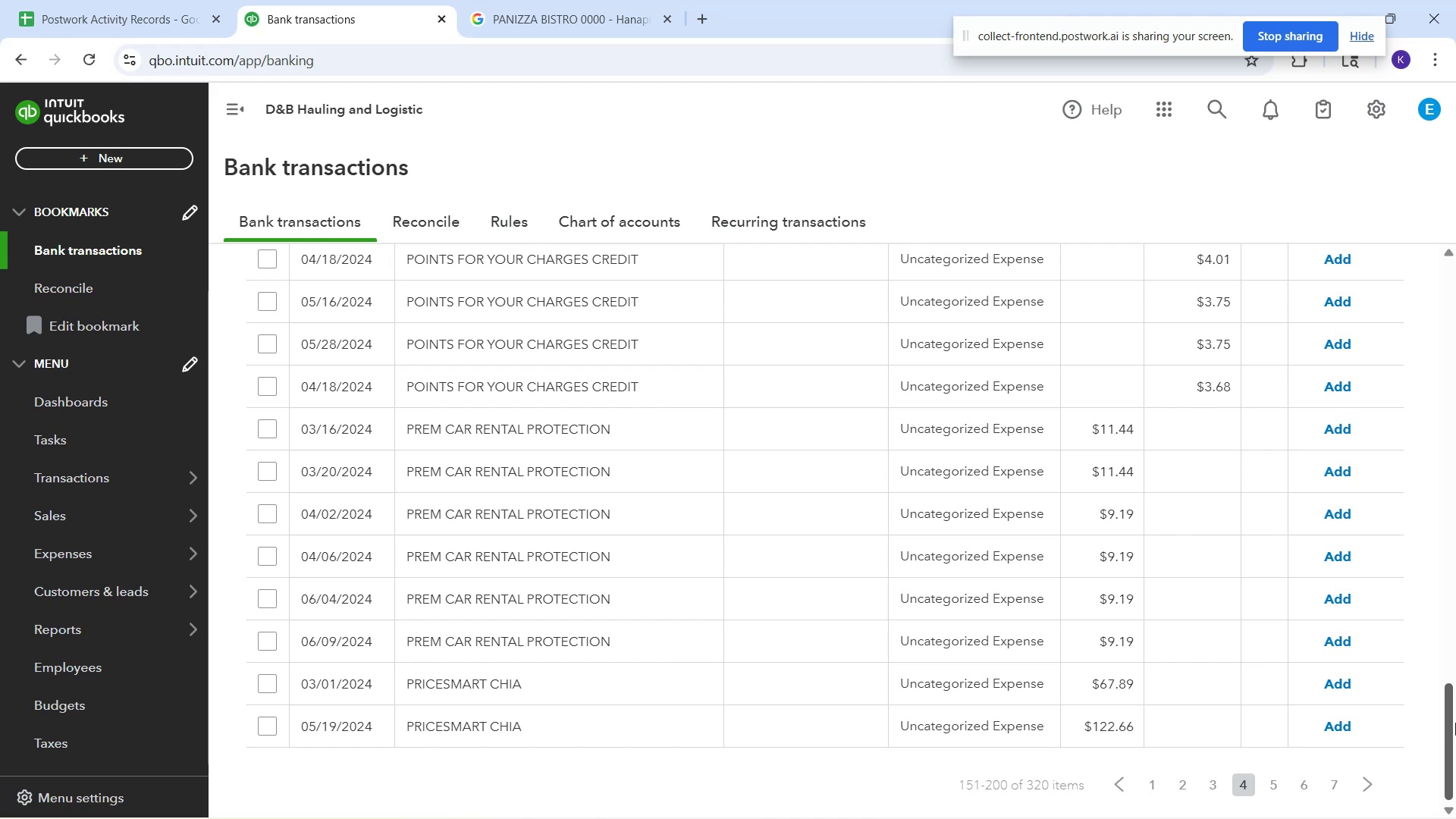 
left_click([588, 637])
 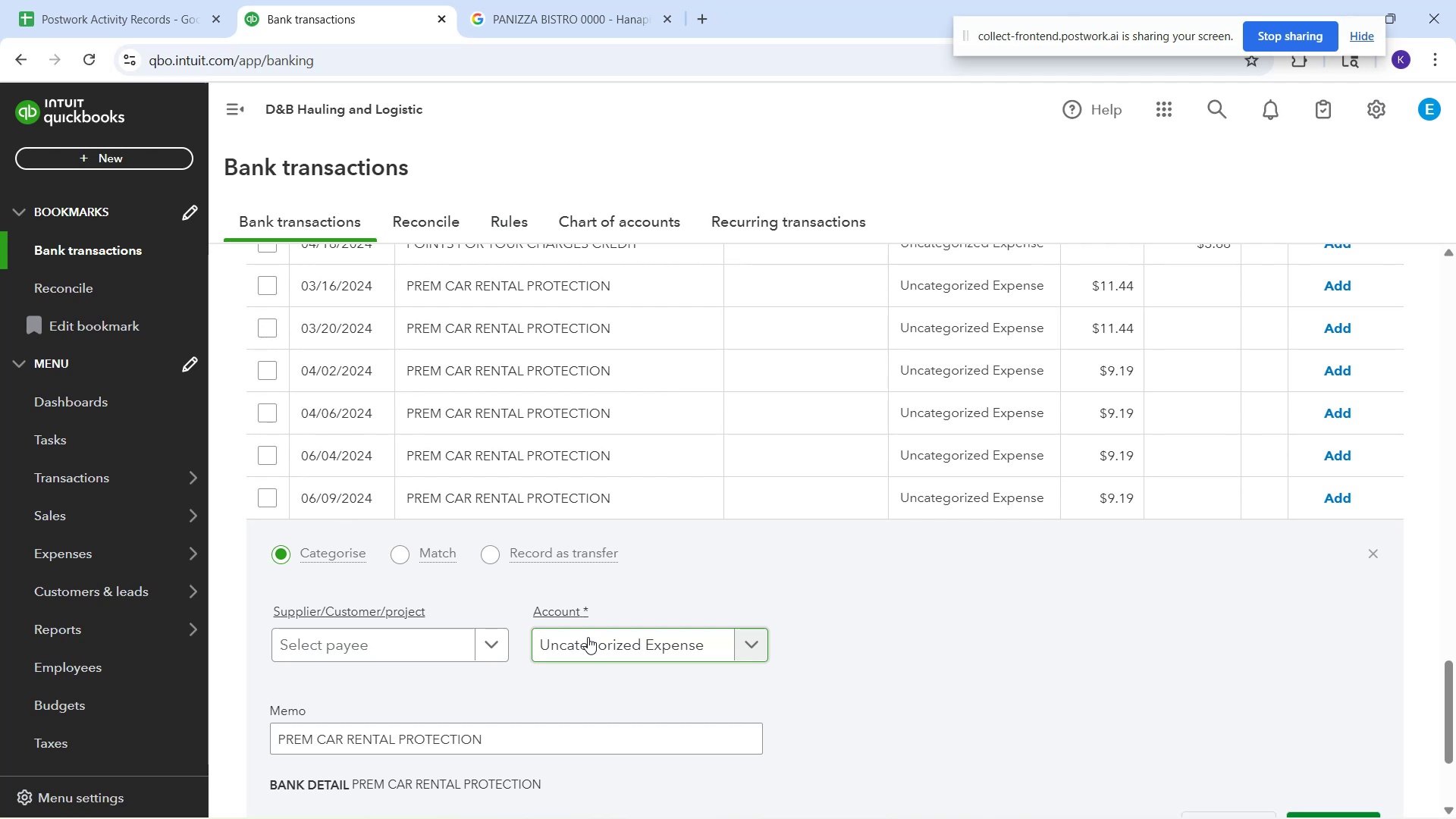 
wait(10.48)
 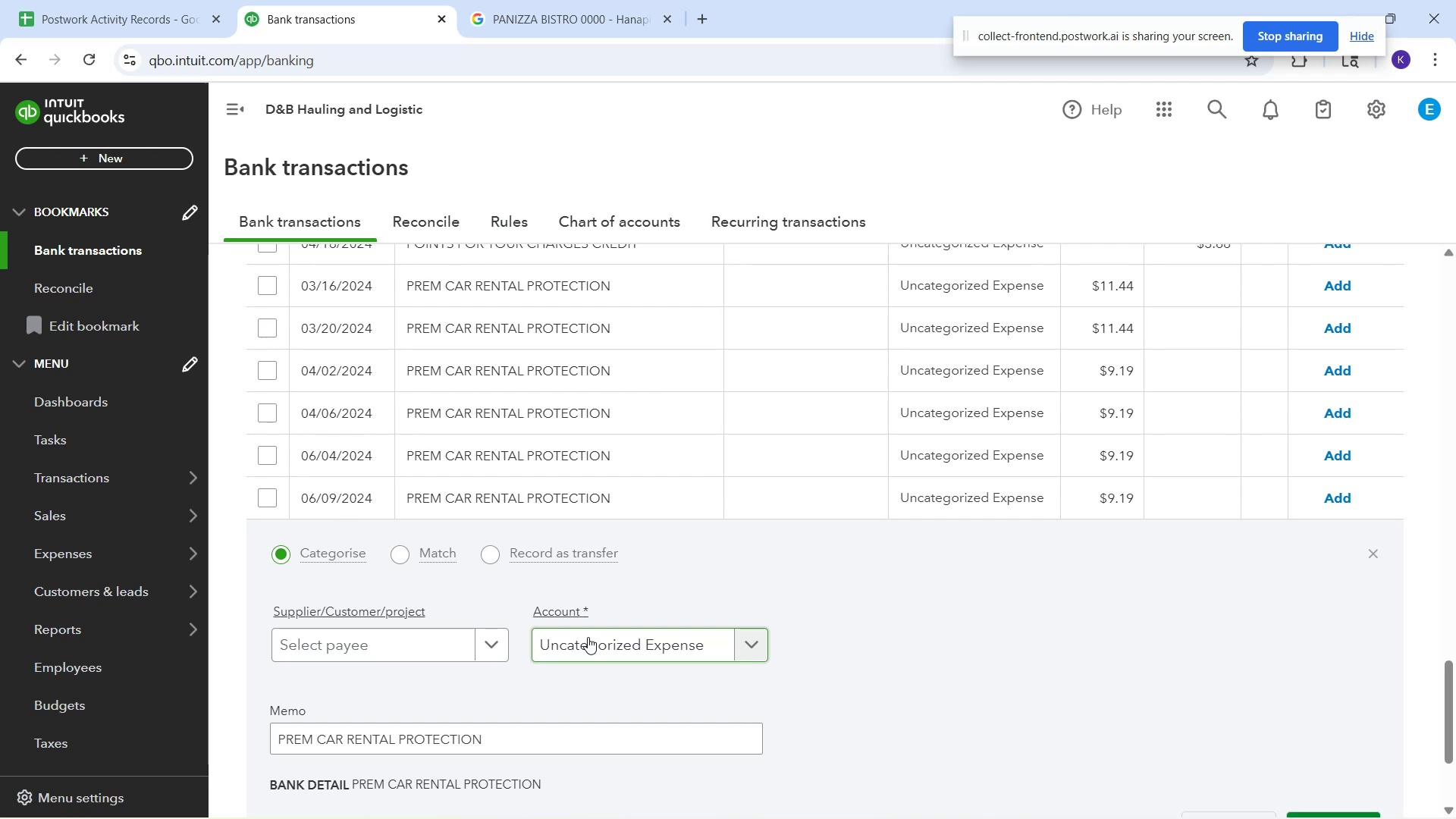 
left_click([608, 654])
 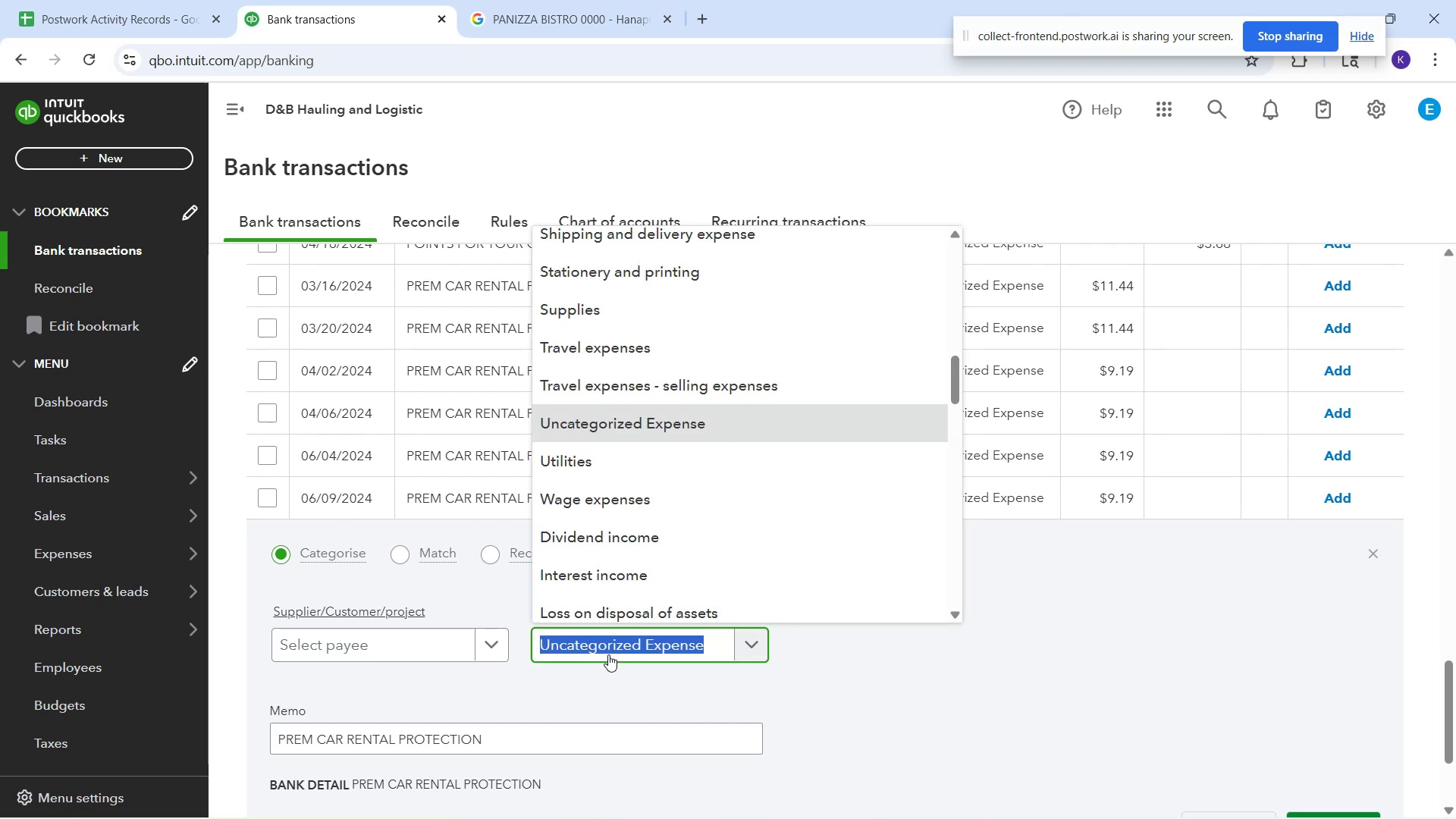 
type(vehicle)
key(Backspace)
key(Backspace)
key(Backspace)
type(travl)
key(Backspace)
type(e)
 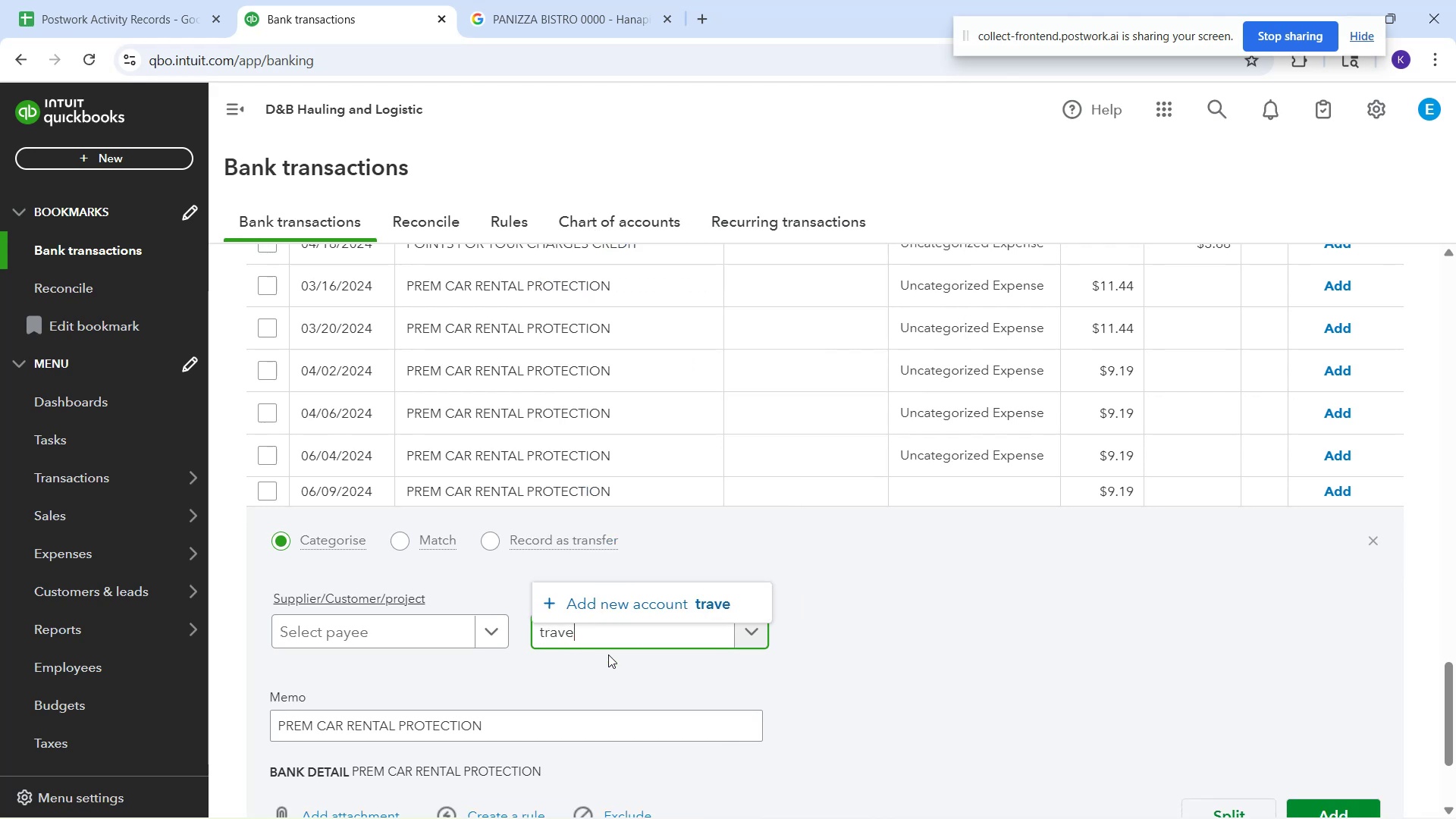 
left_click([697, 606])
 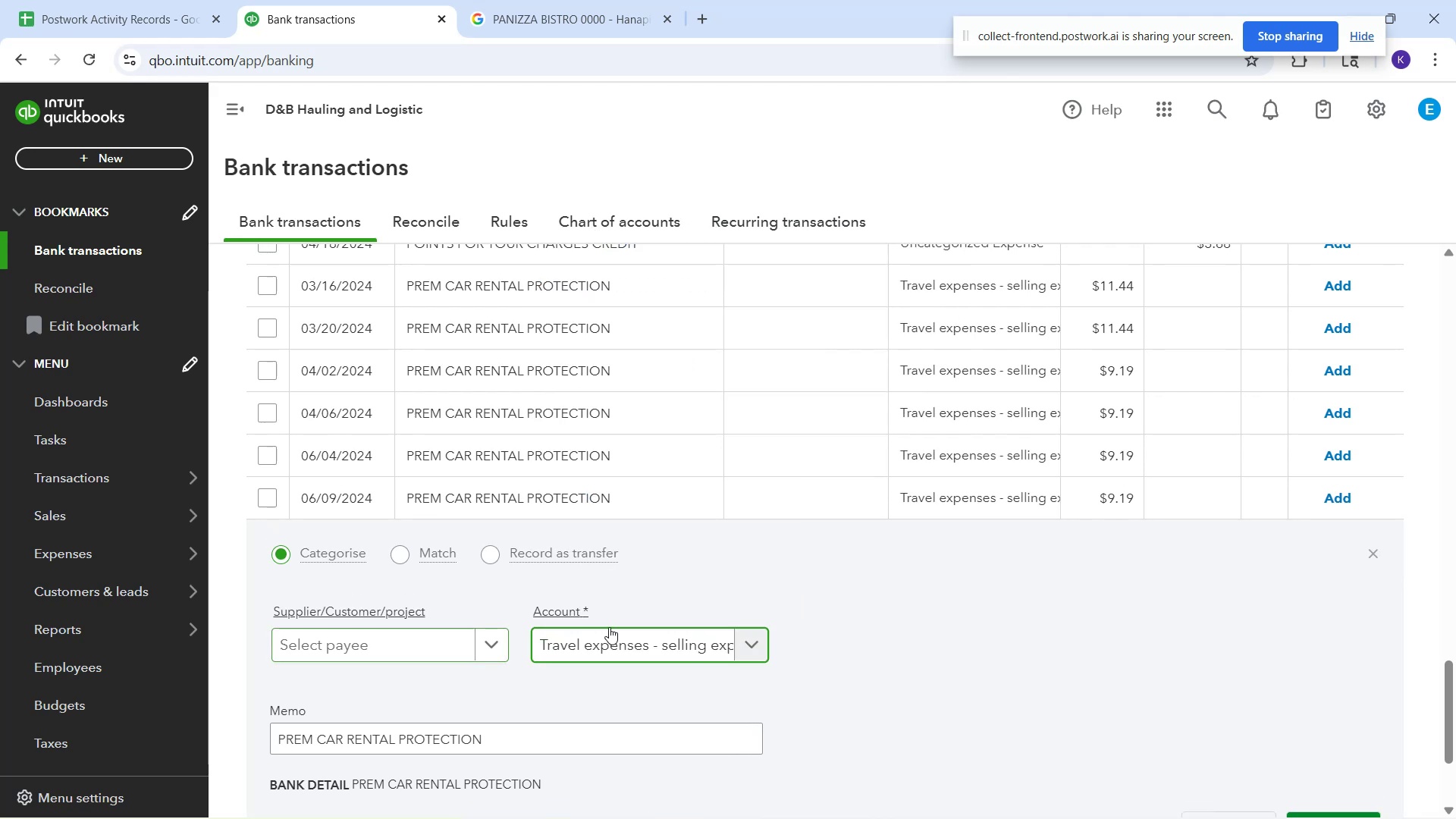 
left_click([610, 627])
 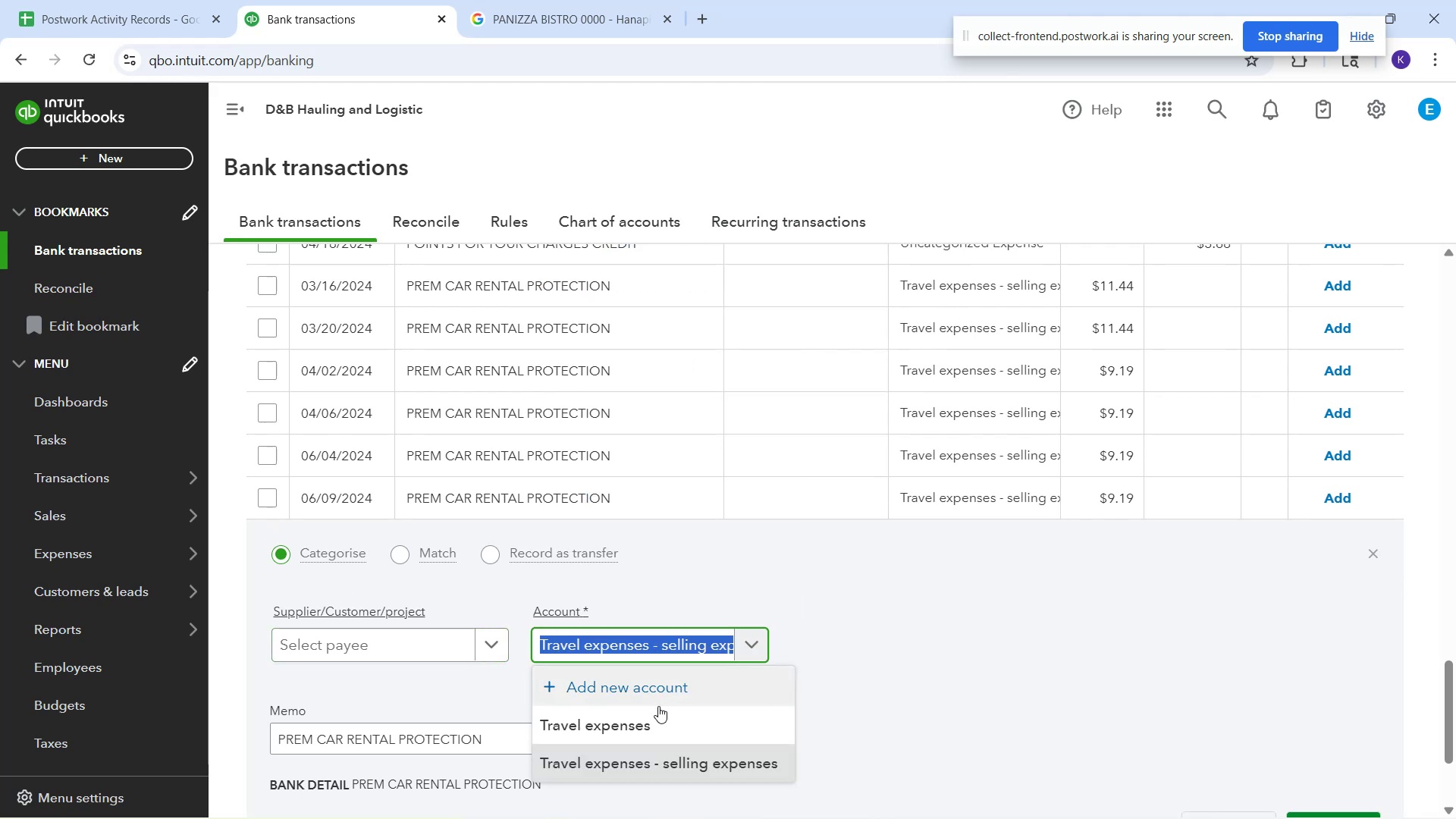 
left_click([653, 726])
 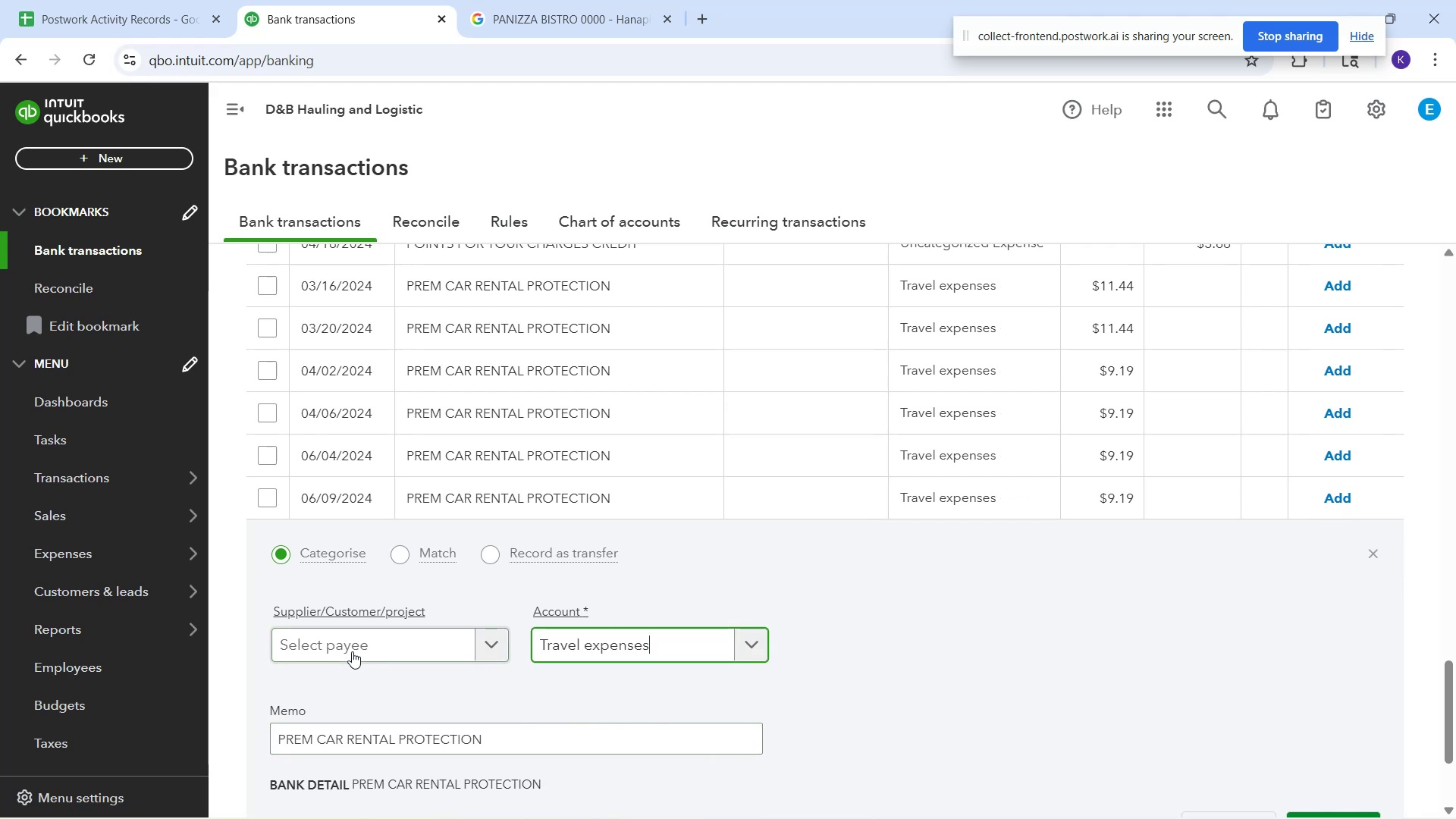 
left_click([355, 645])
 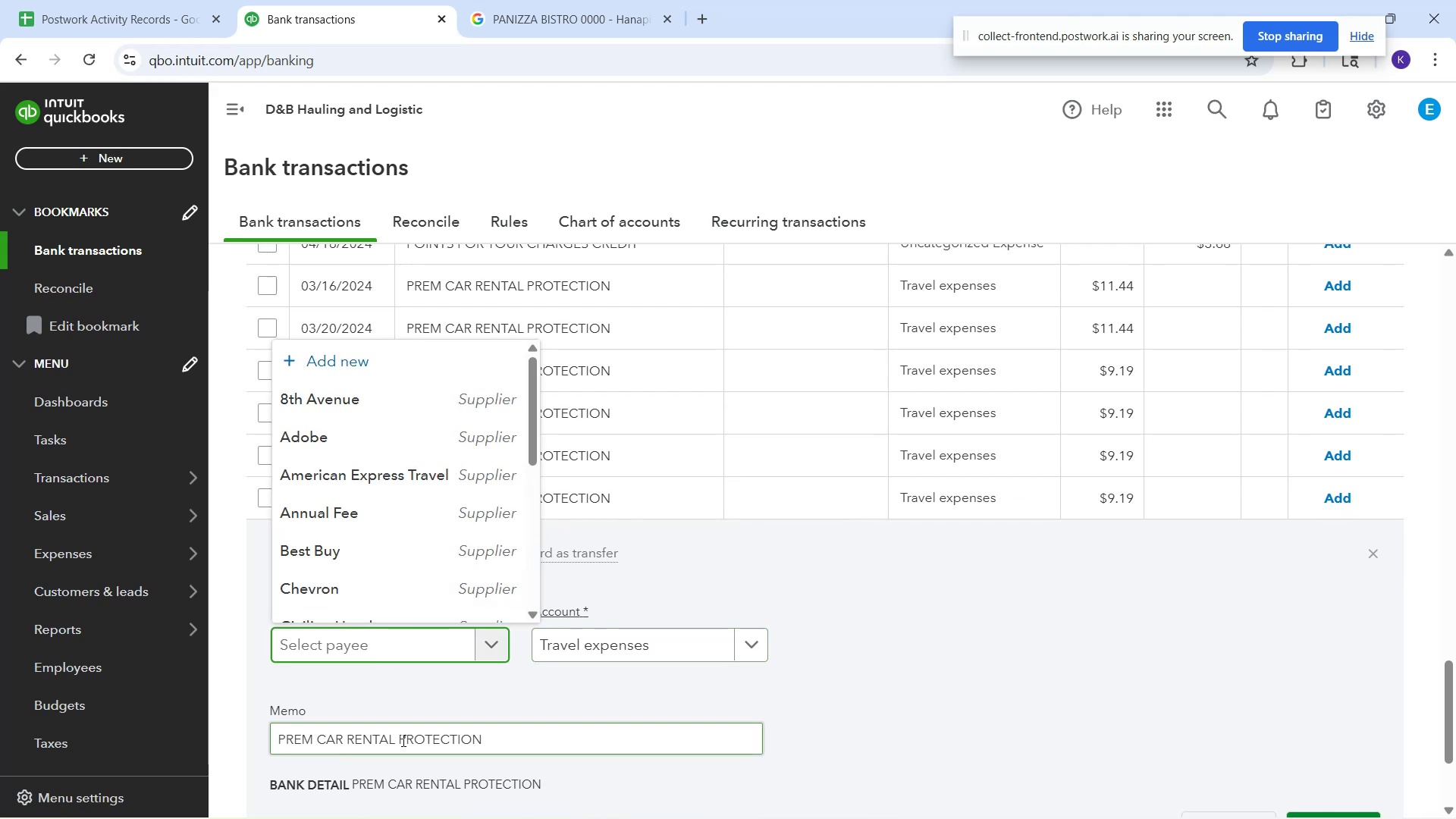 
left_click_drag(start_coordinate=[397, 736], to_coordinate=[269, 725])
 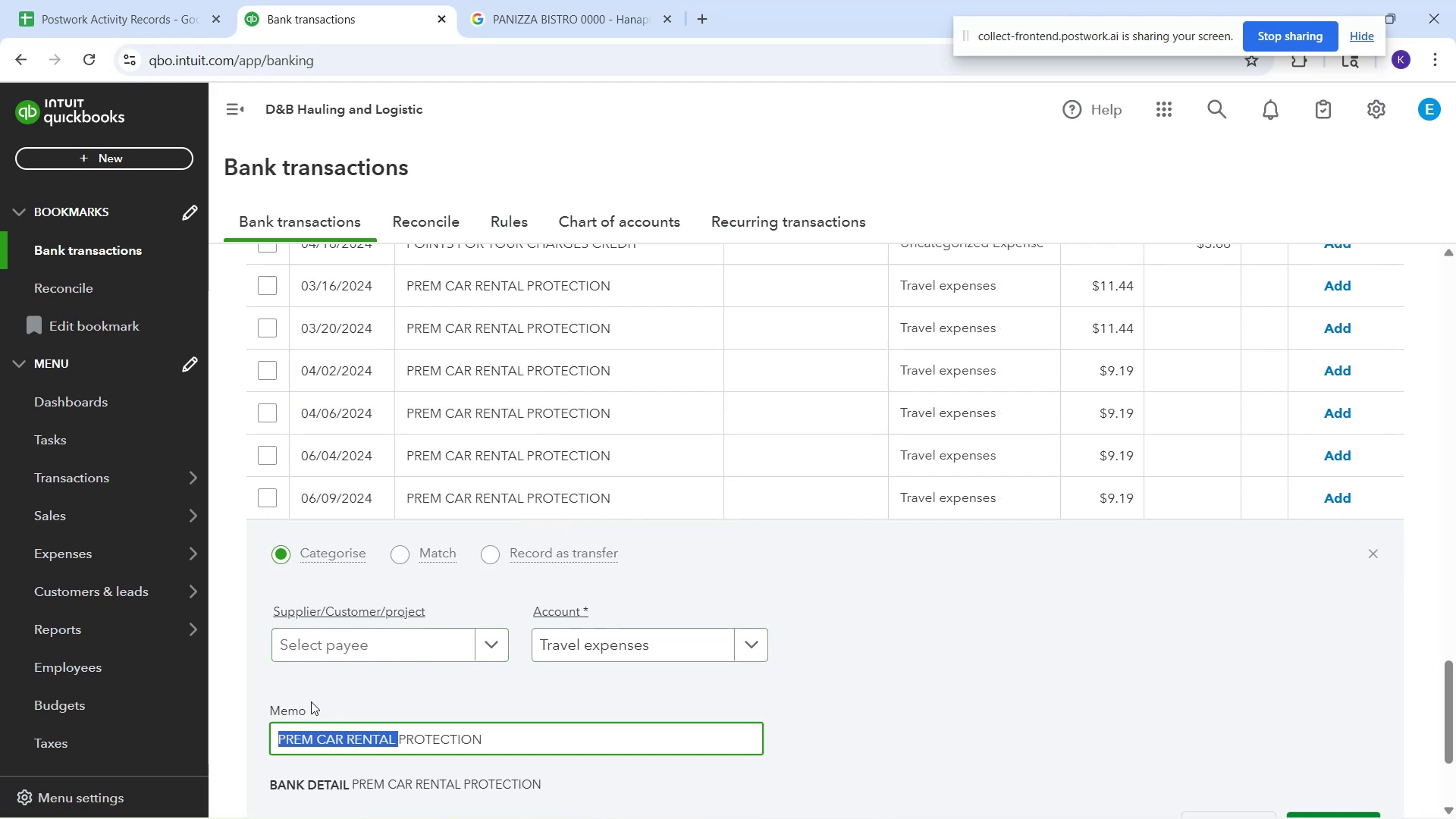 
key(Control+C)
 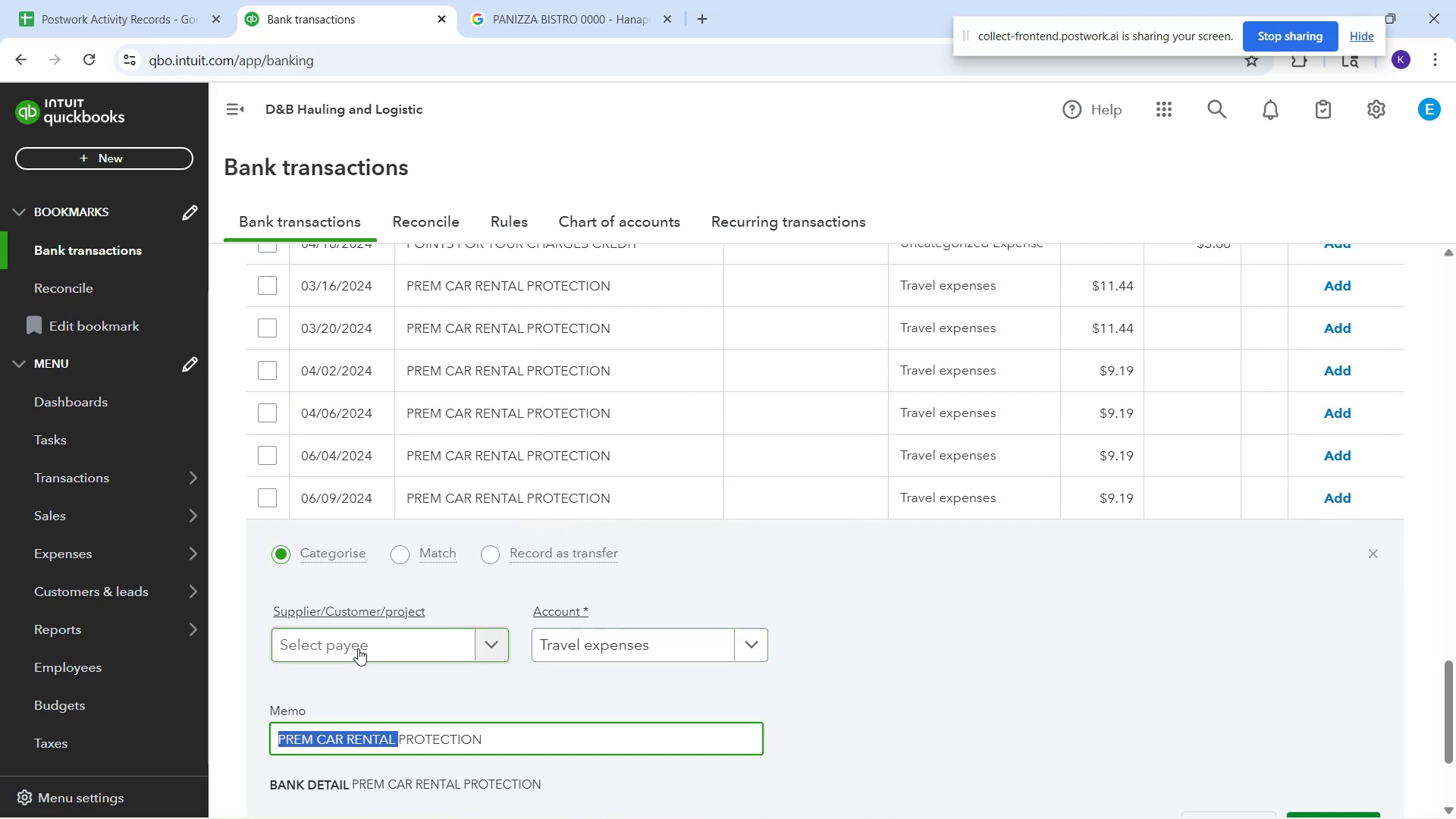 
left_click([358, 648])
 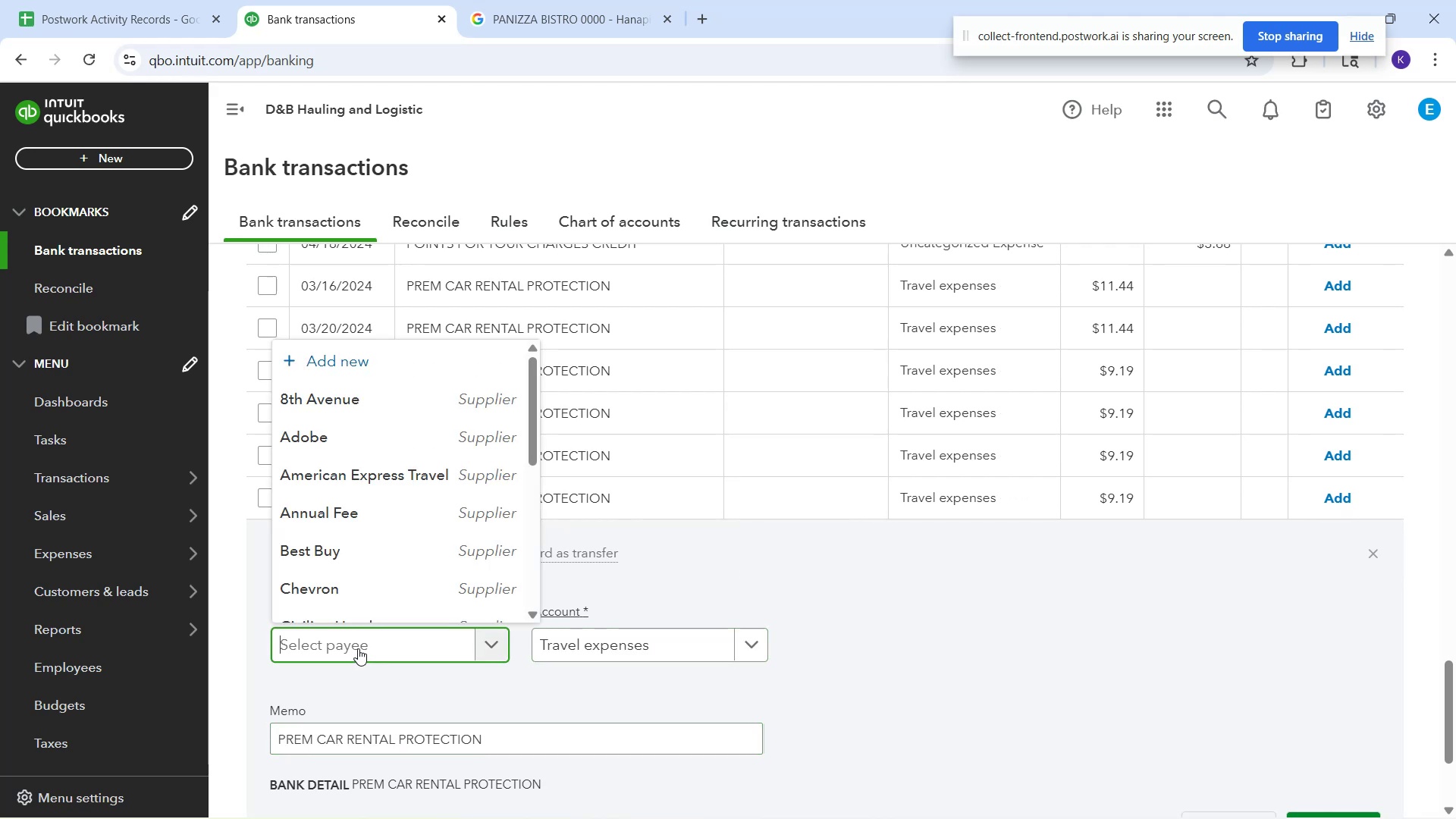 
key(Control+B)
 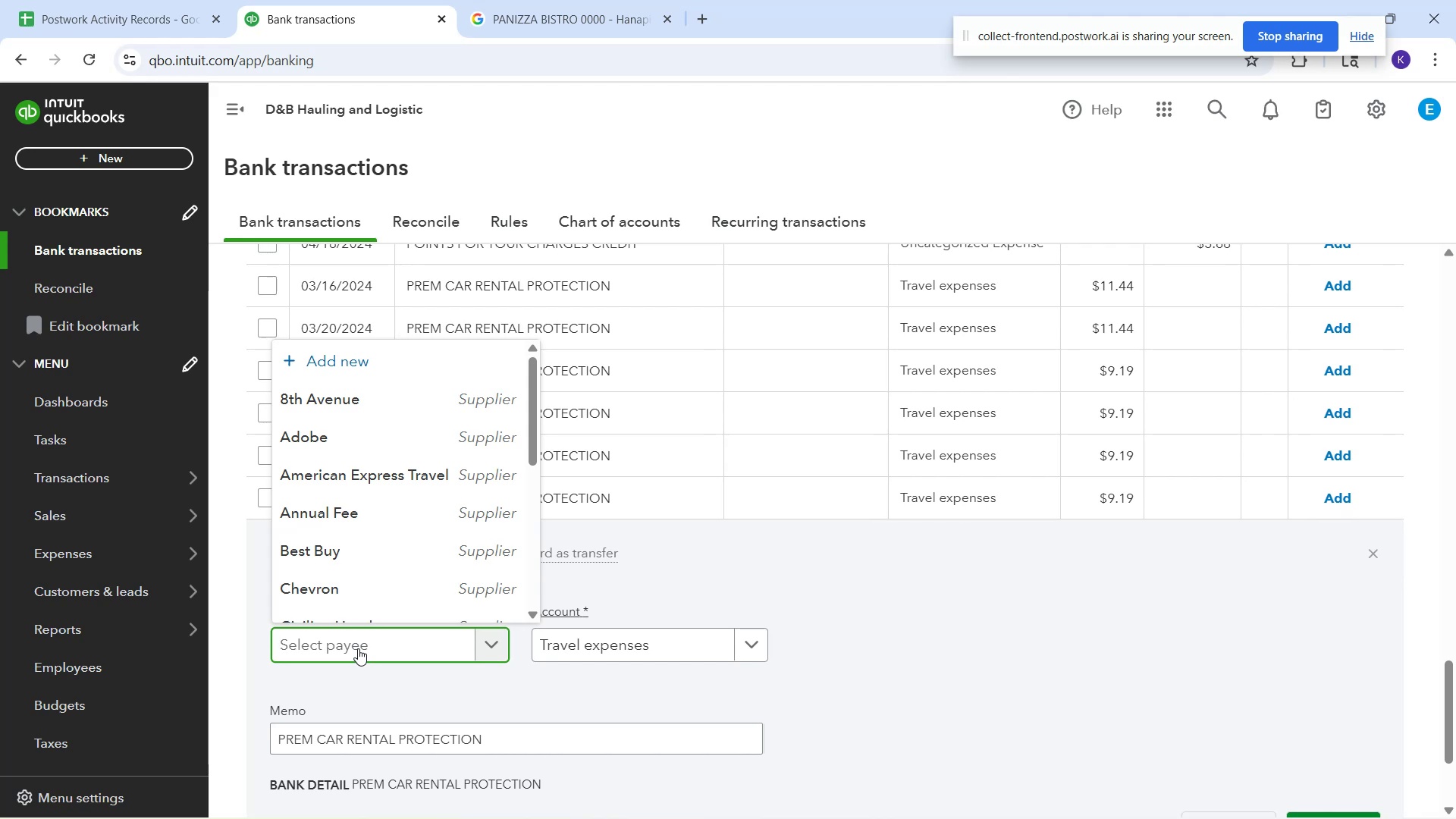 
key(Control+V)
 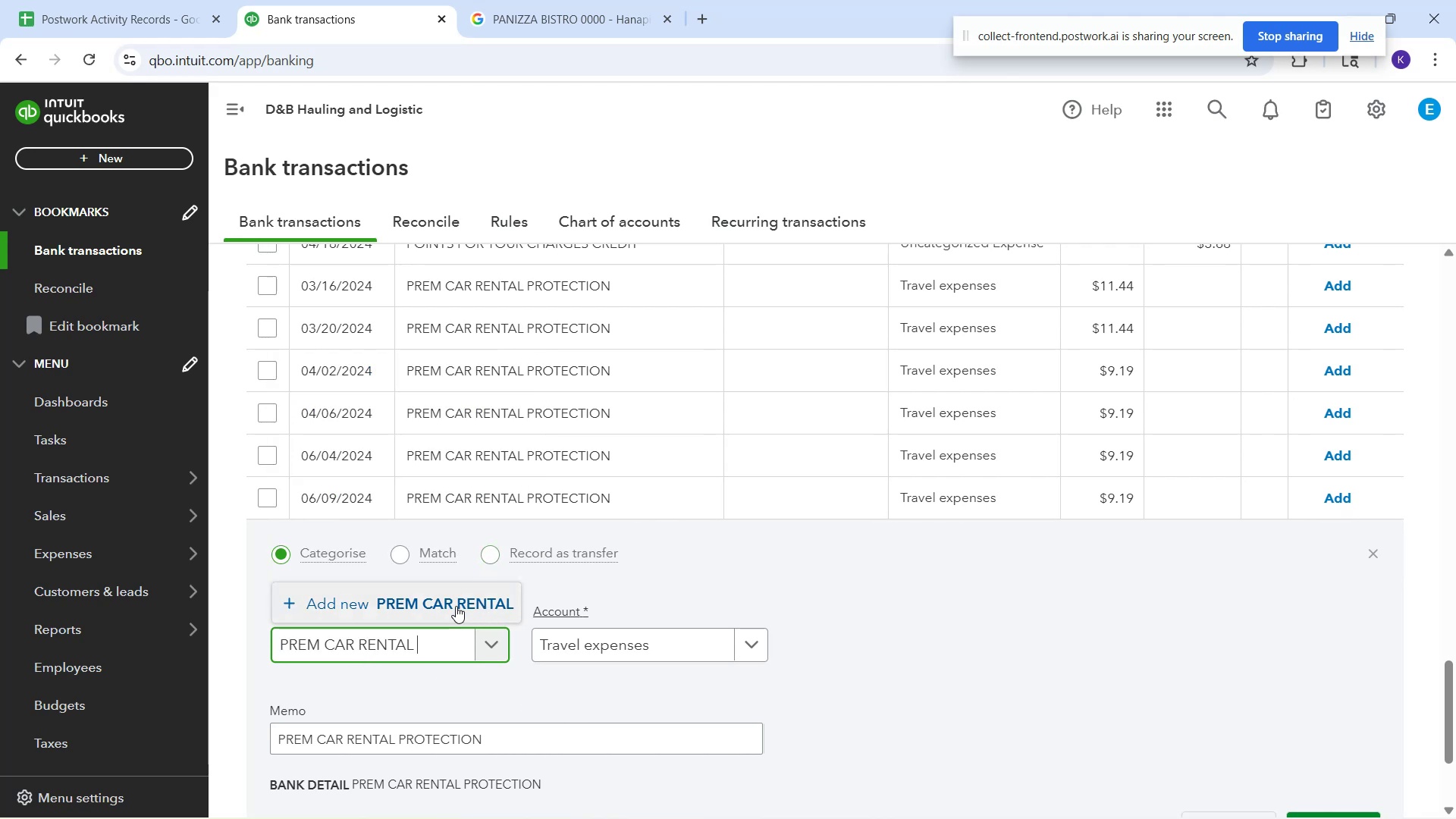 
left_click([438, 605])
 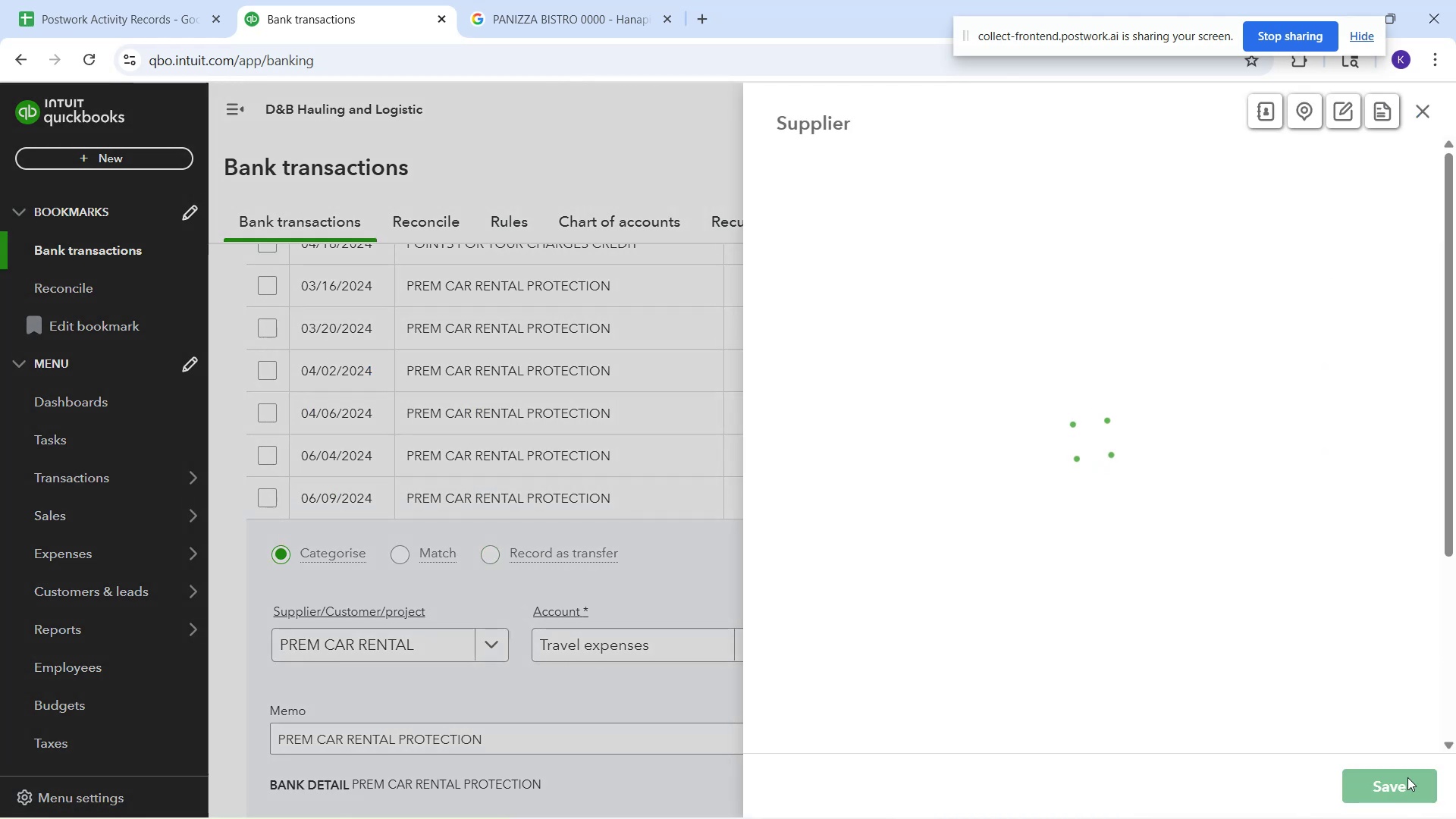 
left_click([1407, 777])
 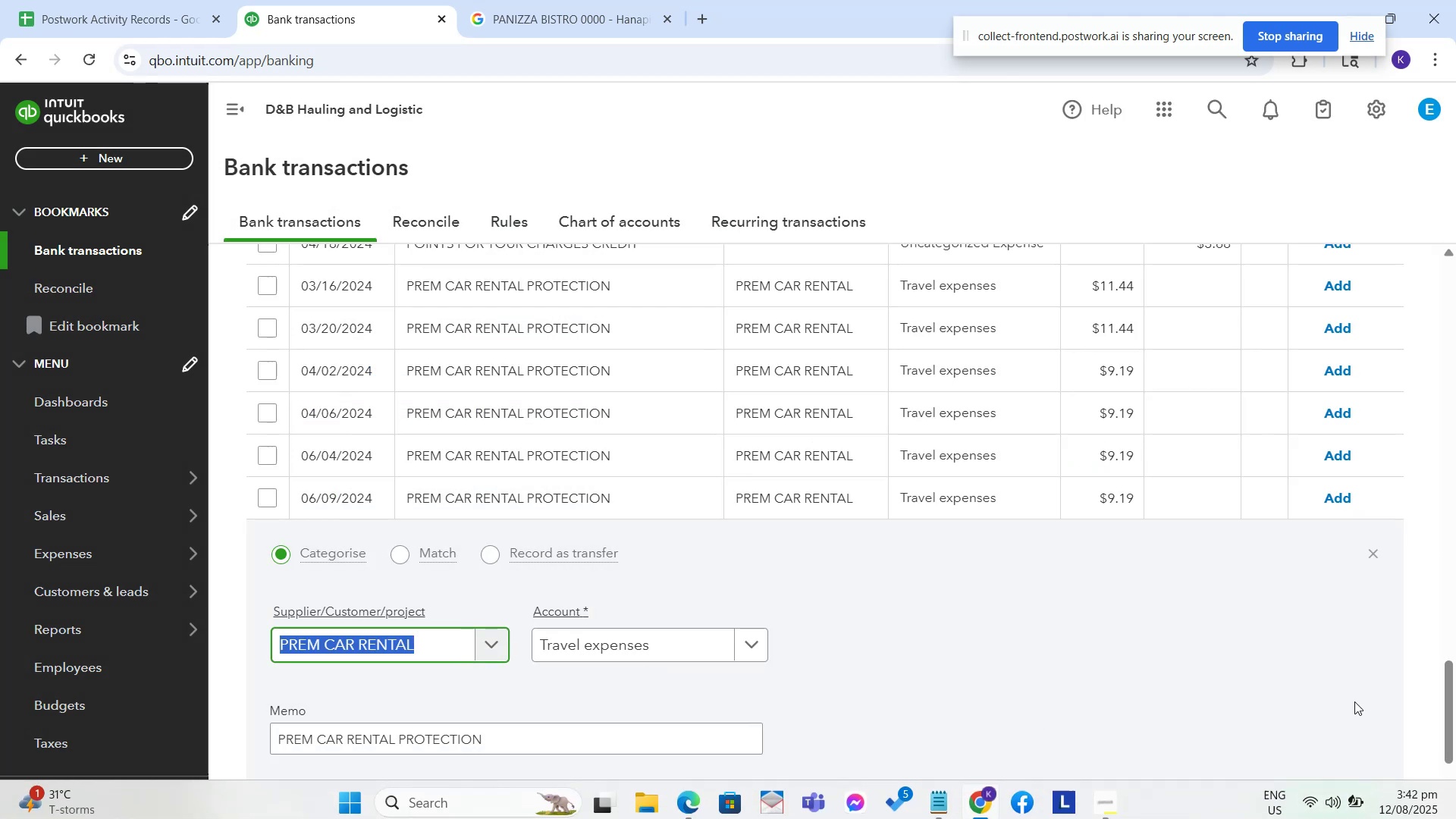 
scroll: coordinate [1332, 772], scroll_direction: down, amount: 1.0
 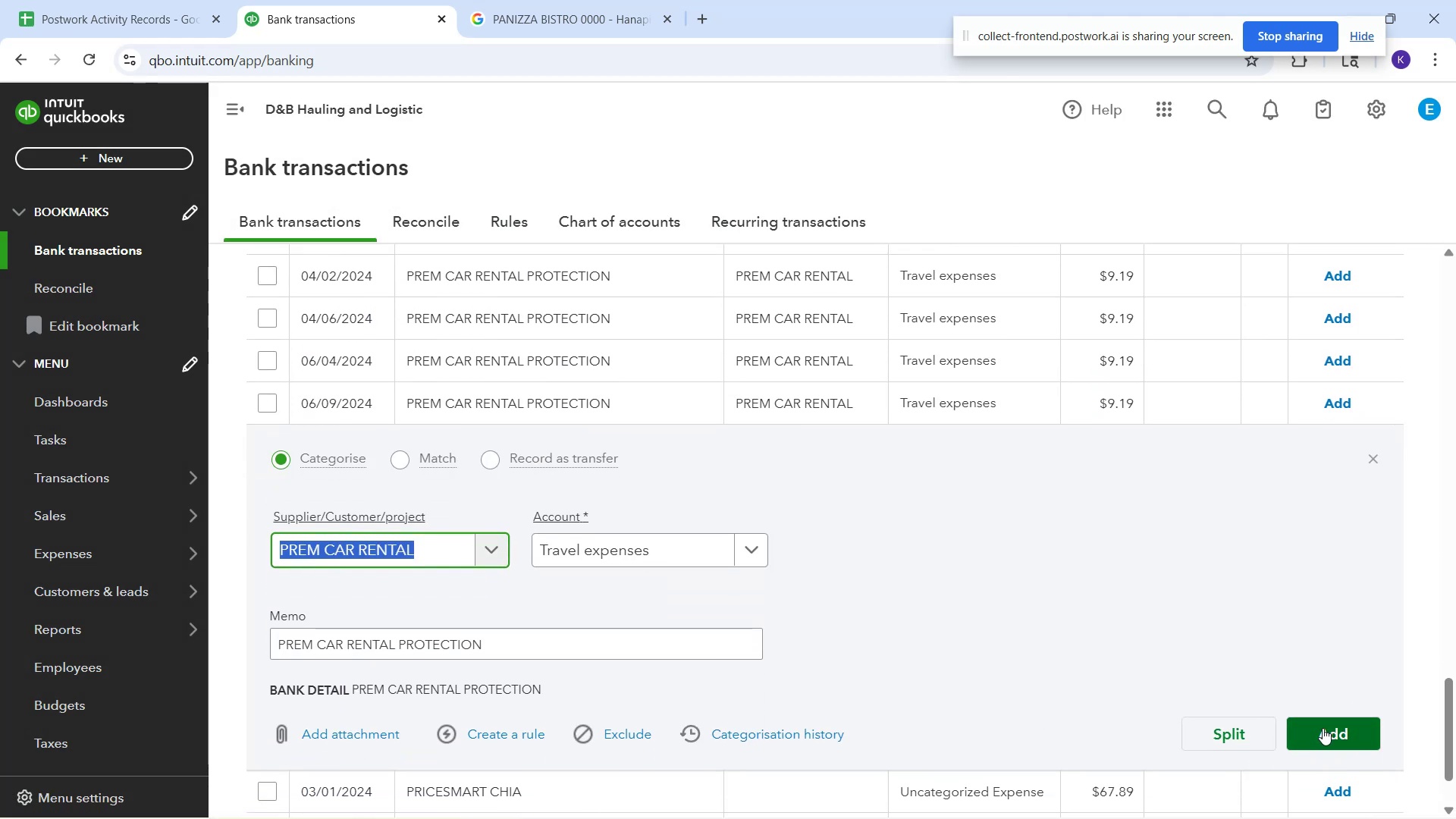 
left_click([1323, 728])
 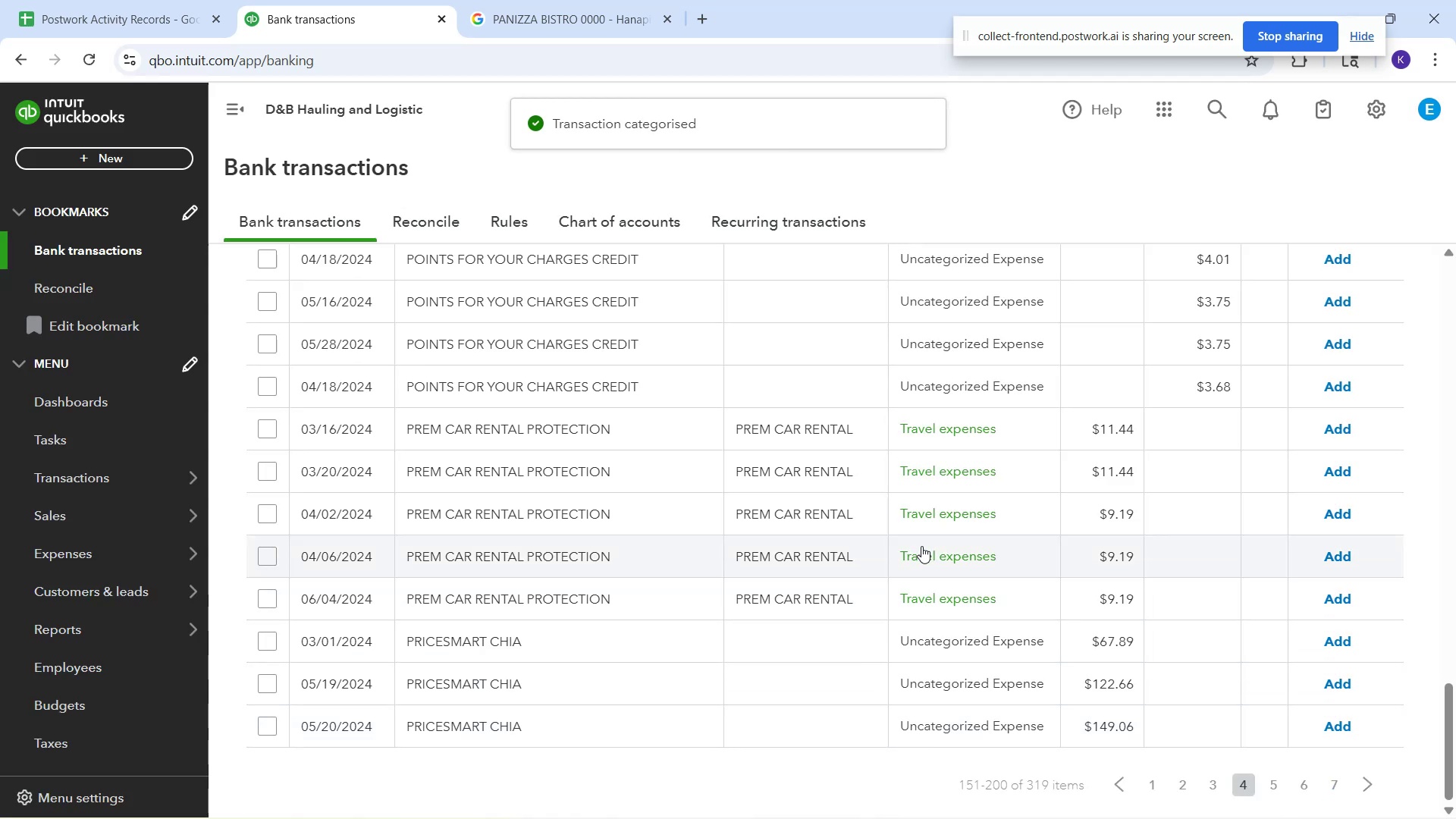 
scroll: coordinate [868, 613], scroll_direction: down, amount: 1.0
 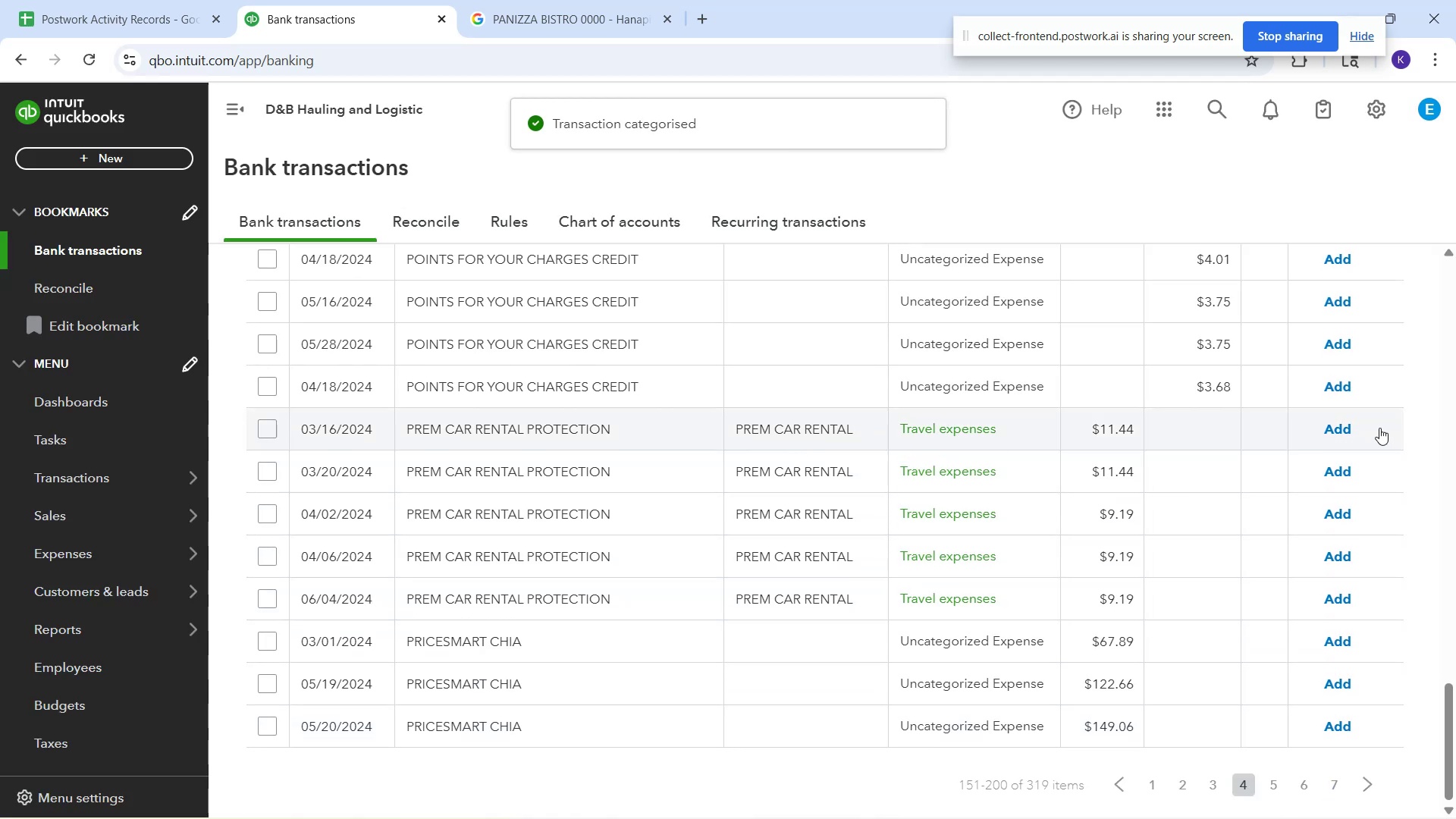 
left_click([1350, 424])
 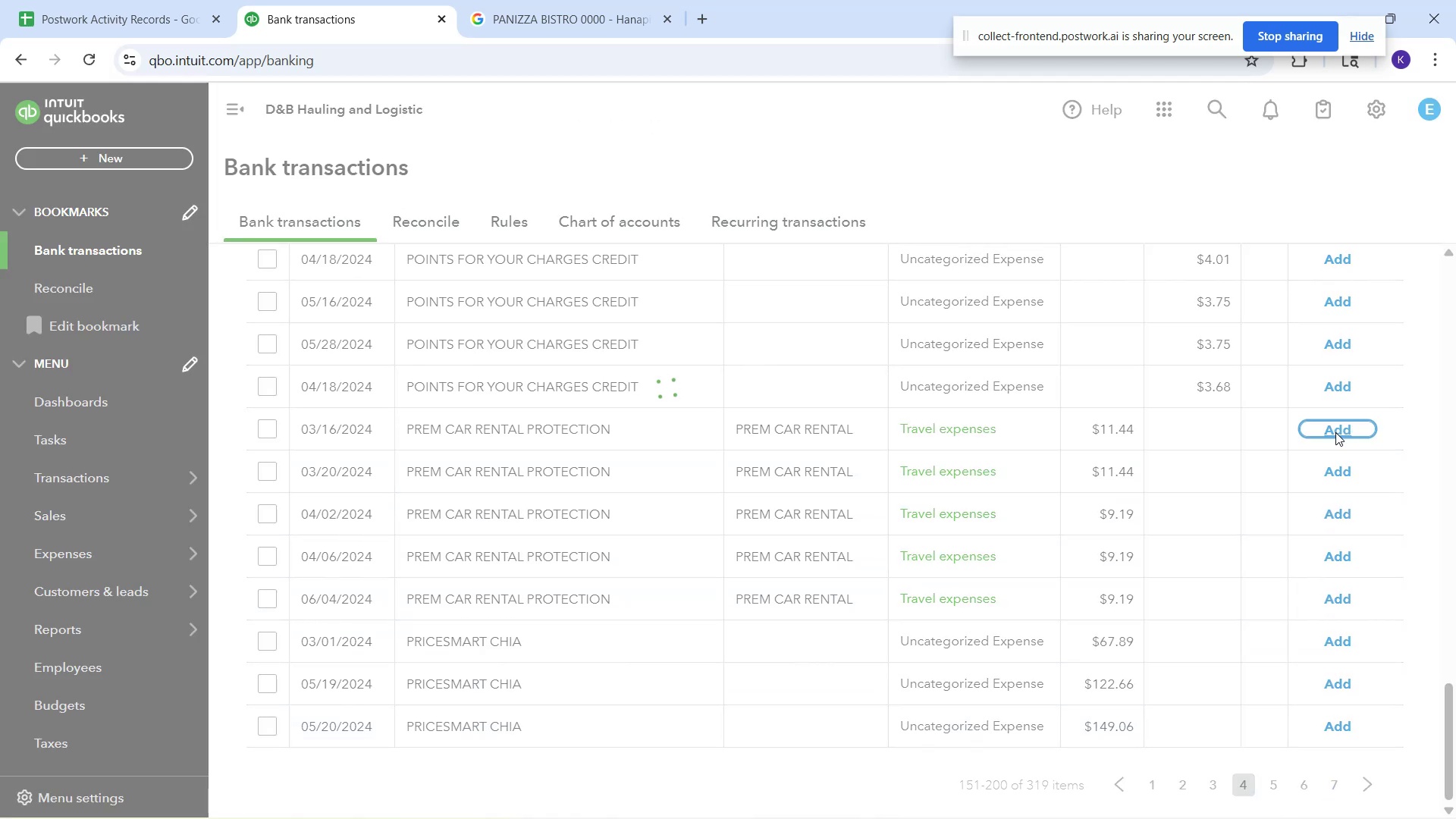 
left_click([1335, 432])
 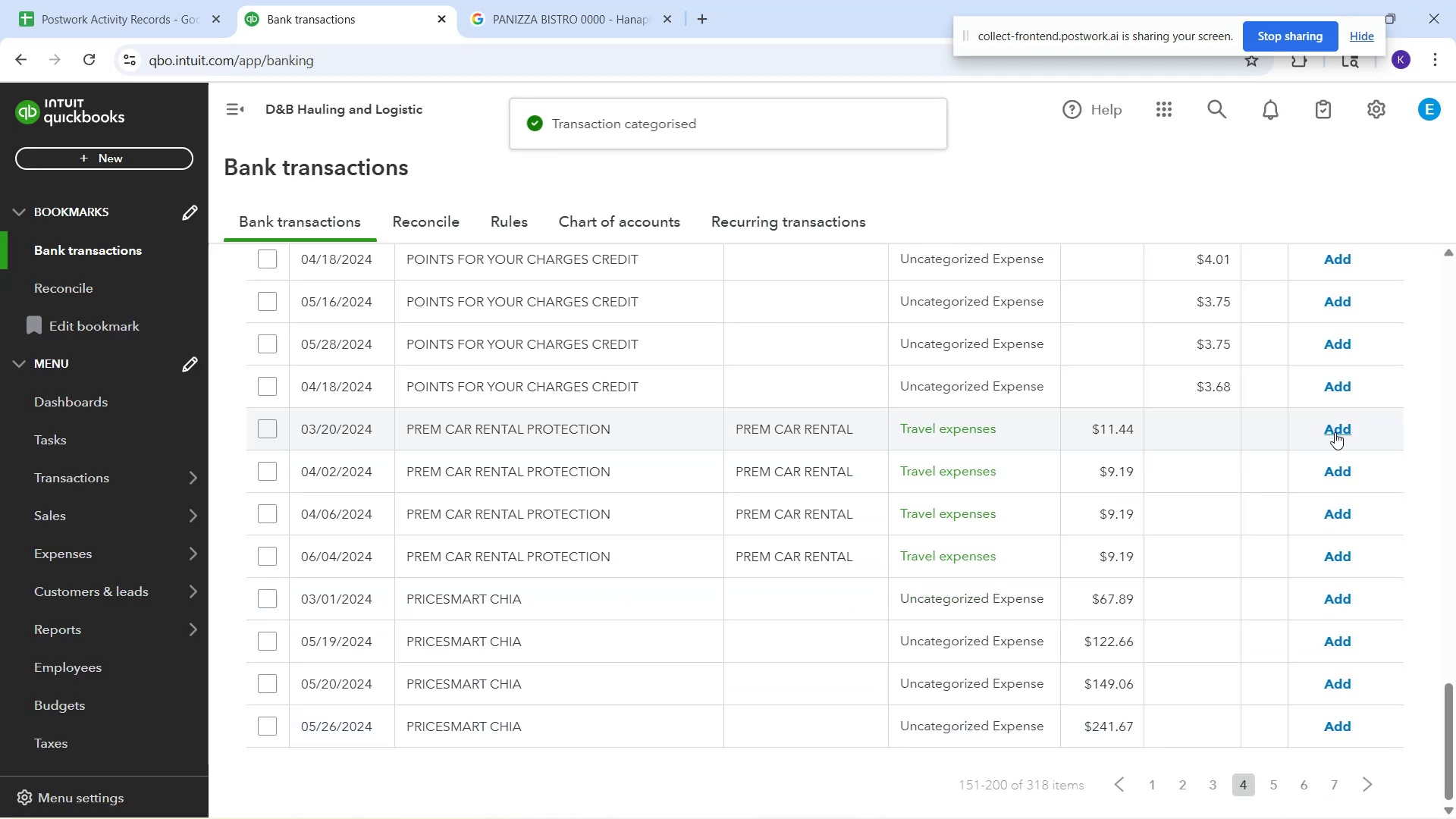 
left_click([1335, 432])
 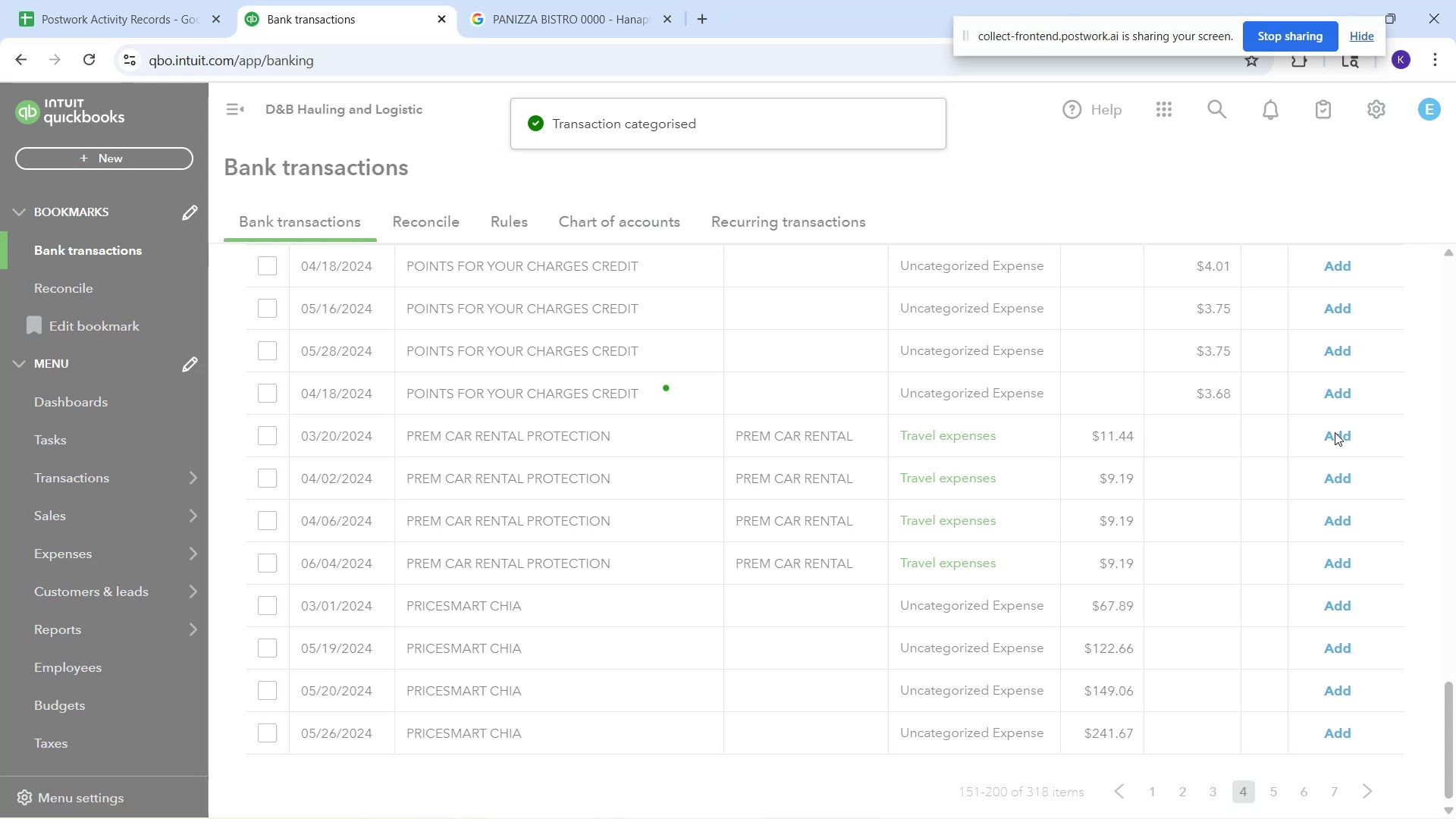 
left_click([1335, 432])
 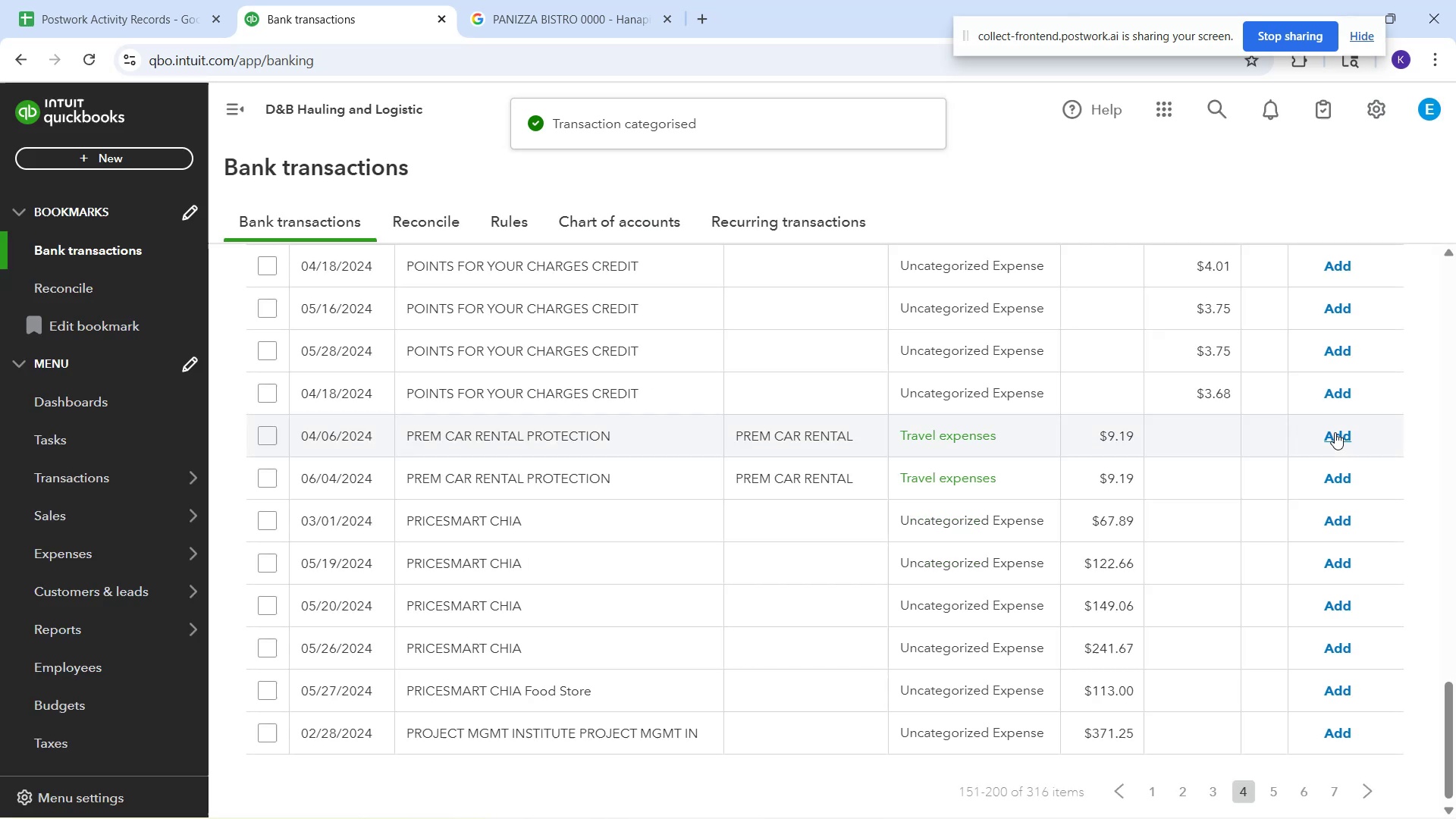 
left_click([1335, 432])
 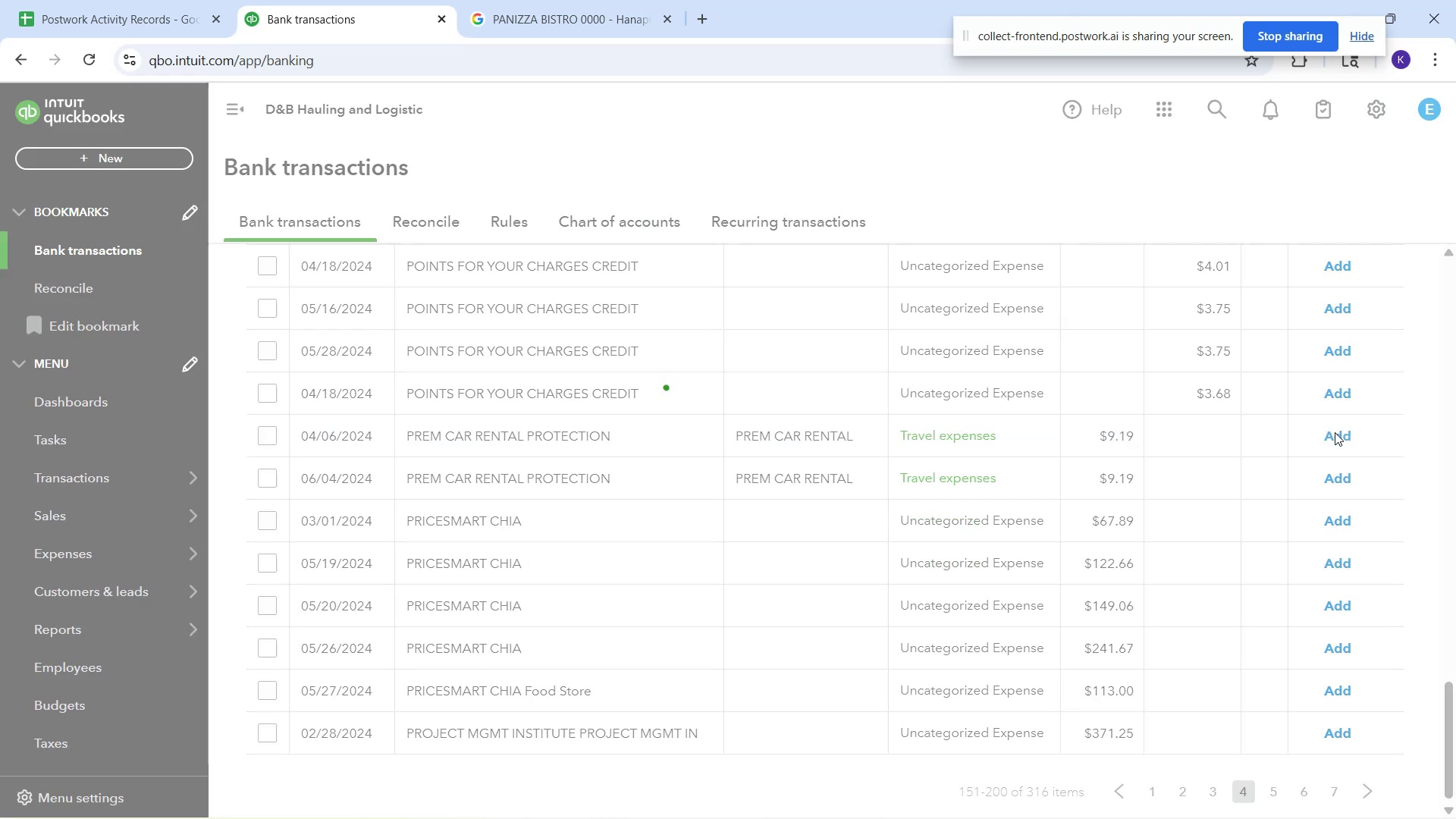 
left_click([1335, 432])
 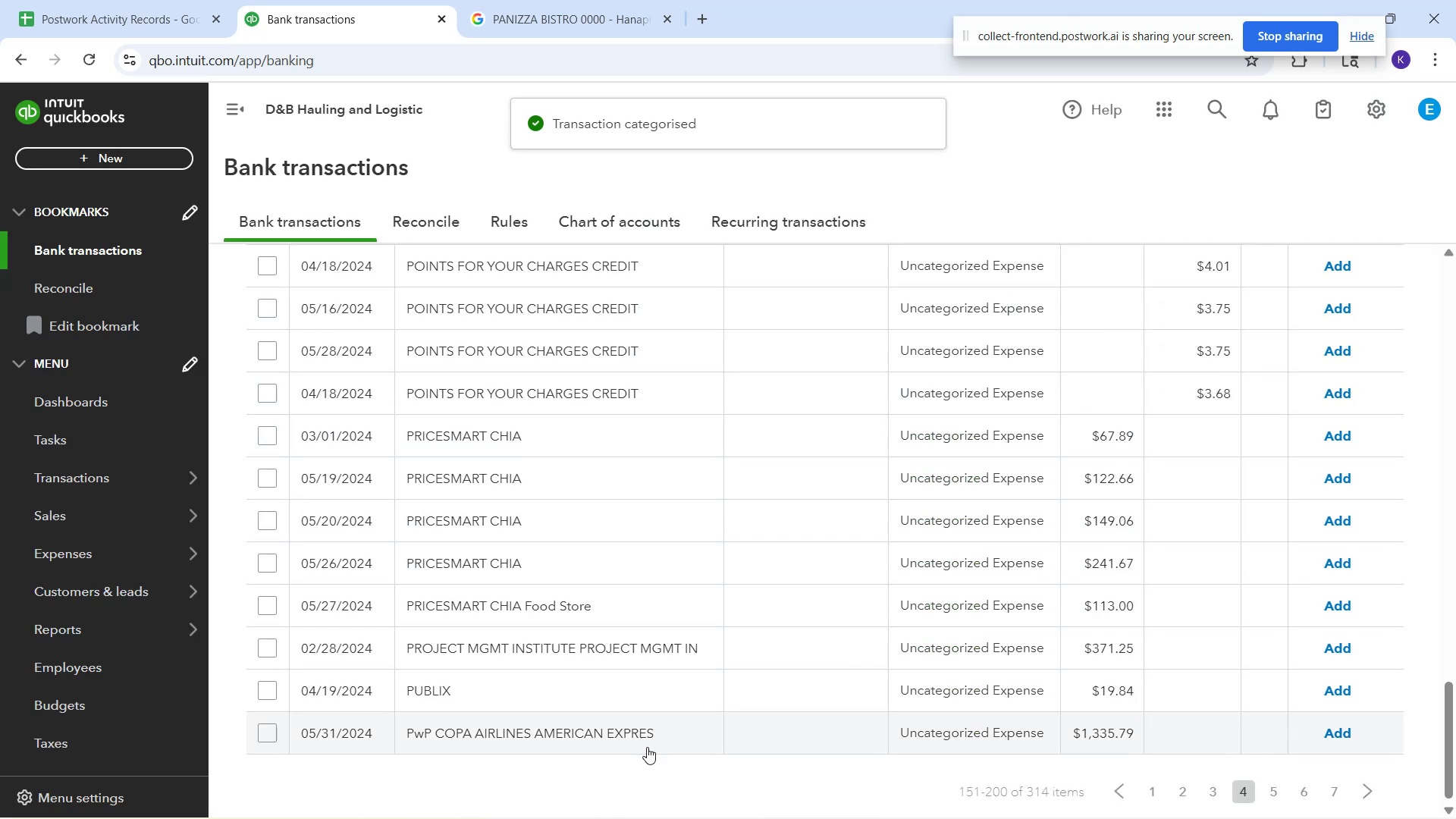 
wait(8.03)
 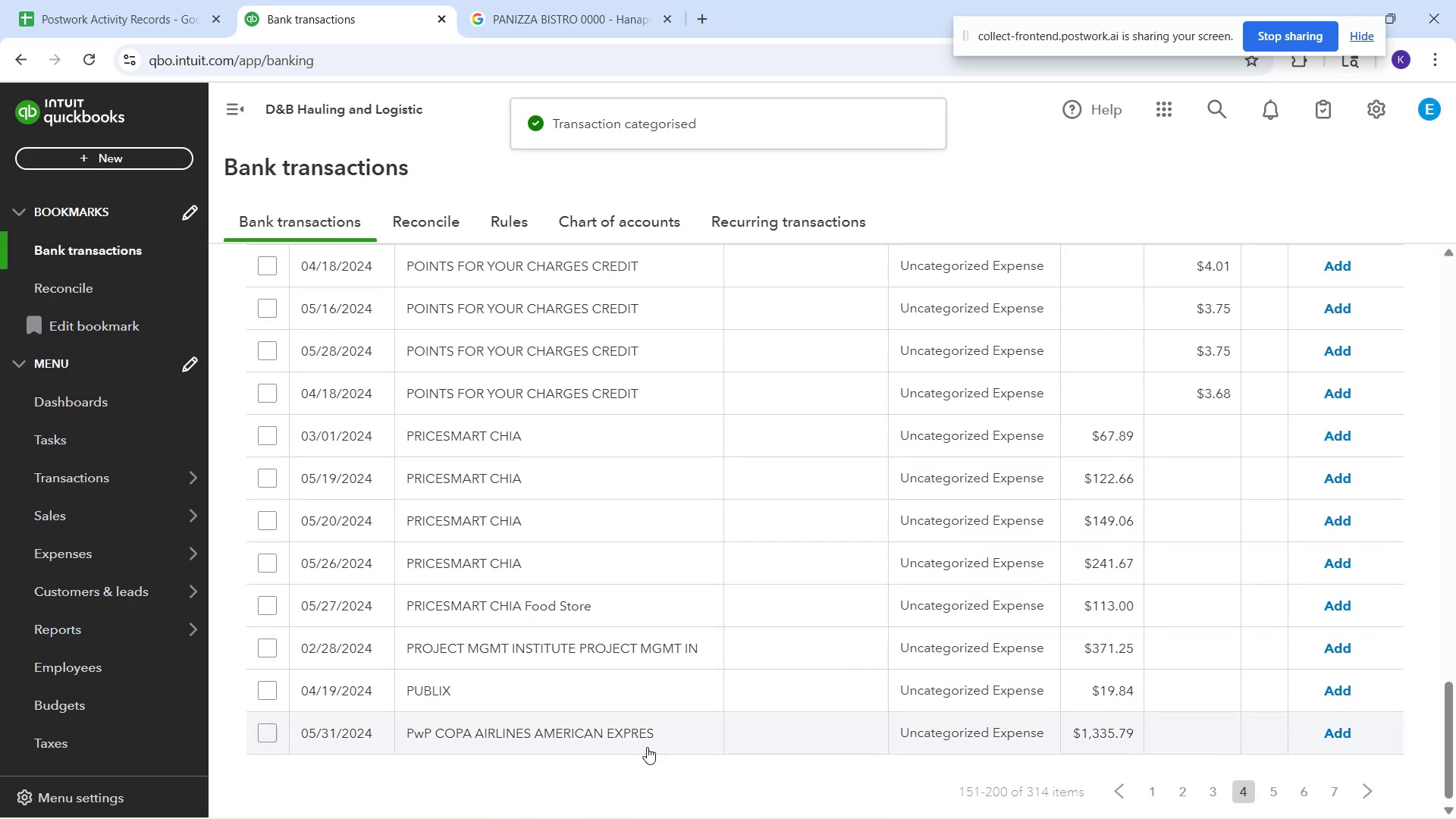 
left_click_drag(start_coordinate=[527, 430], to_coordinate=[397, 428])
 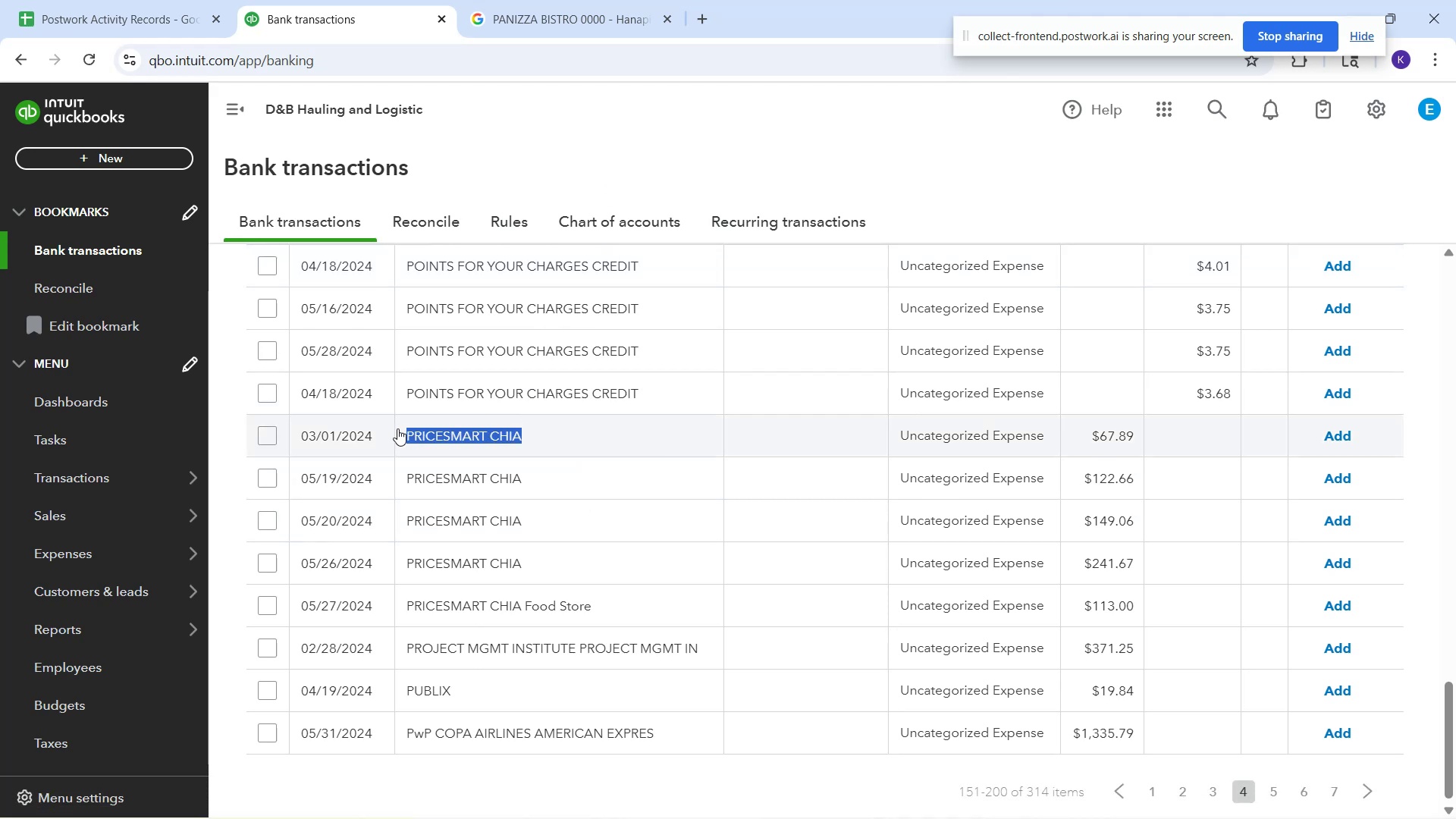 
key(Control+C)
 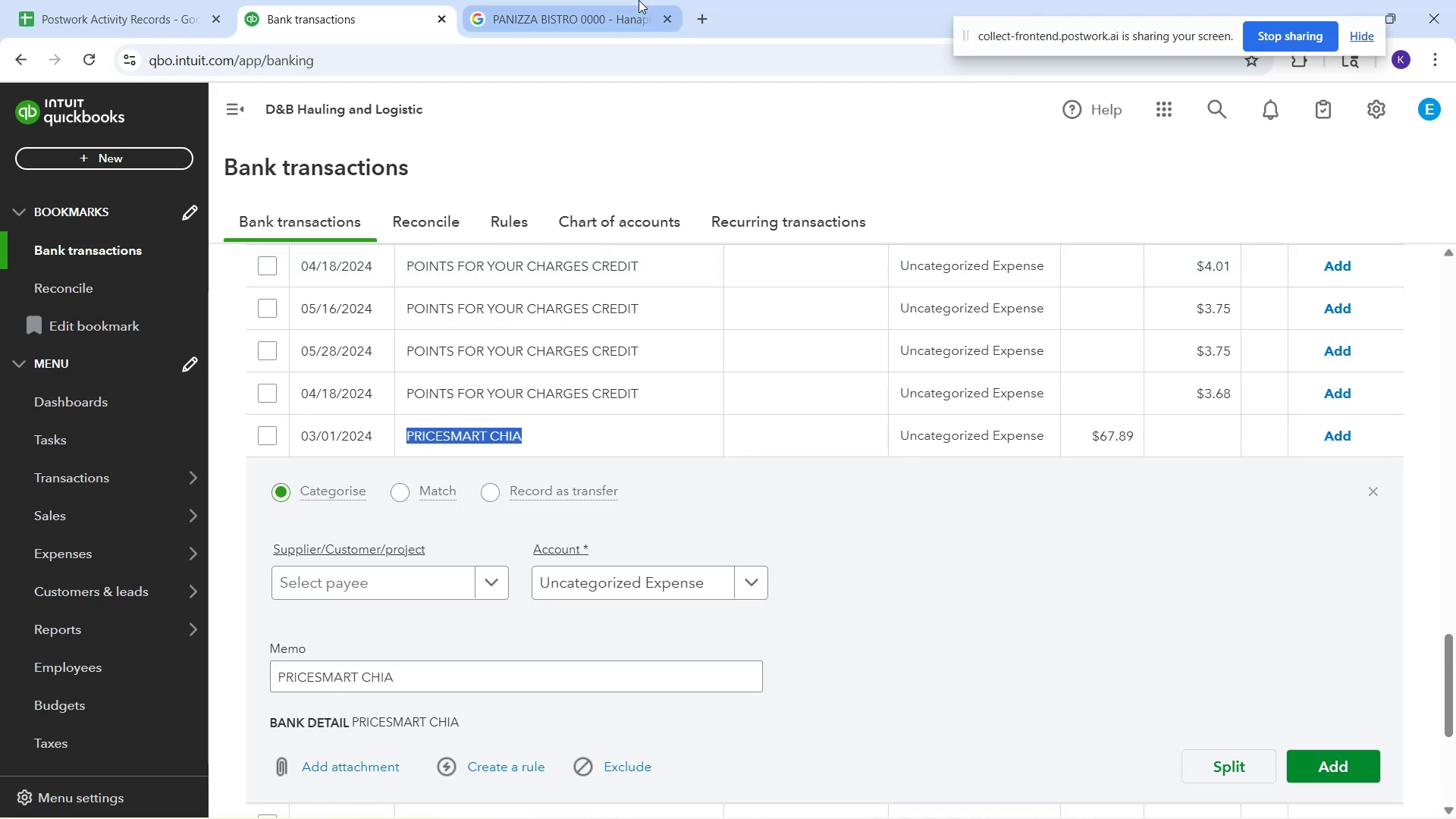 
left_click([623, 0])
 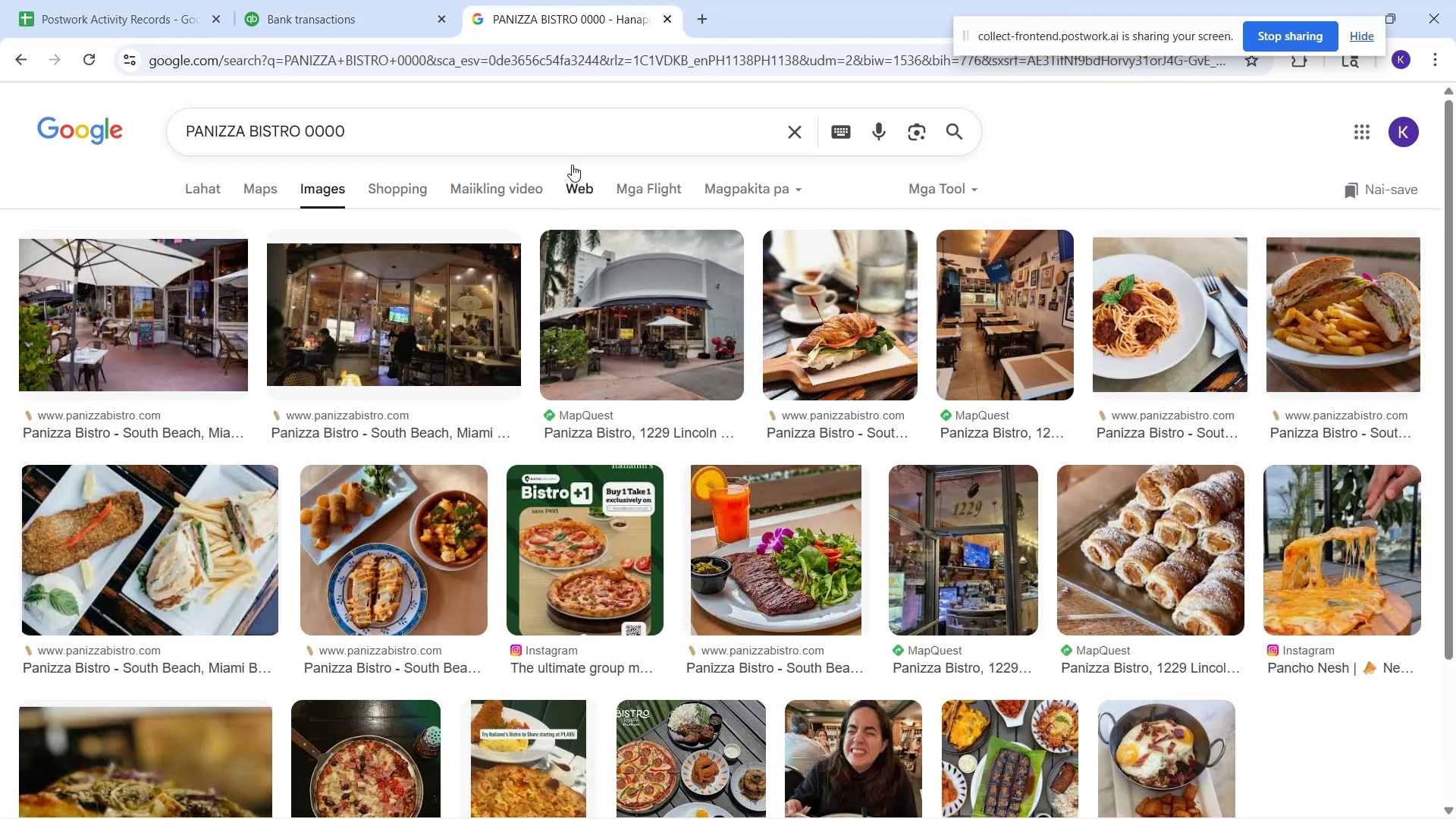 
left_click_drag(start_coordinate=[549, 121], to_coordinate=[76, 160])
 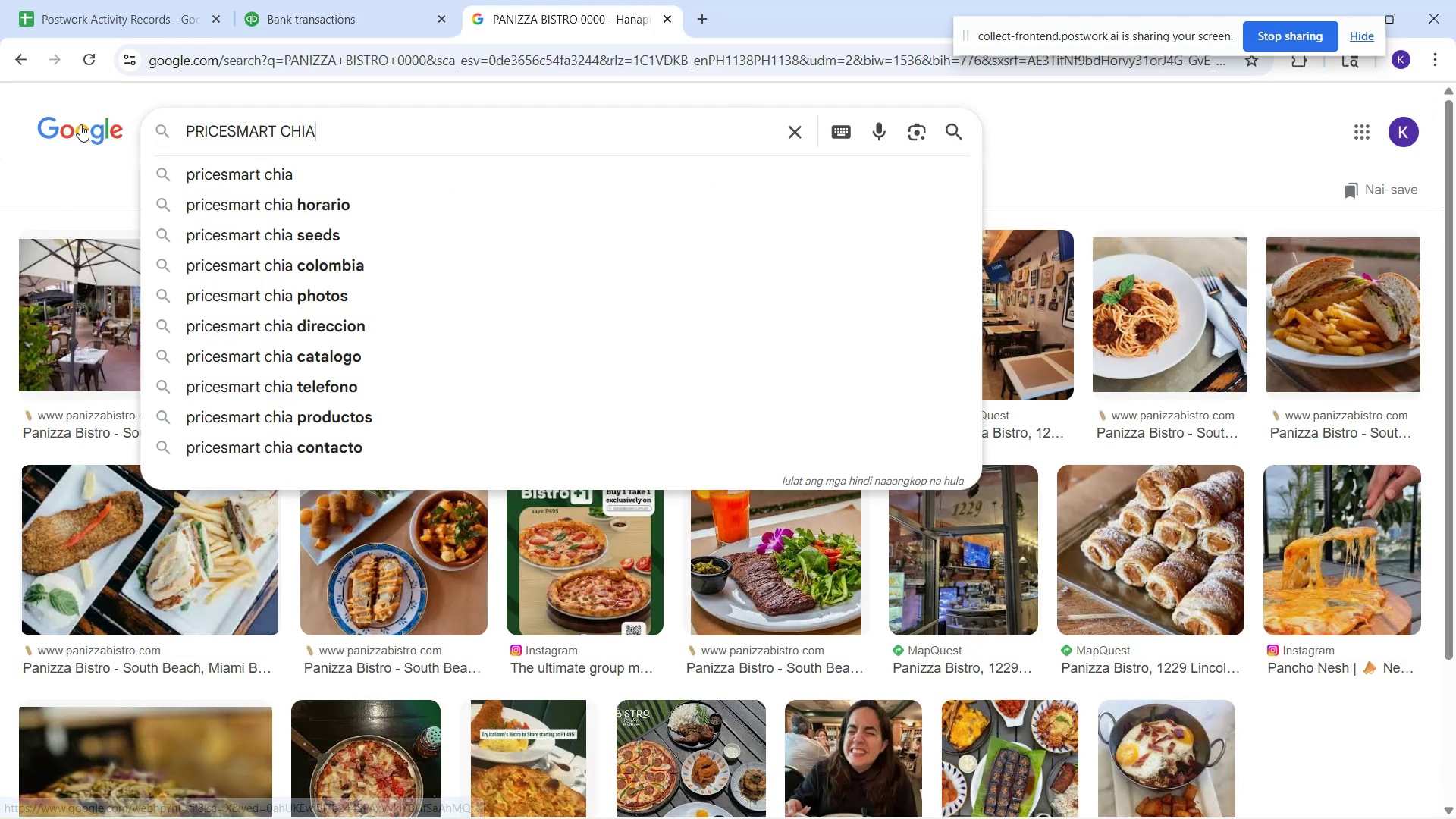 
key(Control+V)
 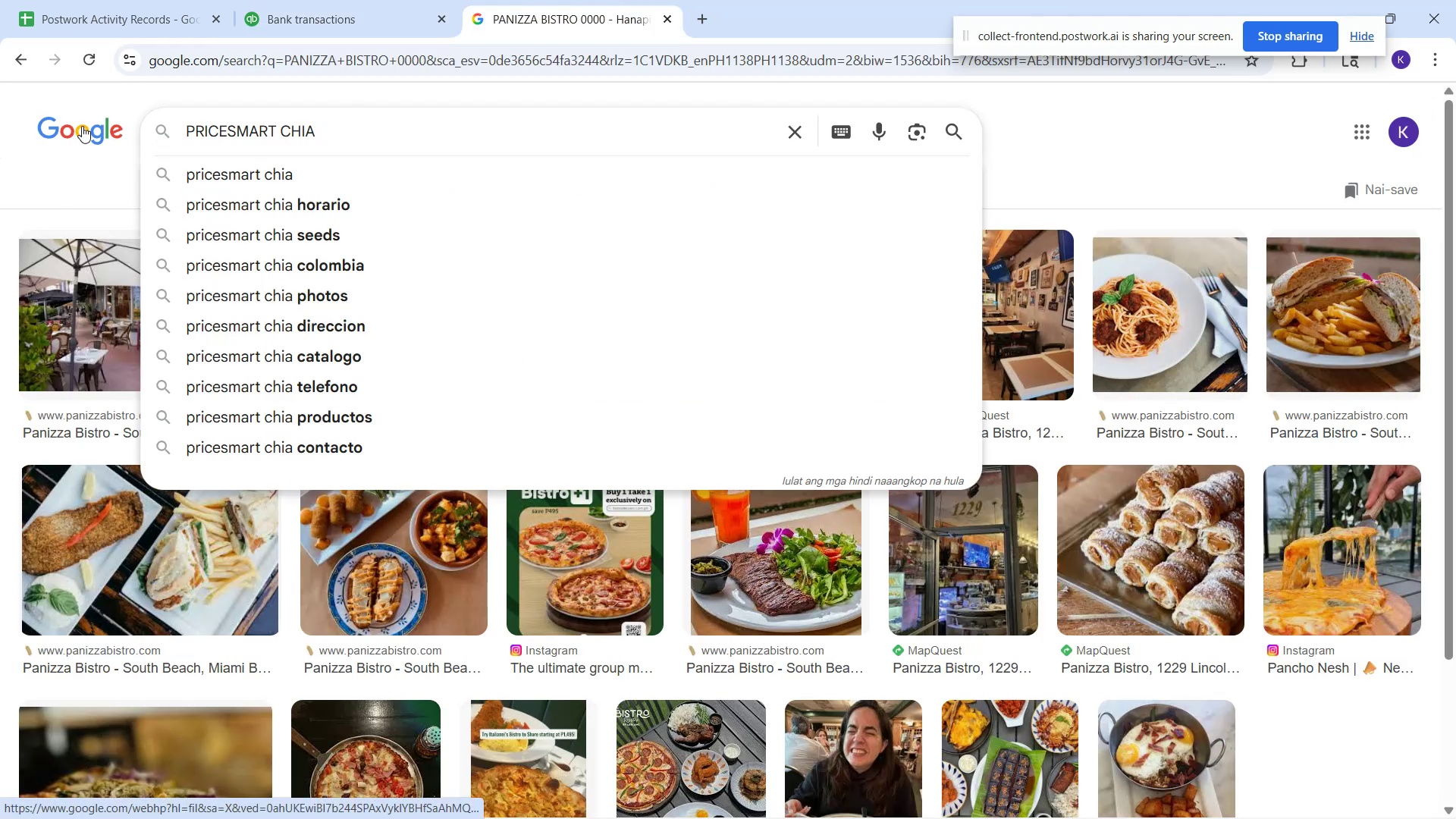 
key(Enter)
 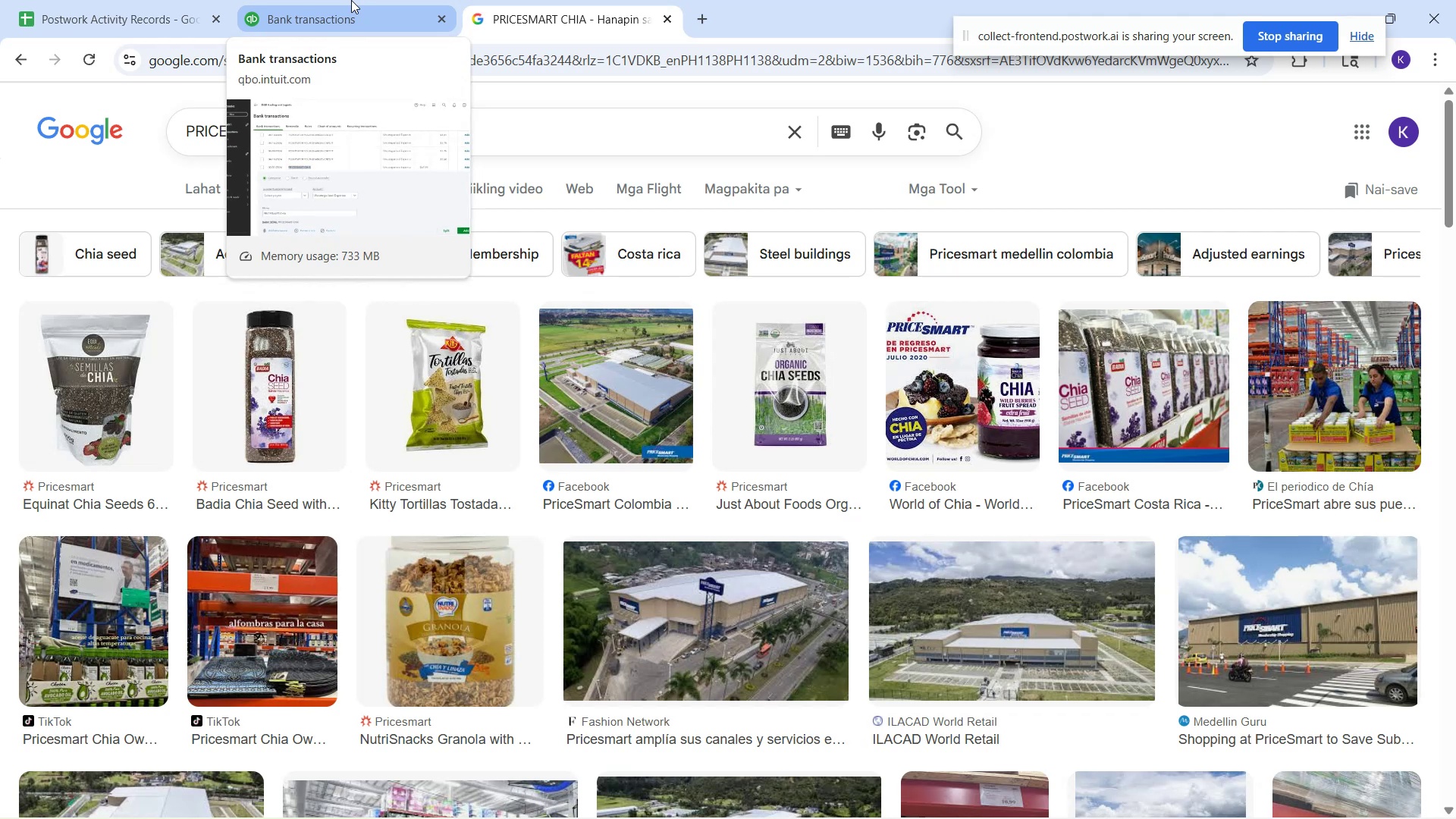 
wait(5.41)
 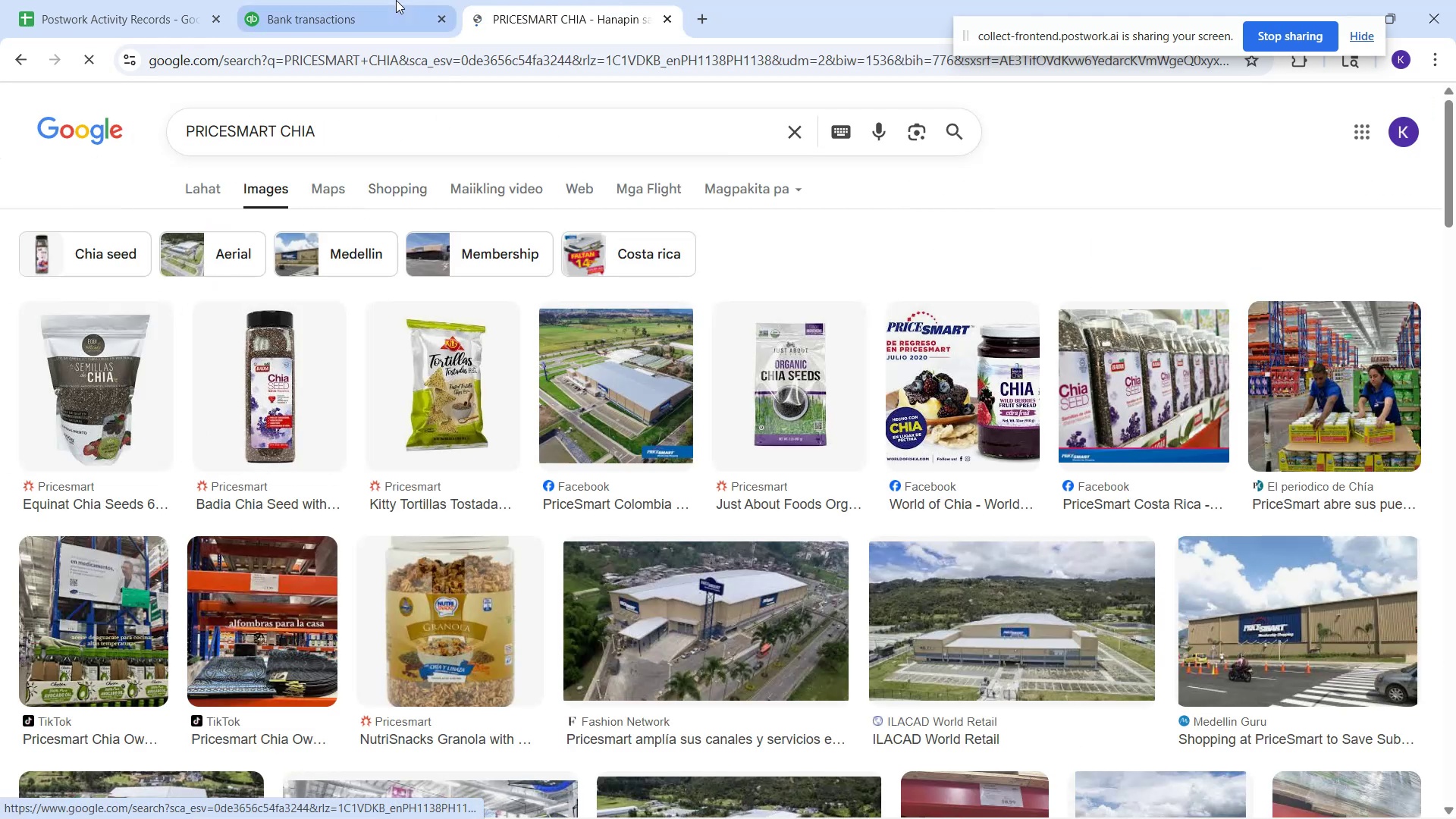 
left_click([351, 0])
 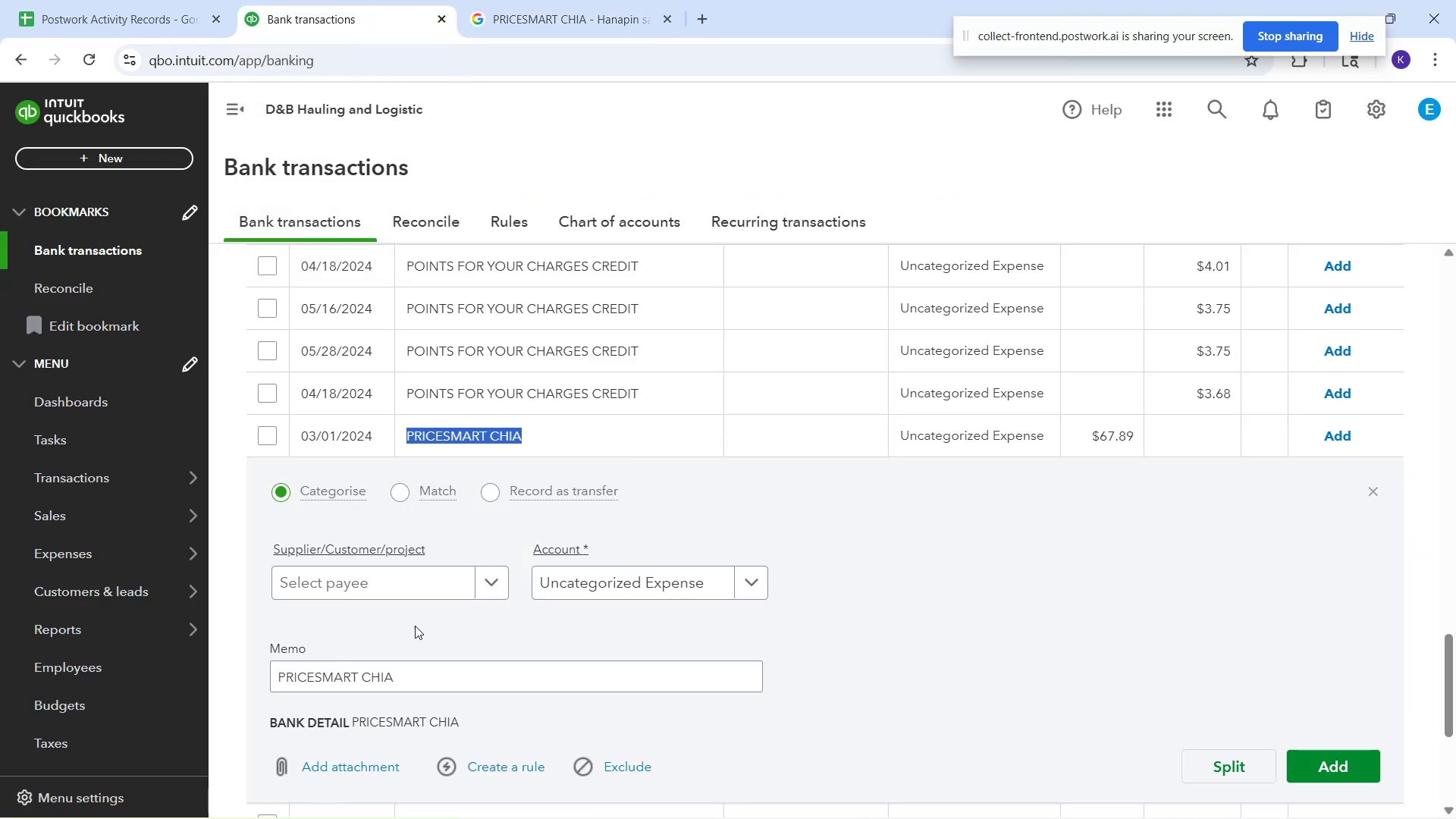 
scroll: coordinate [505, 648], scroll_direction: down, amount: 2.0
 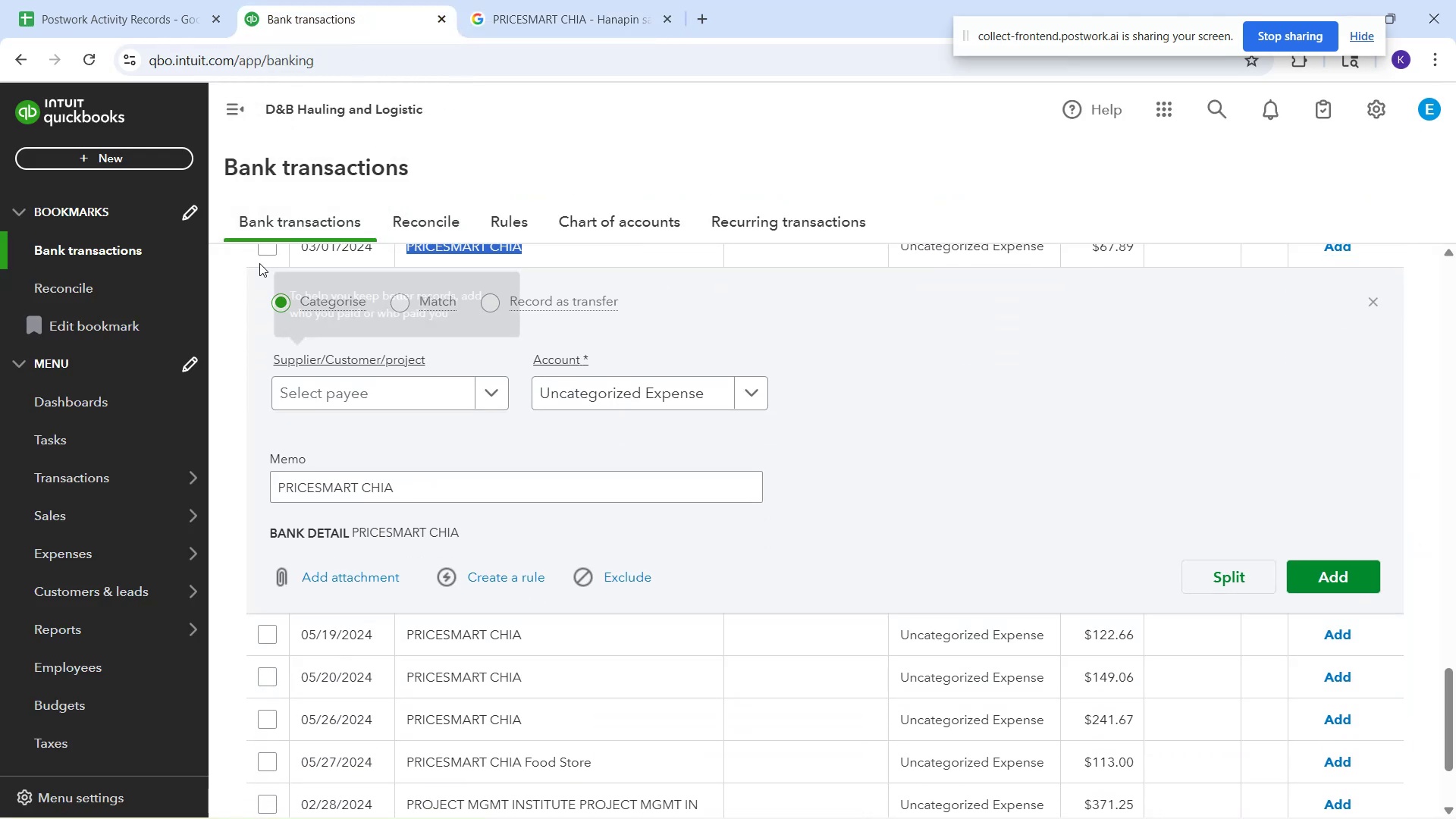 
left_click([444, 393])
 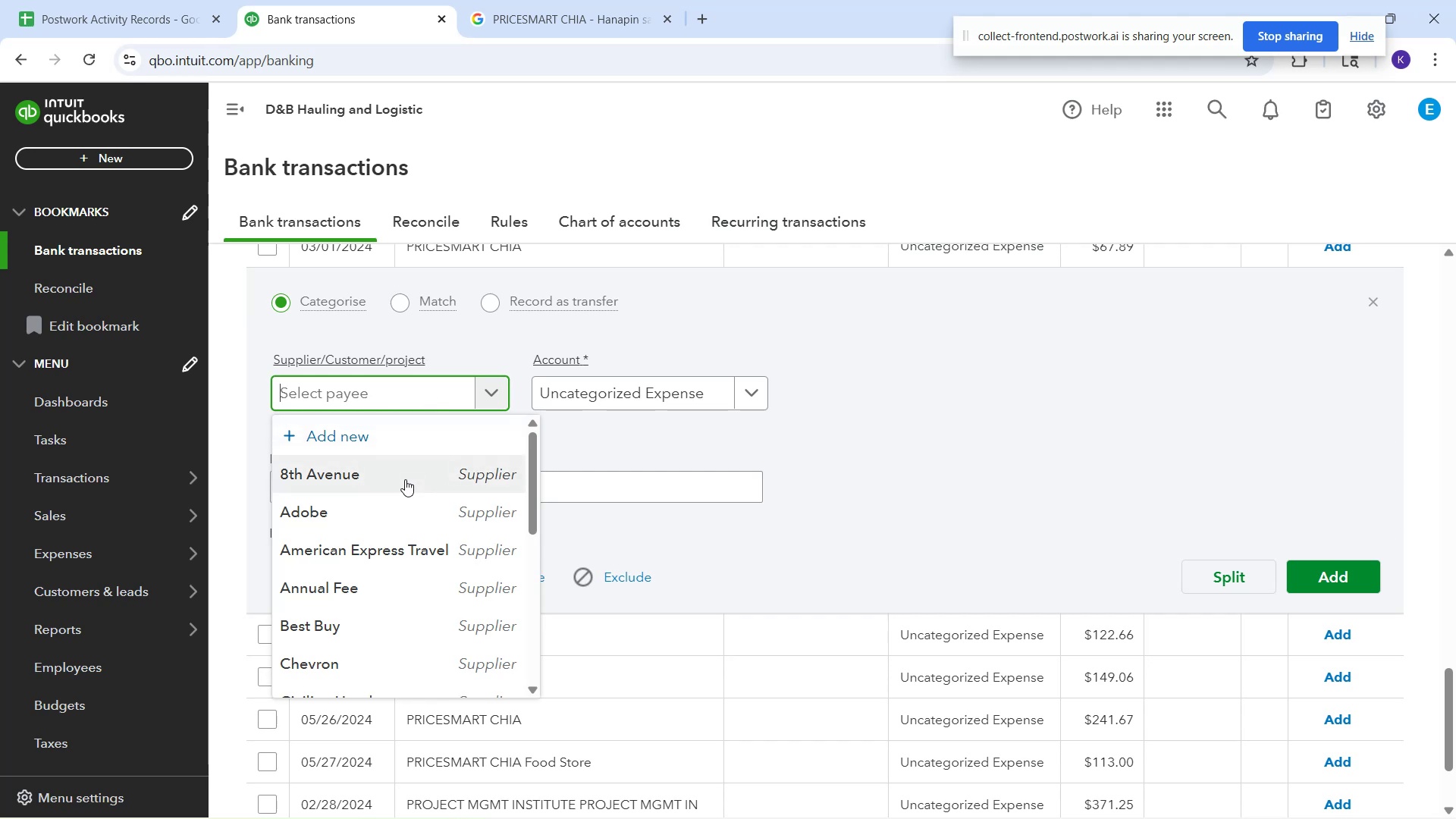 
type(PriceM)
key(Backspace)
type(smart Chia)
 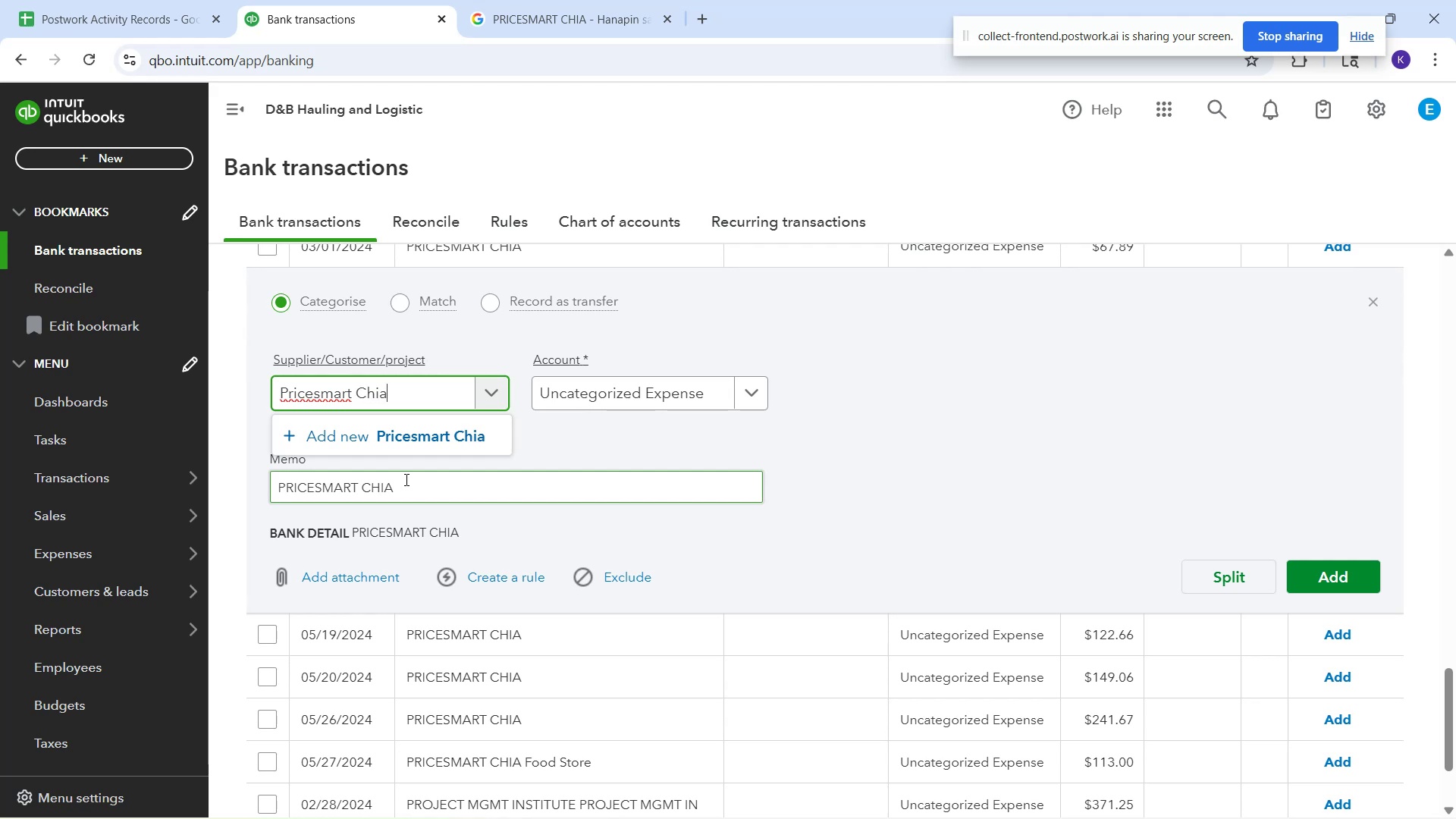 
left_click([428, 437])
 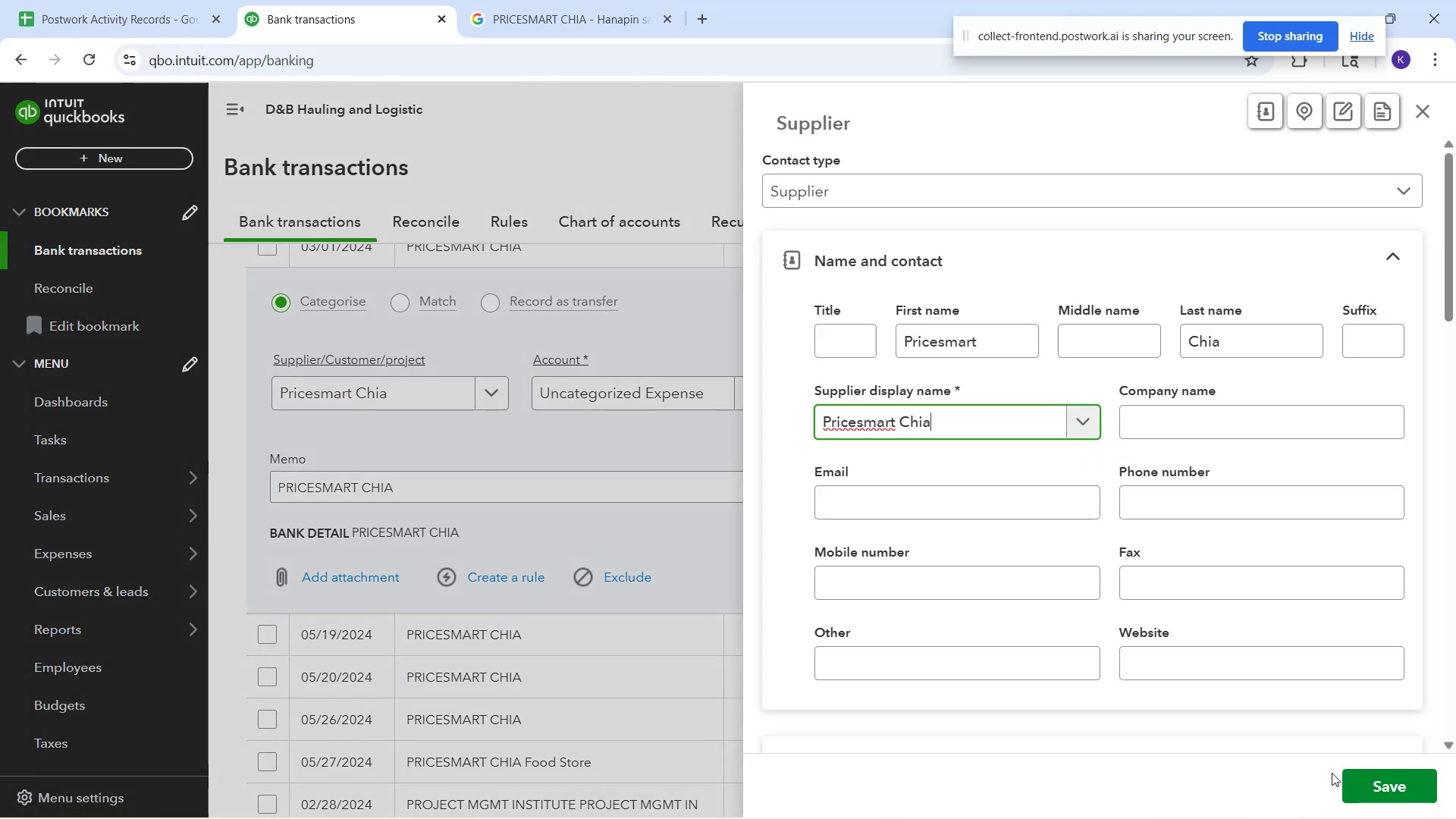 
left_click([1357, 773])
 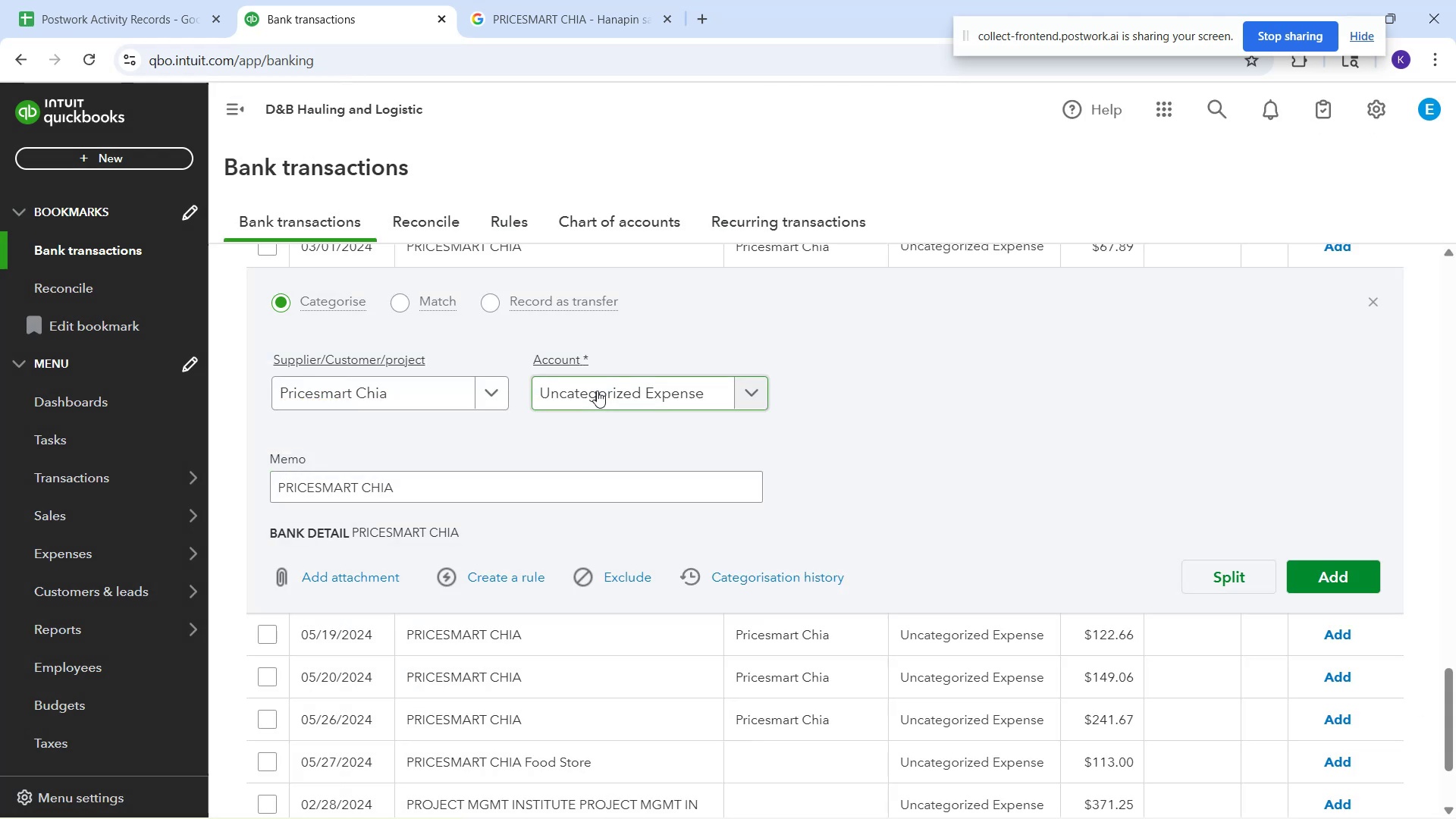 
left_click([597, 391])
 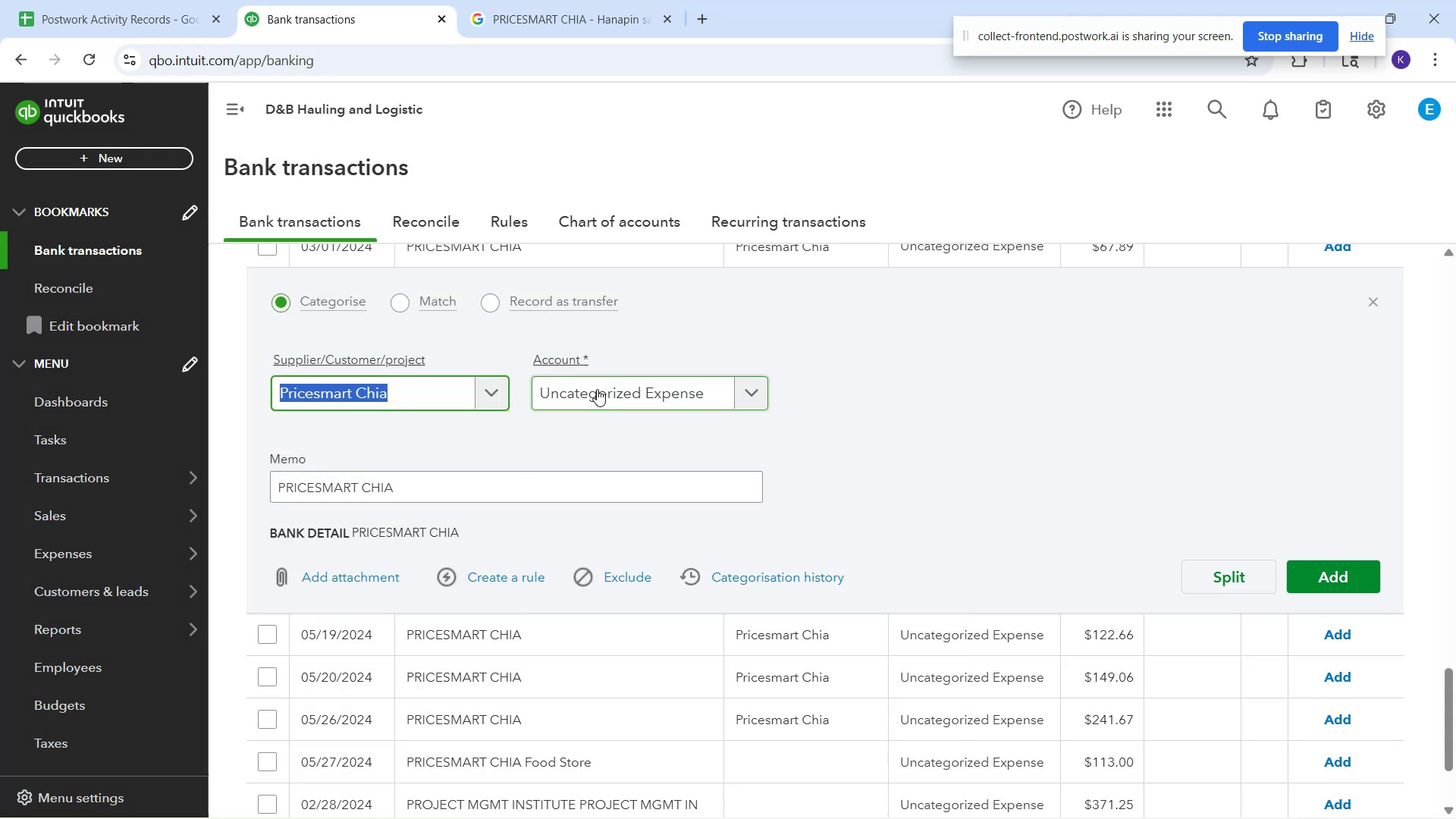 
type(meal)
 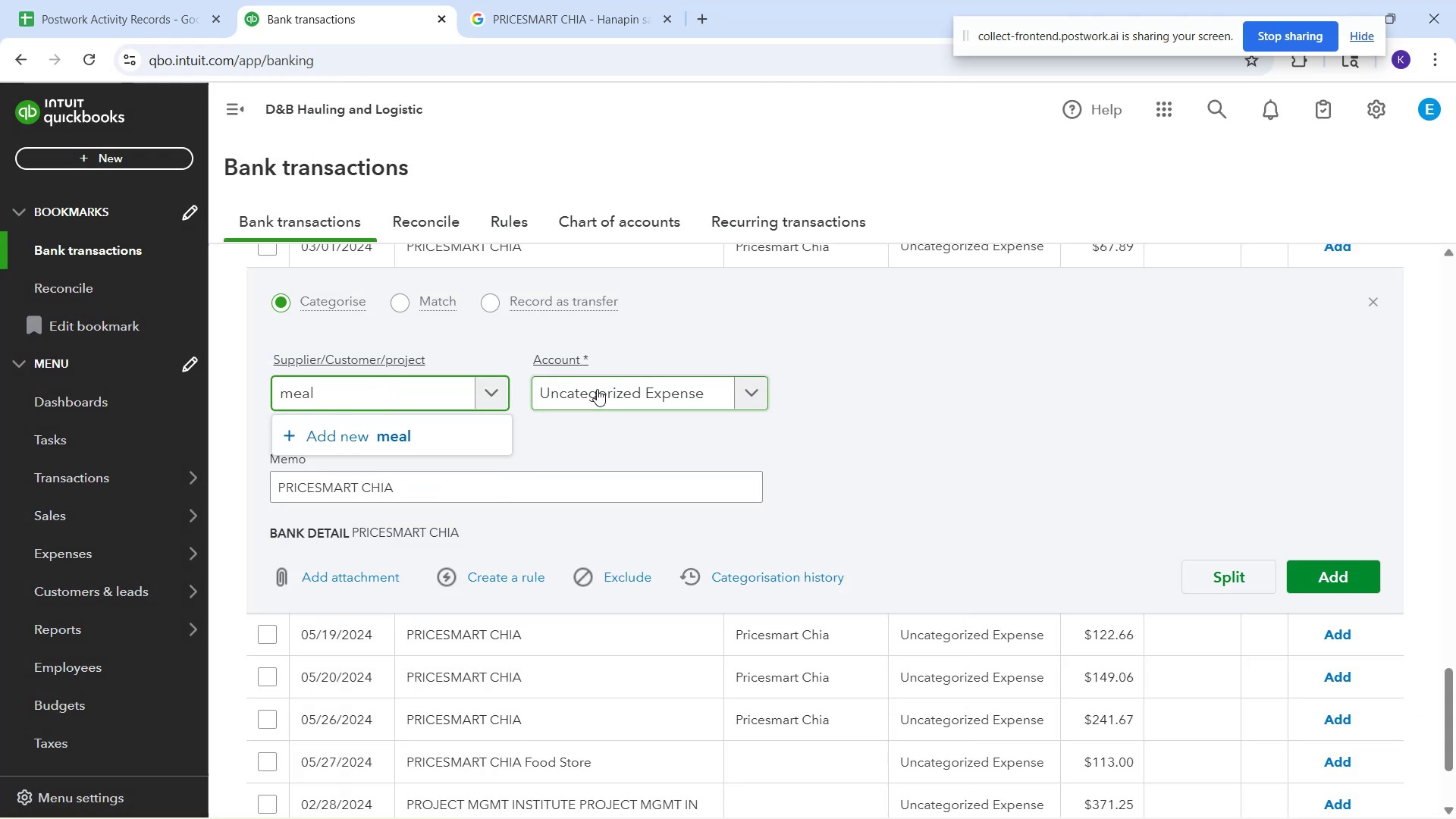 
key(Control+A)
 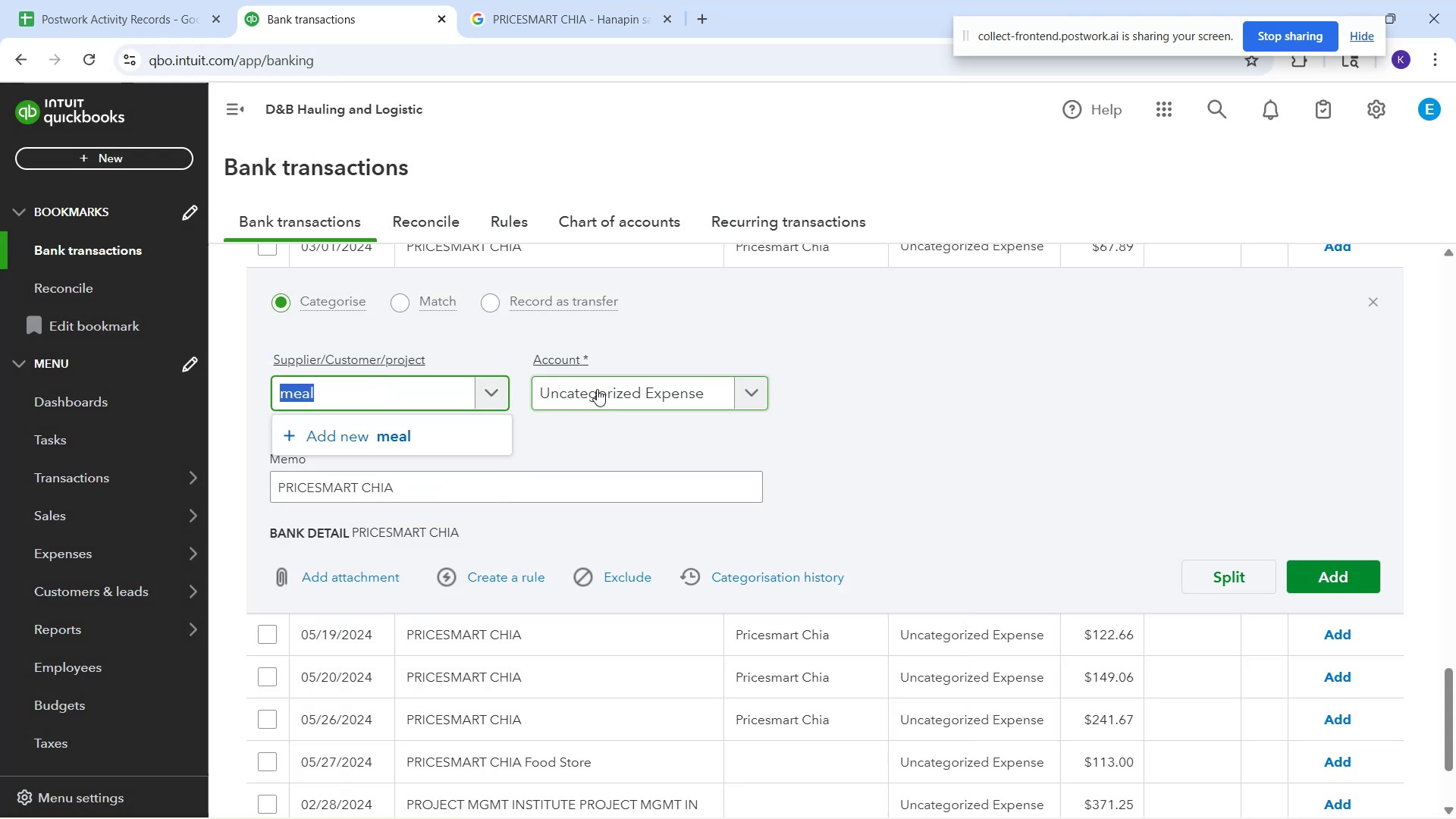 
key(Backspace)
type(pric)
 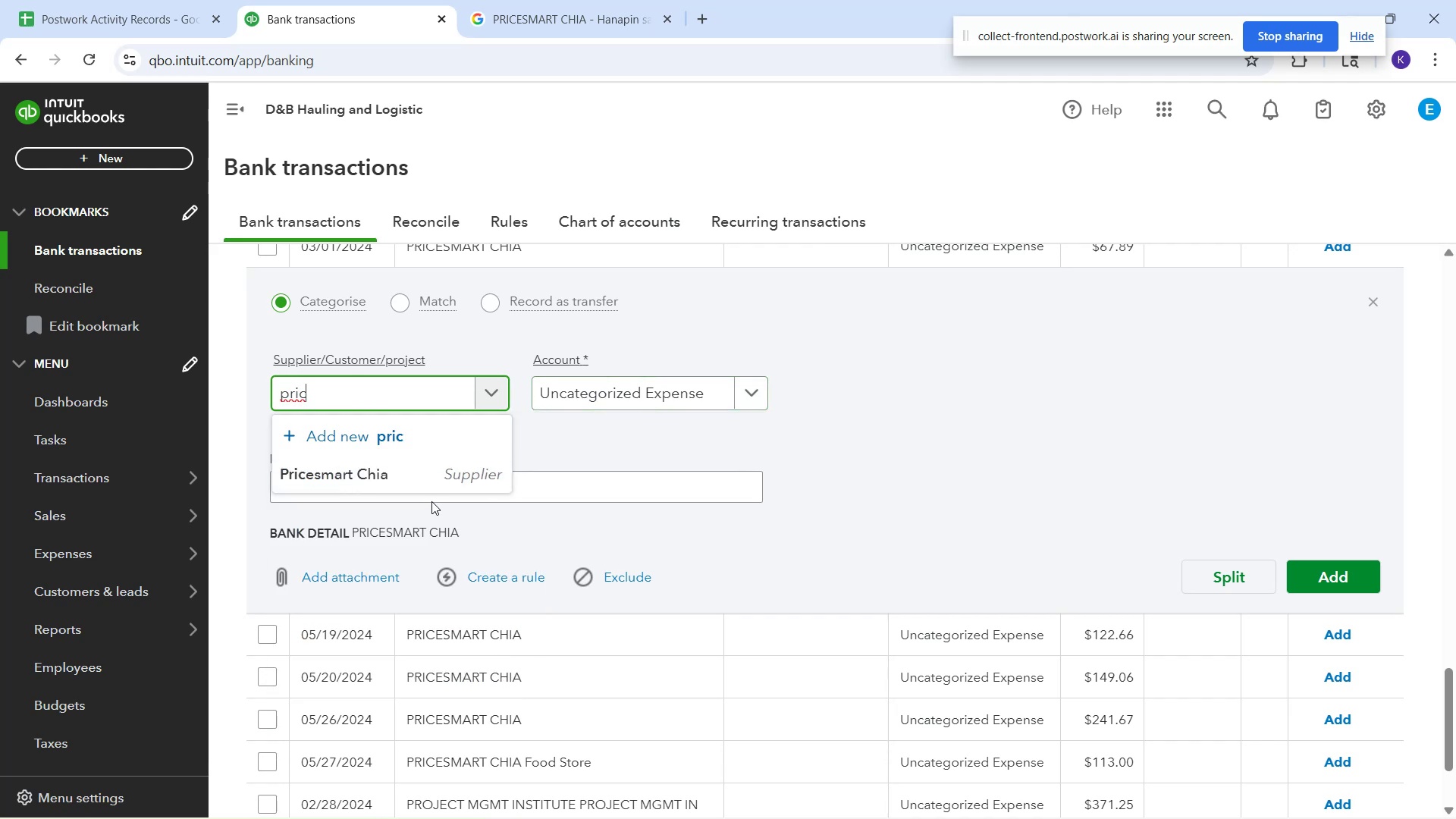 
left_click([425, 483])
 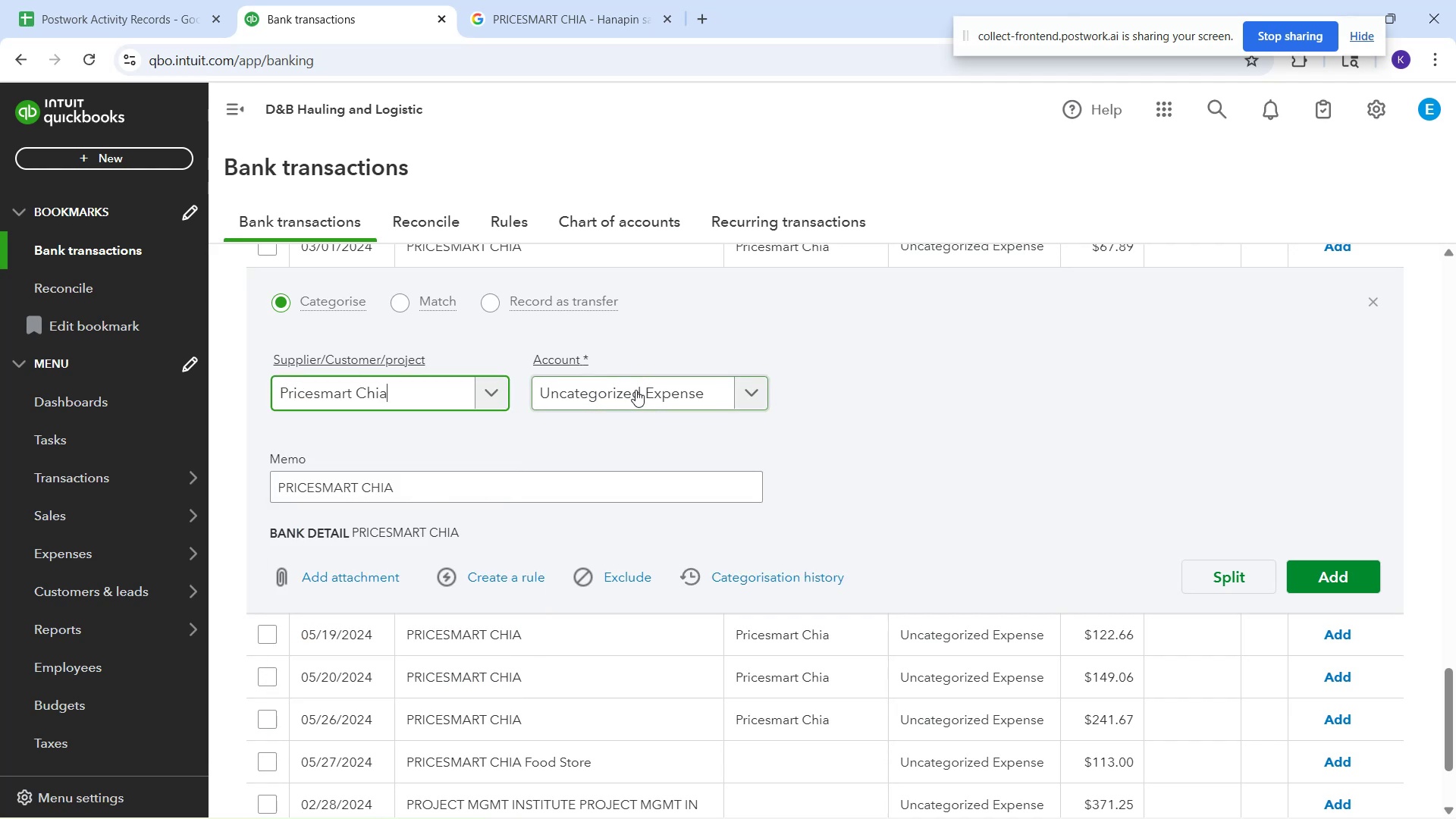 
left_click([635, 390])
 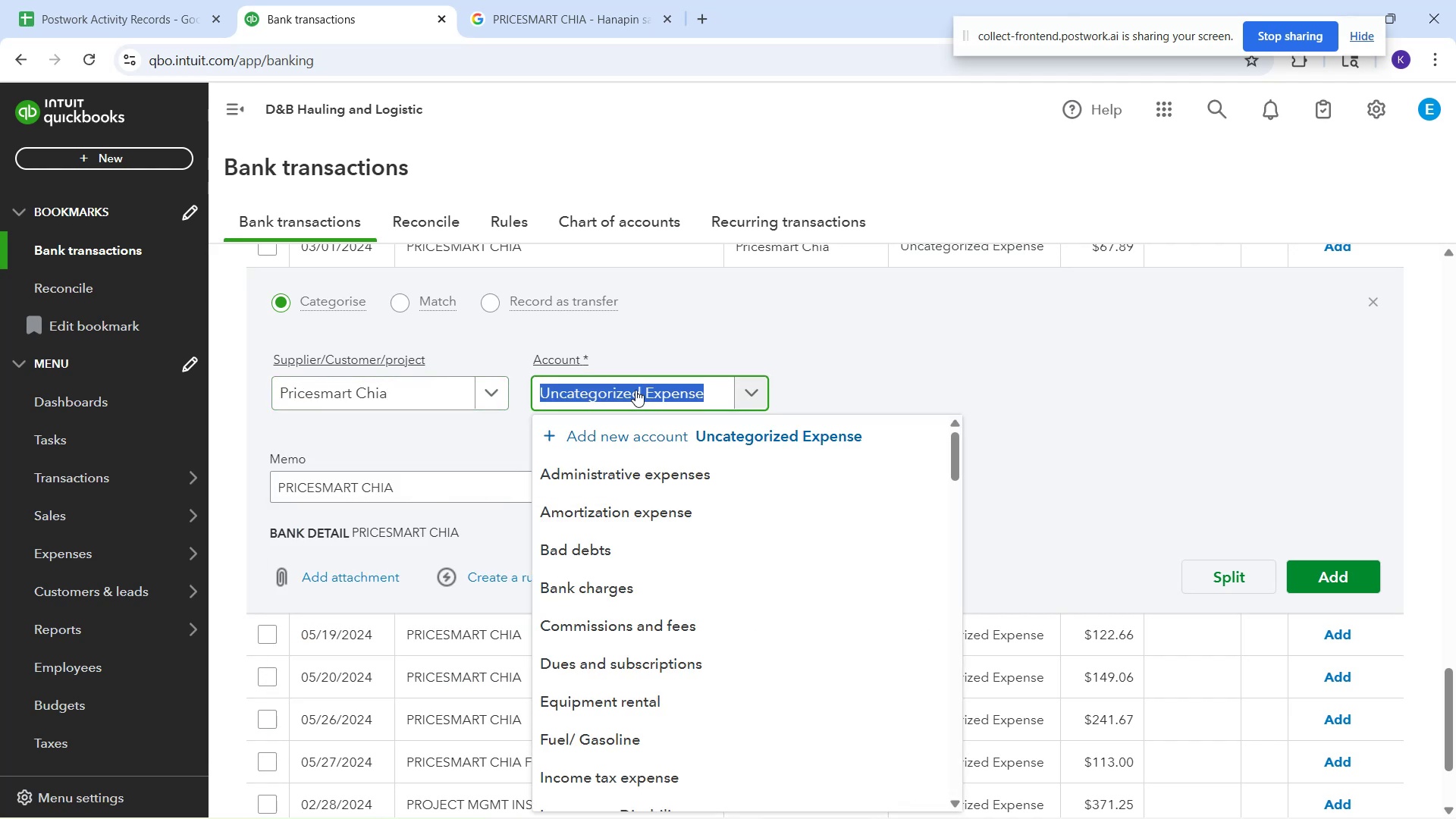 
type(,)
key(Backspace)
type(meal)
 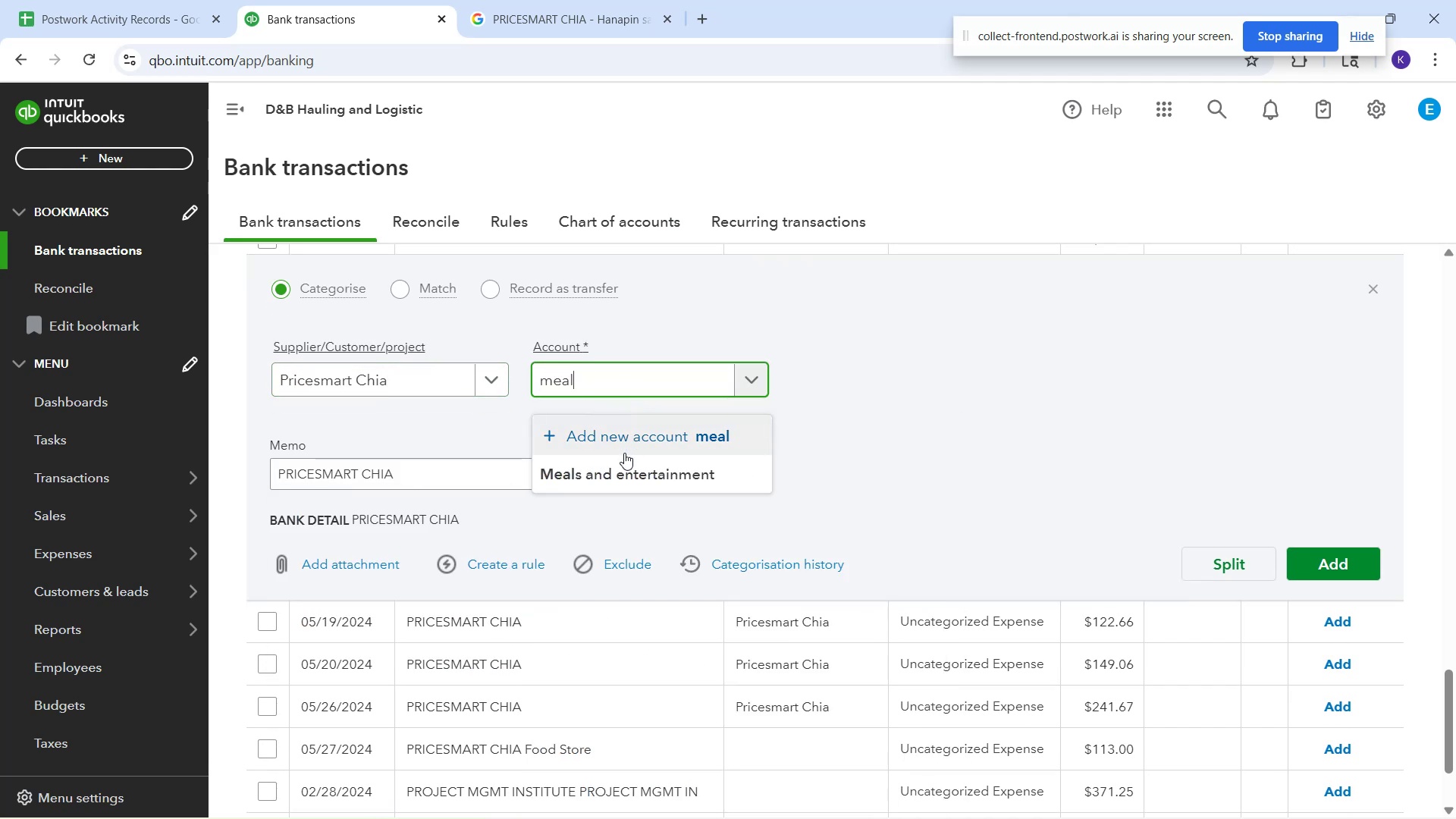 
left_click([624, 465])
 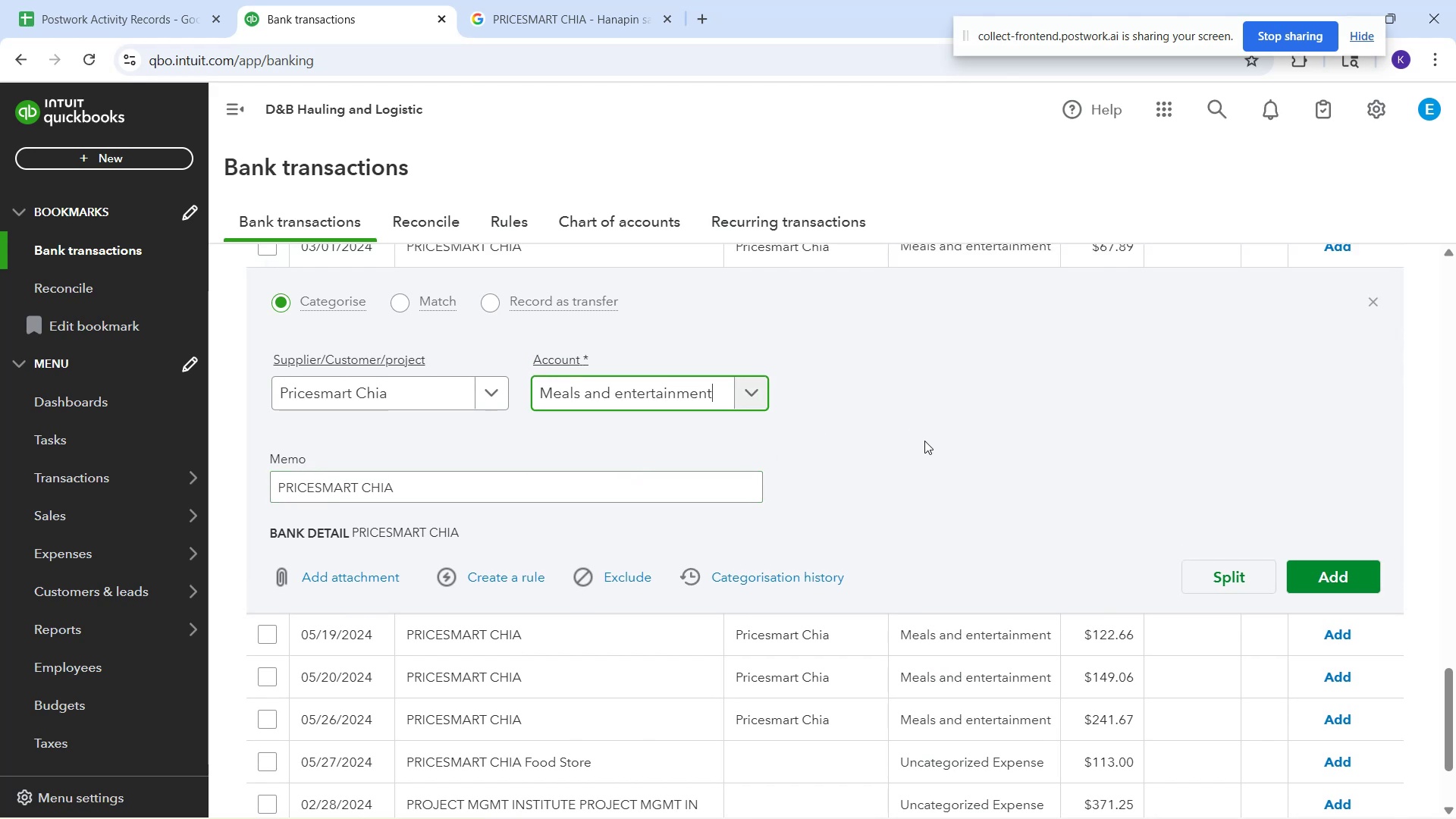 
wait(13.11)
 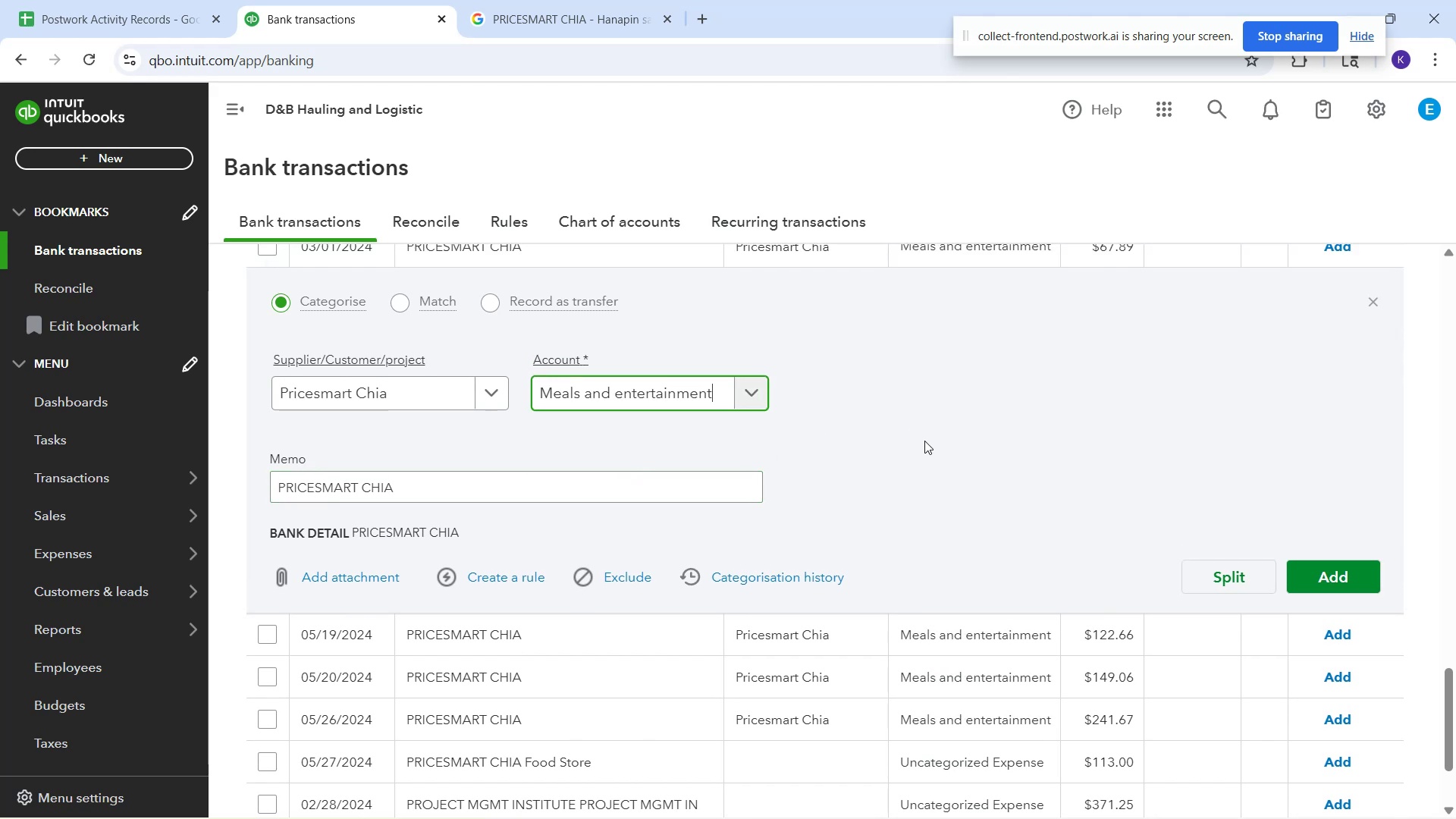 
type(Price)
 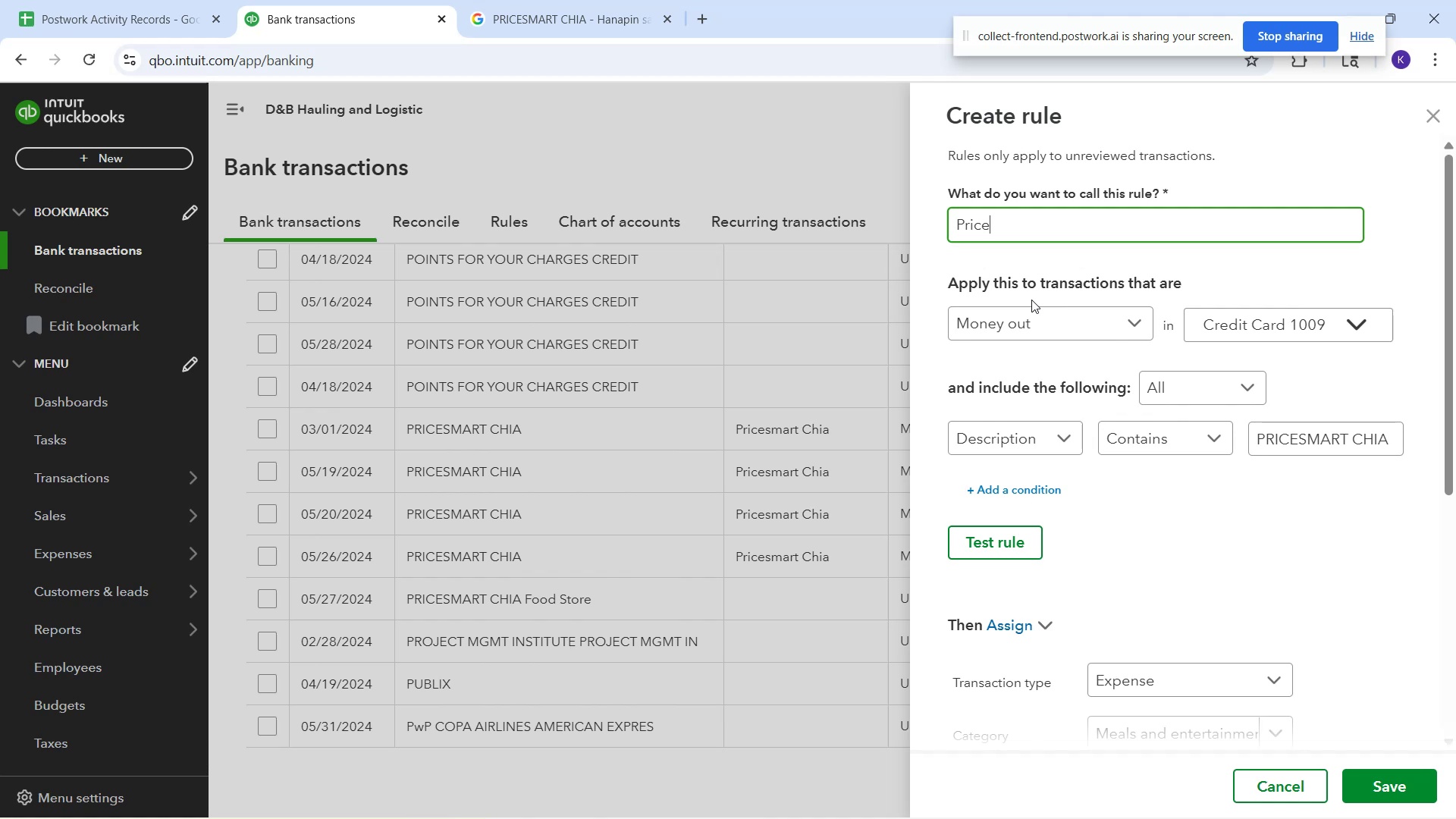 
wait(26.6)
 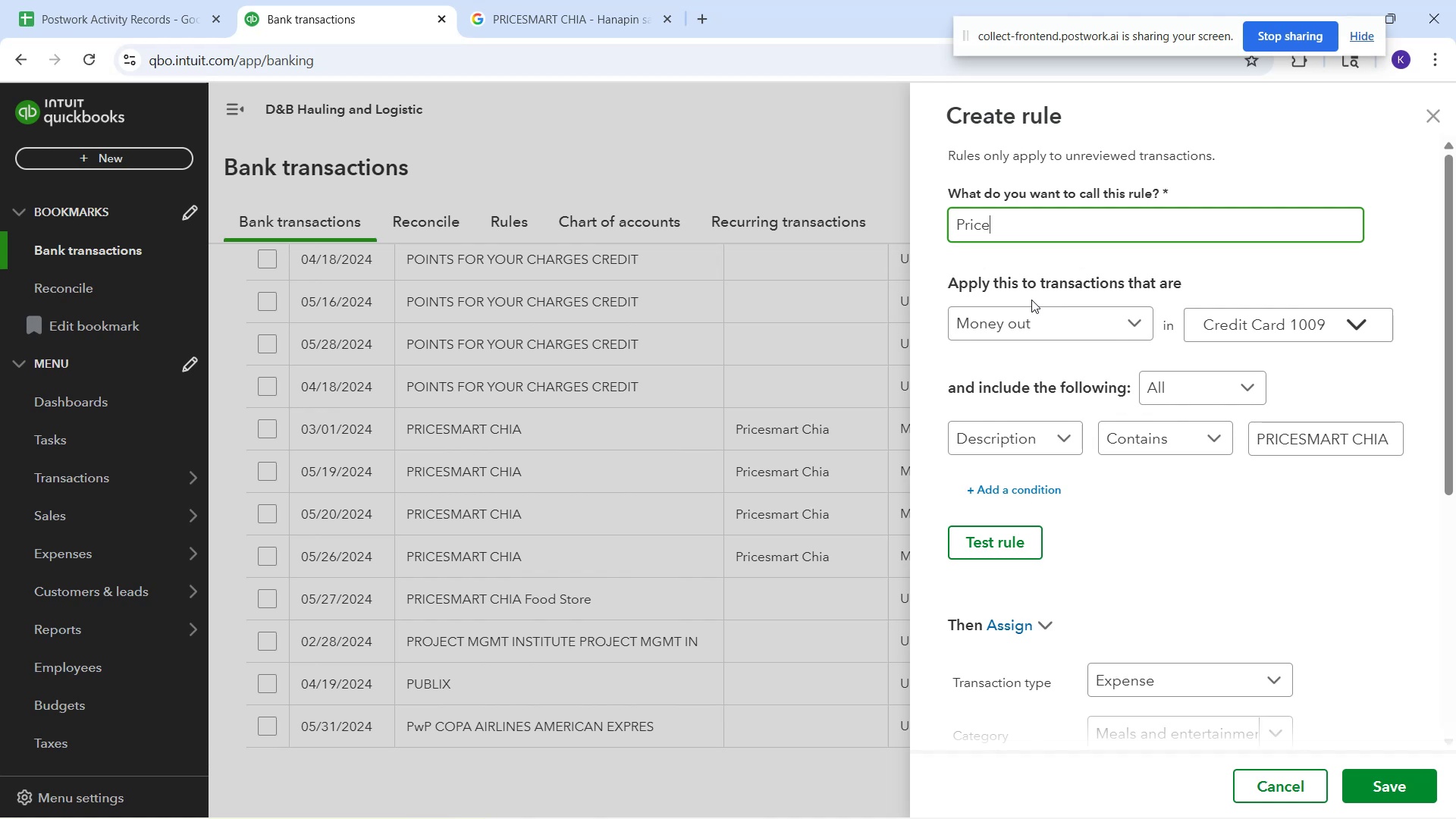 
type(smart)
 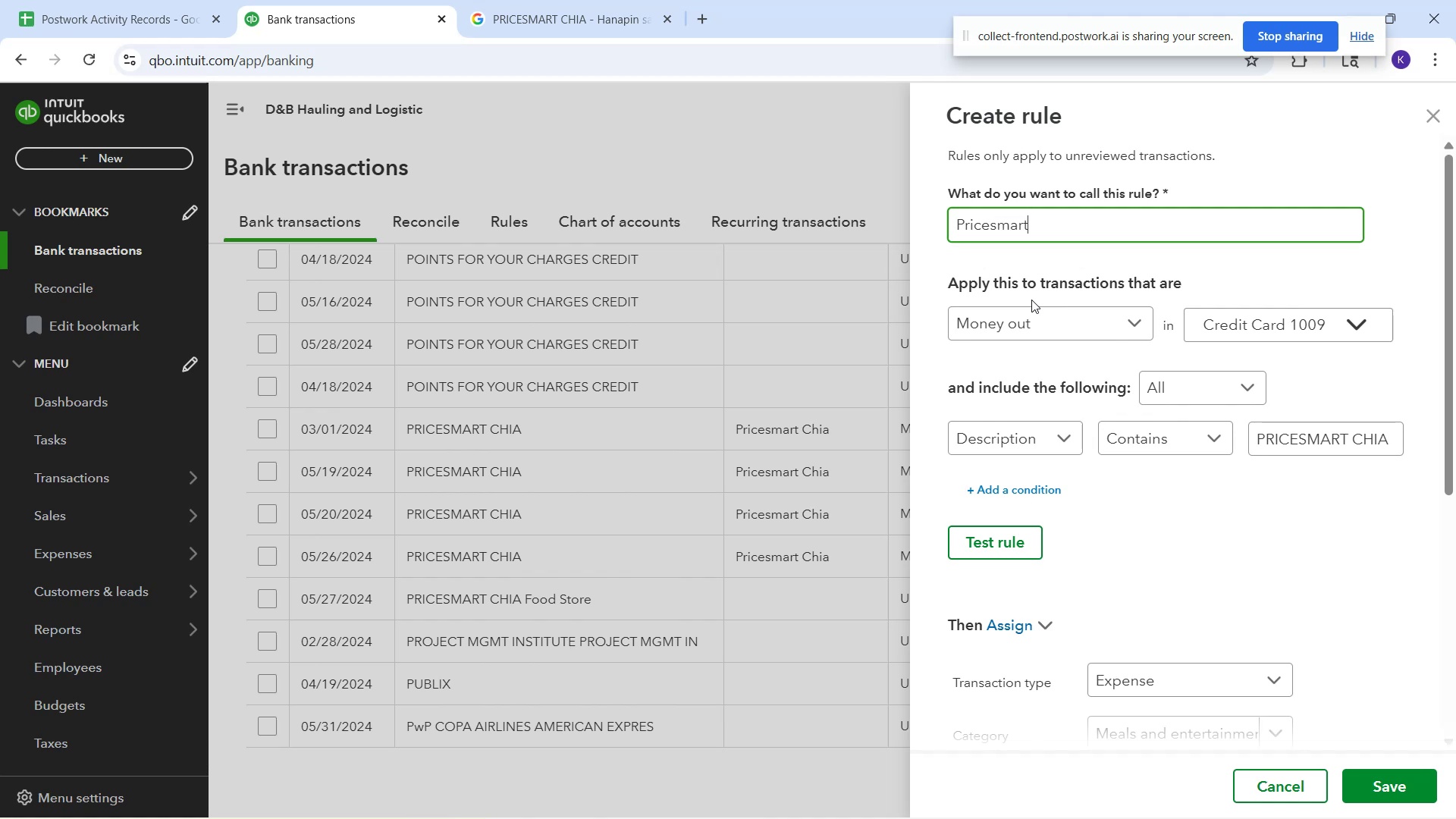 
wait(6.38)
 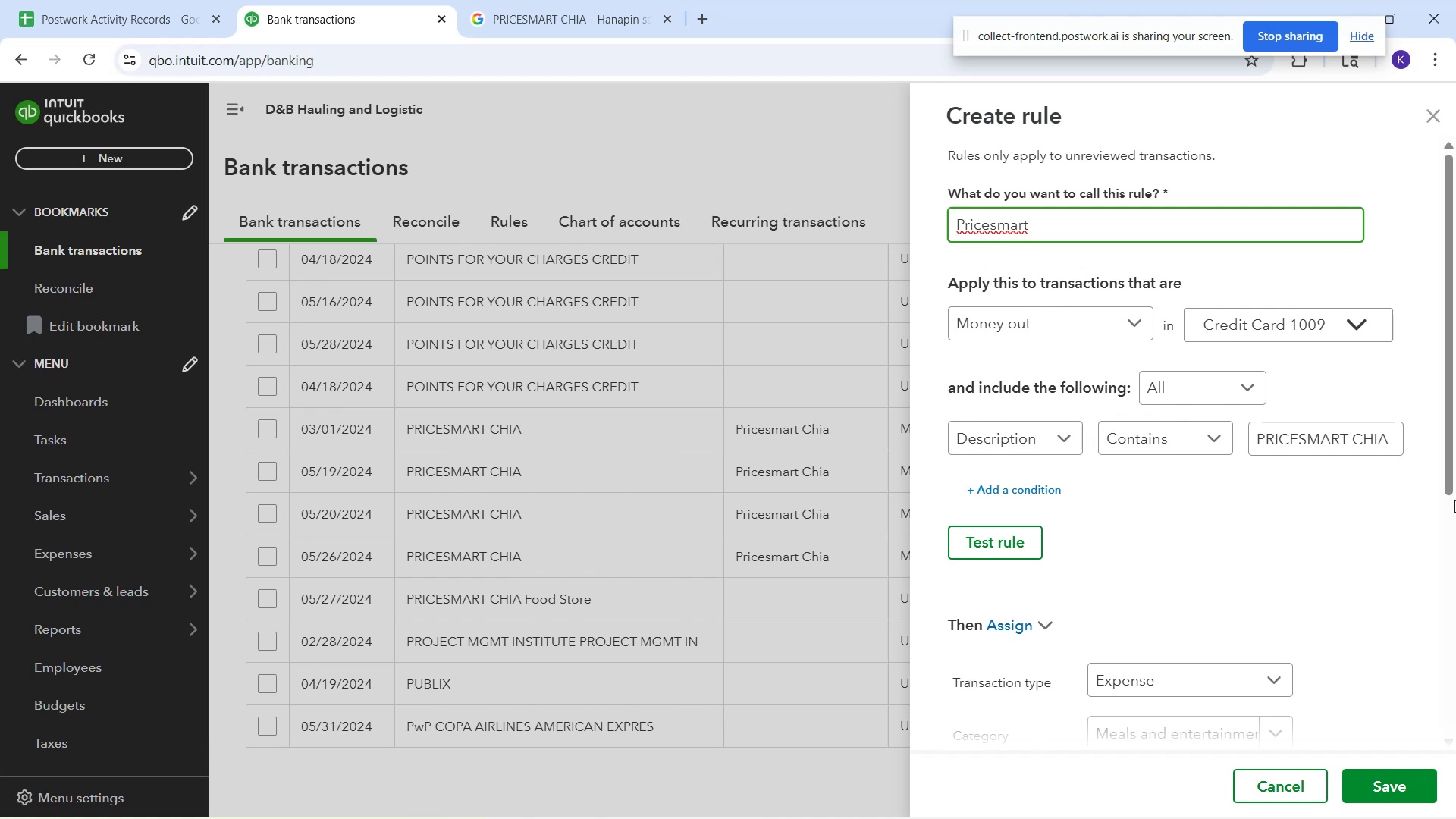 
left_click([1019, 541])
 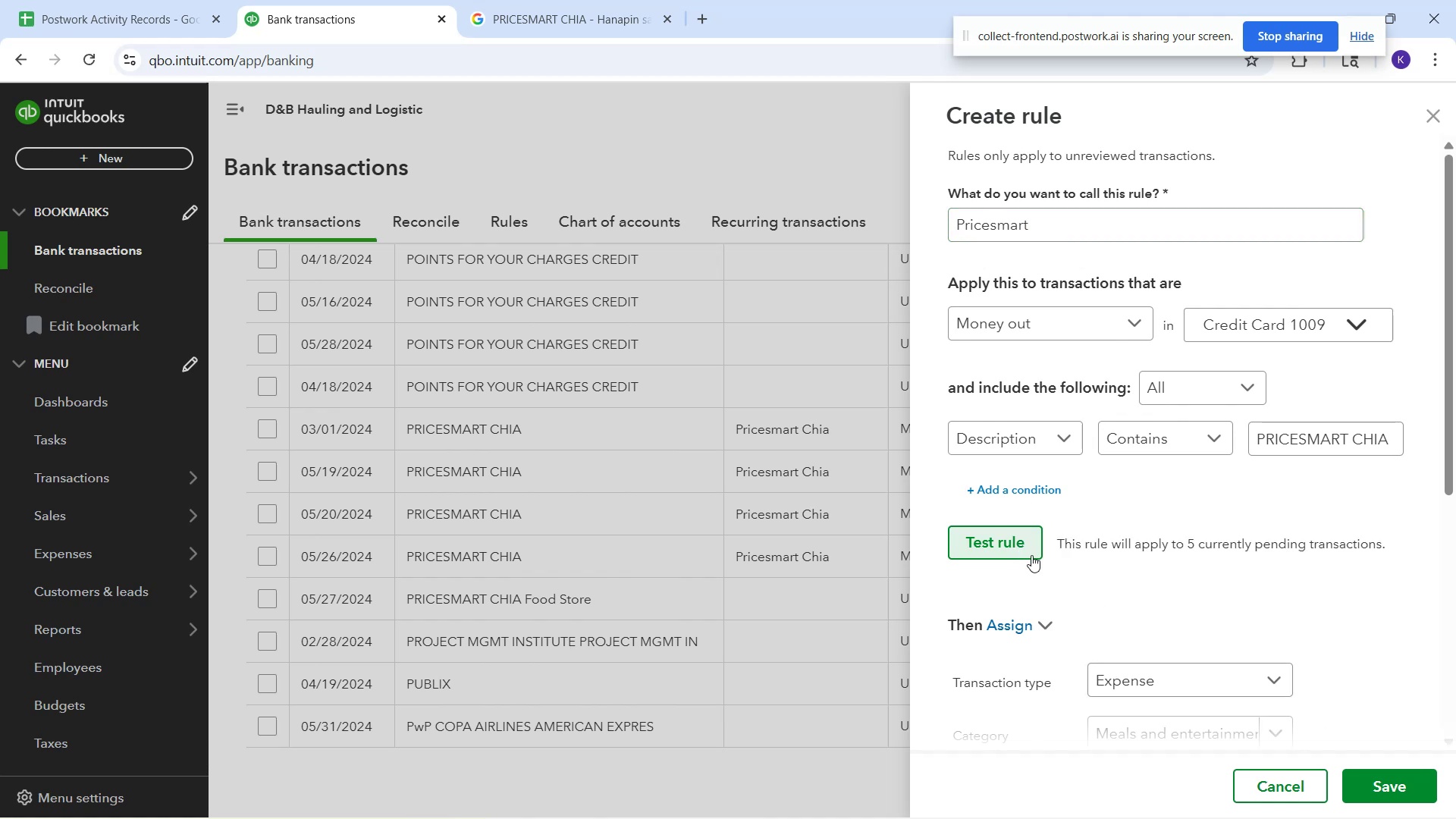 
wait(5.48)
 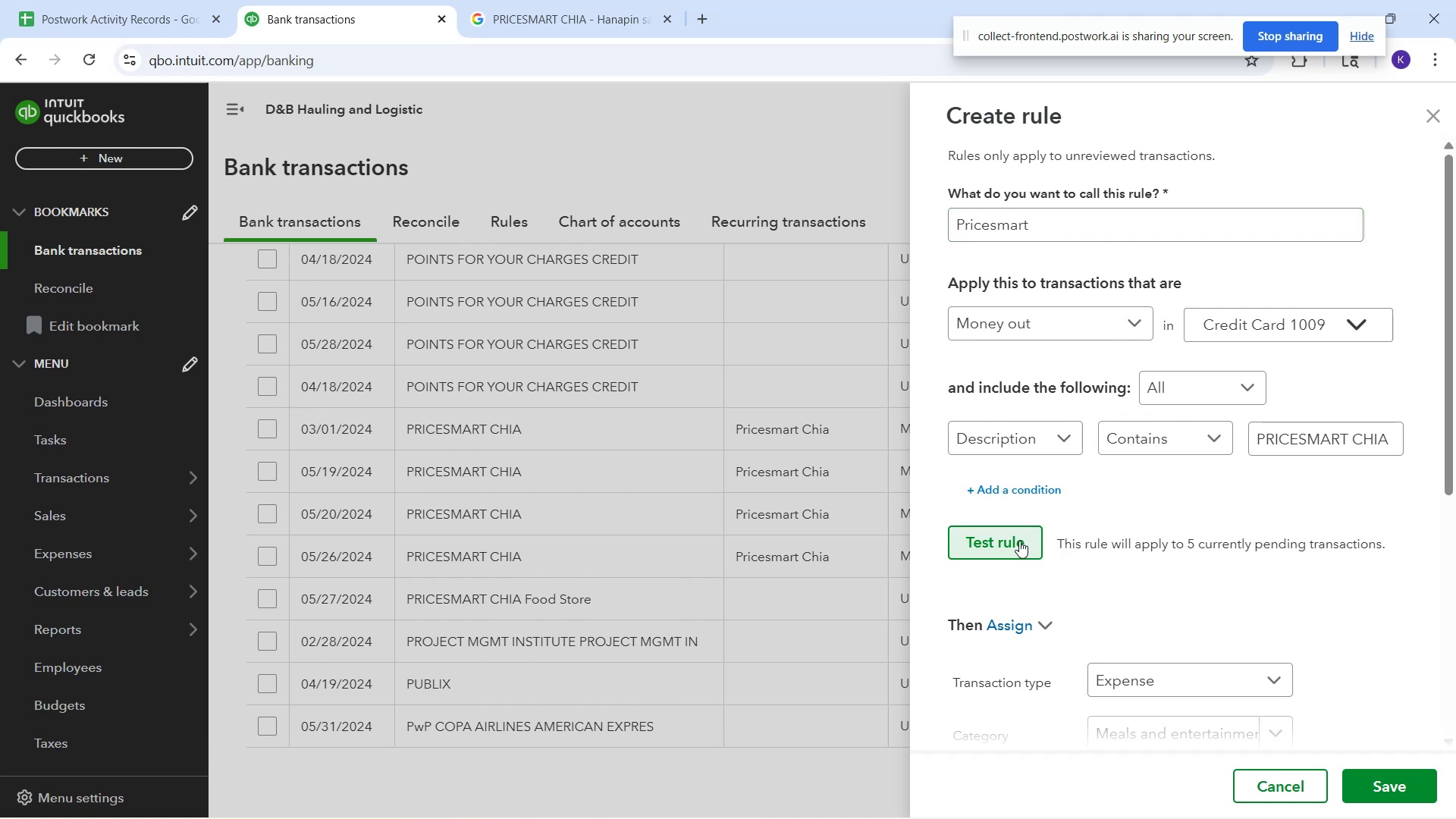 
left_click([1398, 780])
 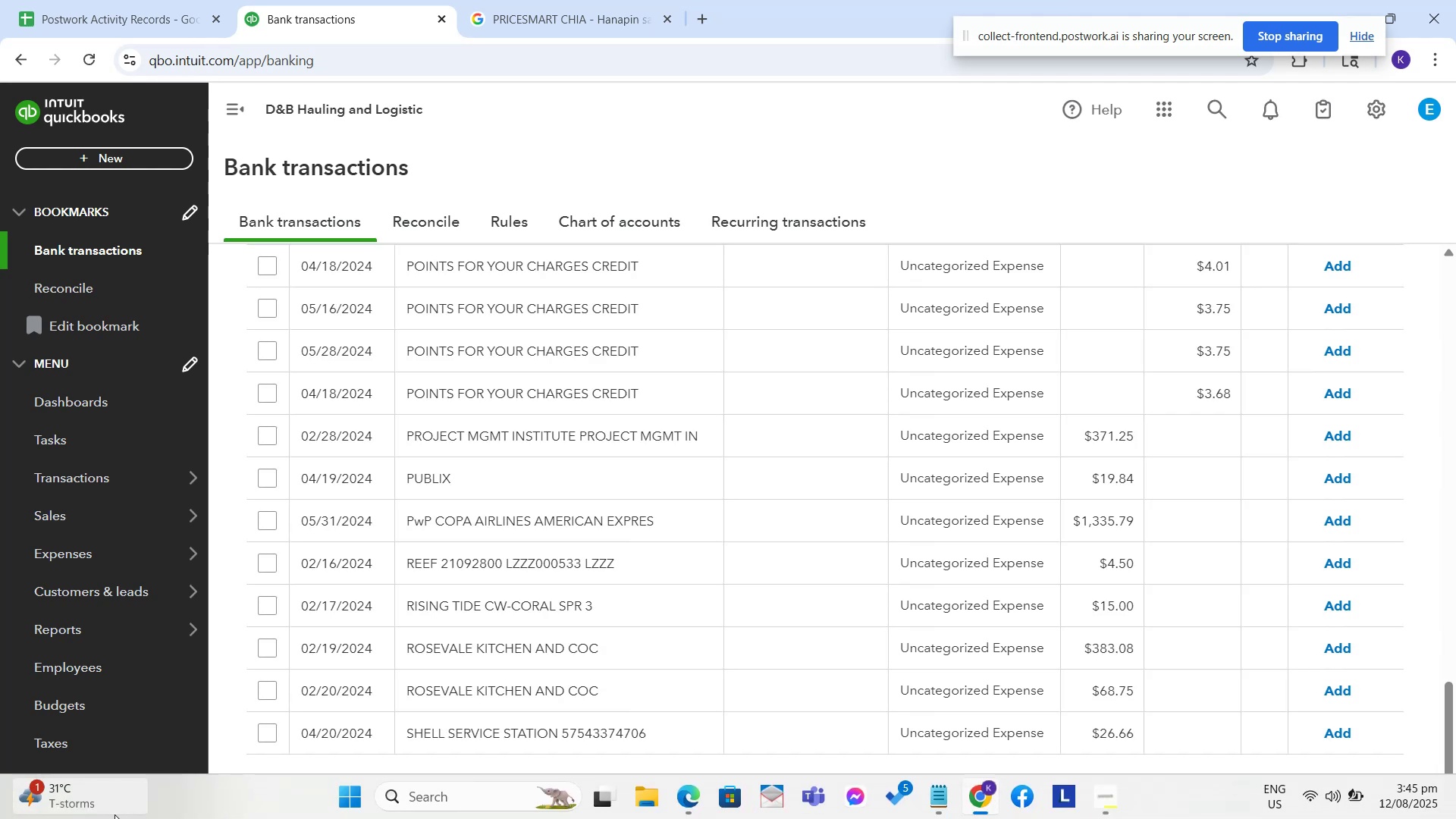 
wait(6.09)
 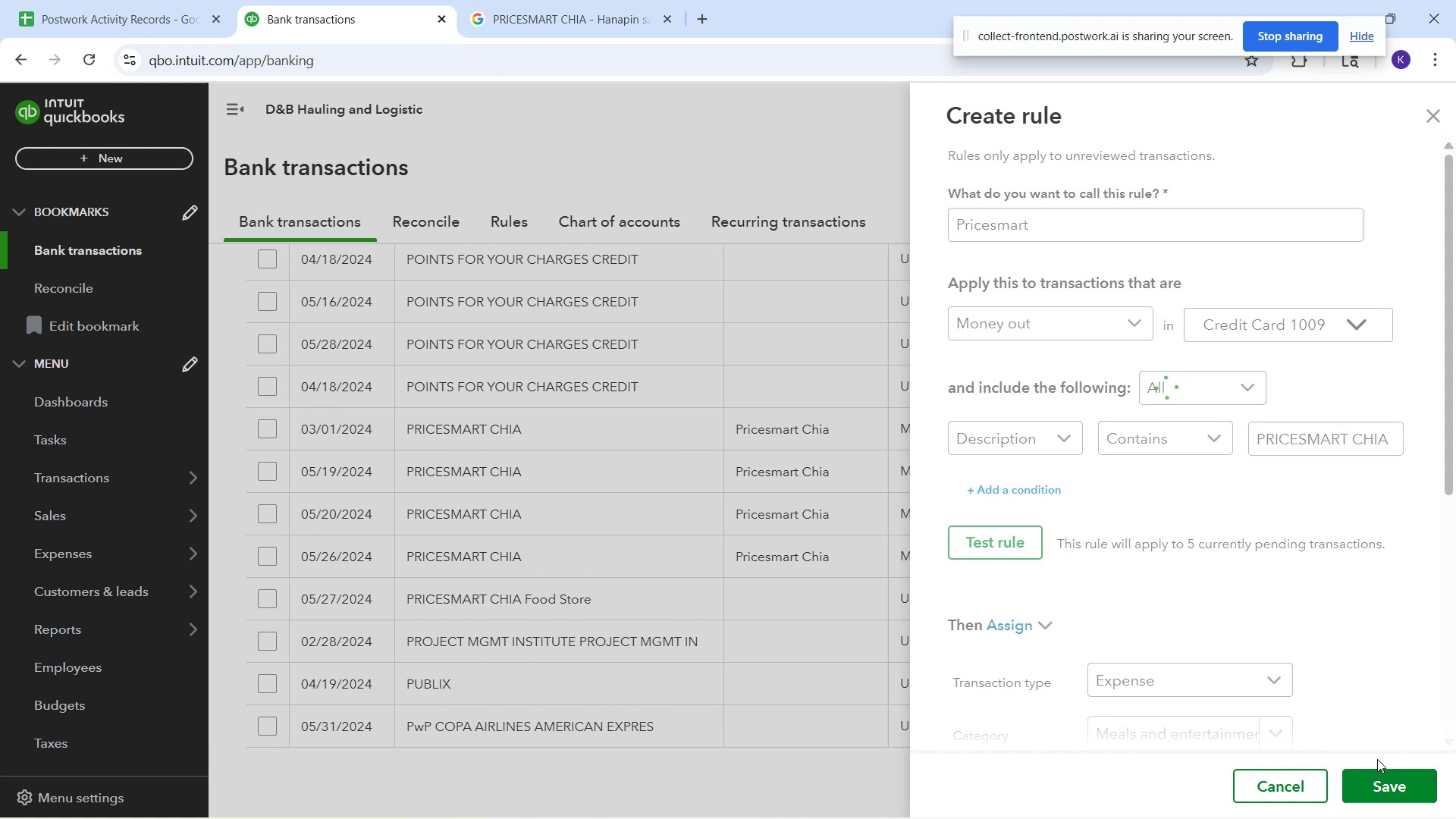 
scroll: coordinate [588, 678], scroll_direction: down, amount: 4.0
 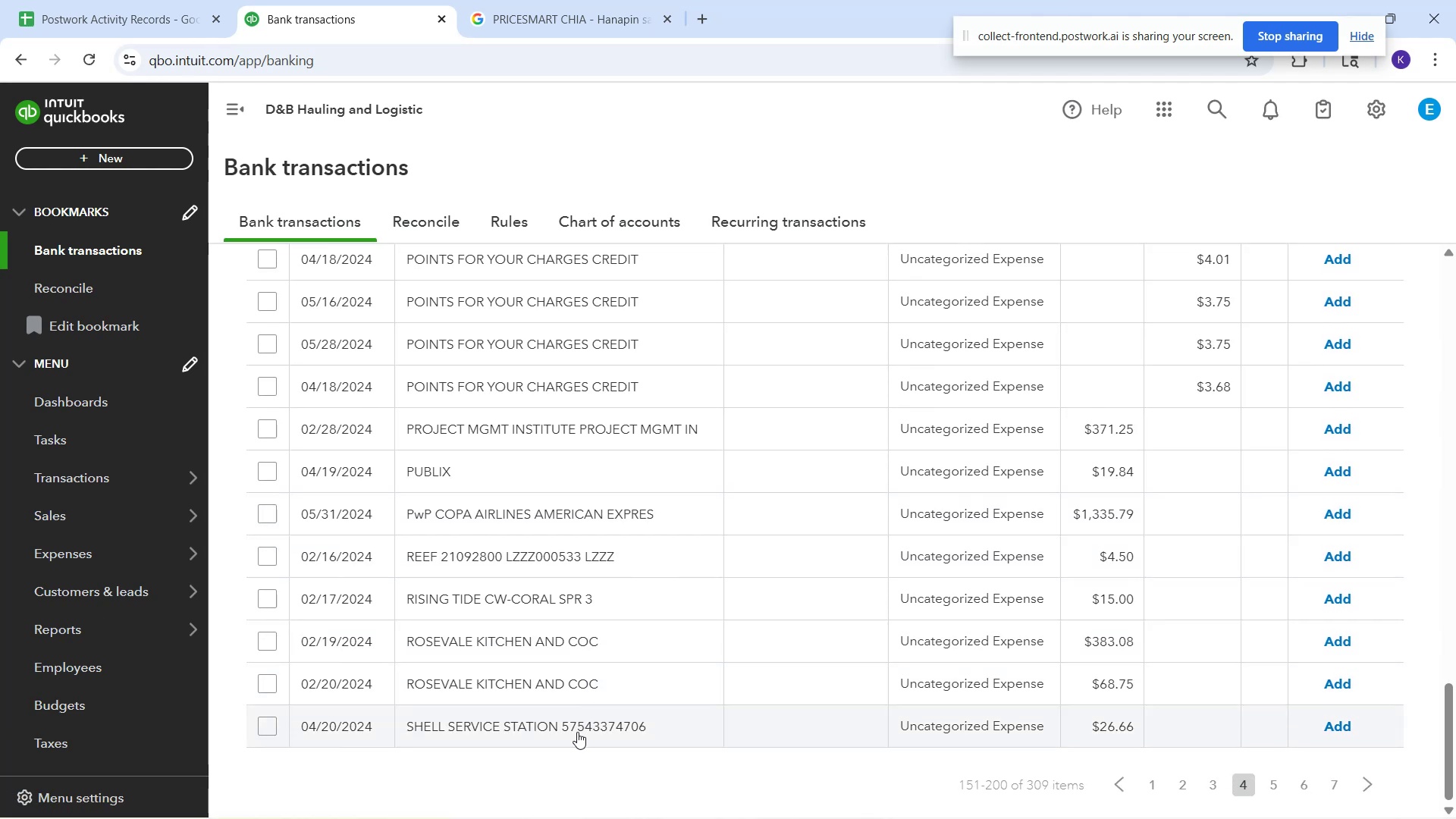 
wait(6.59)
 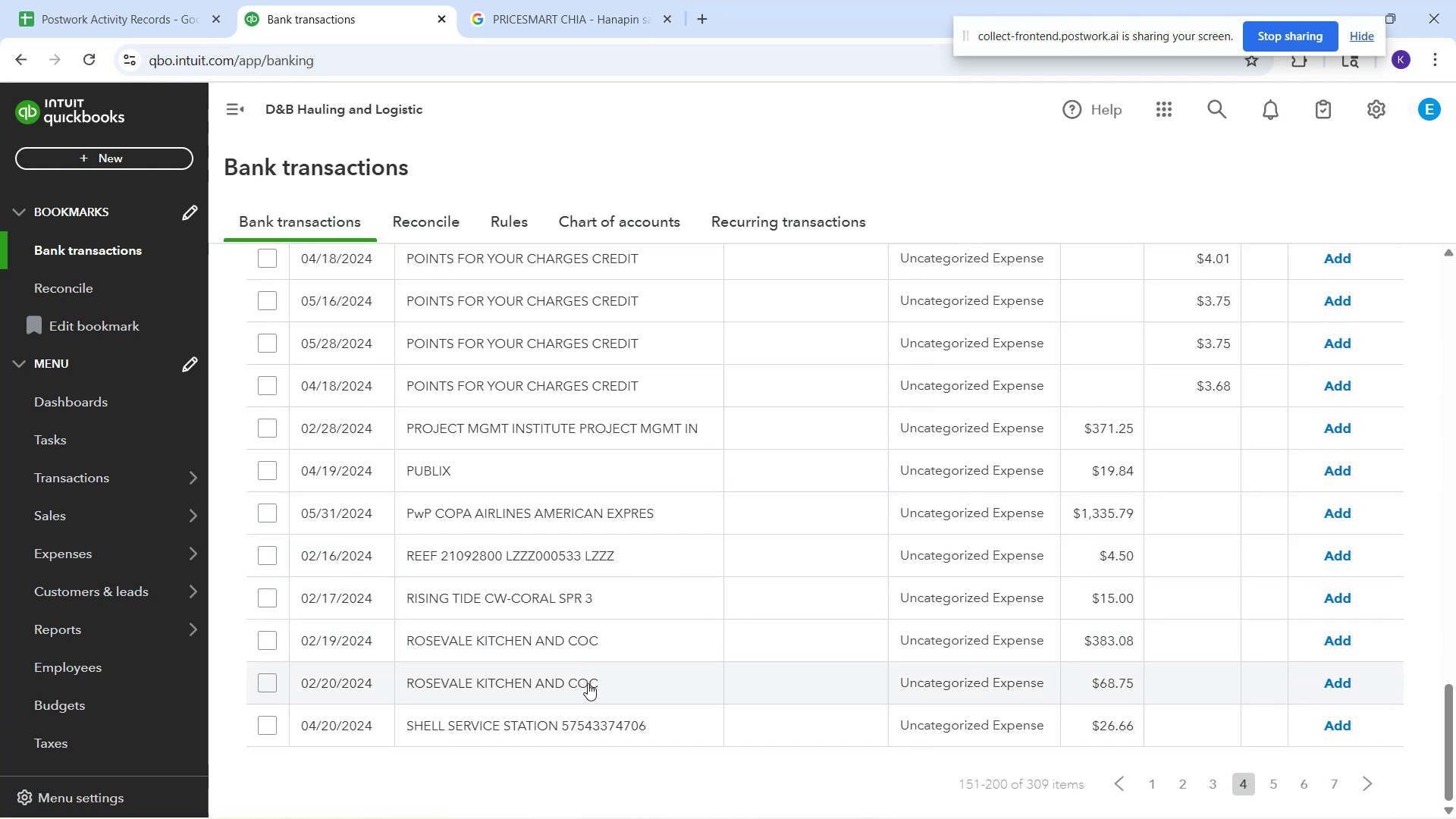 
left_click([574, 731])
 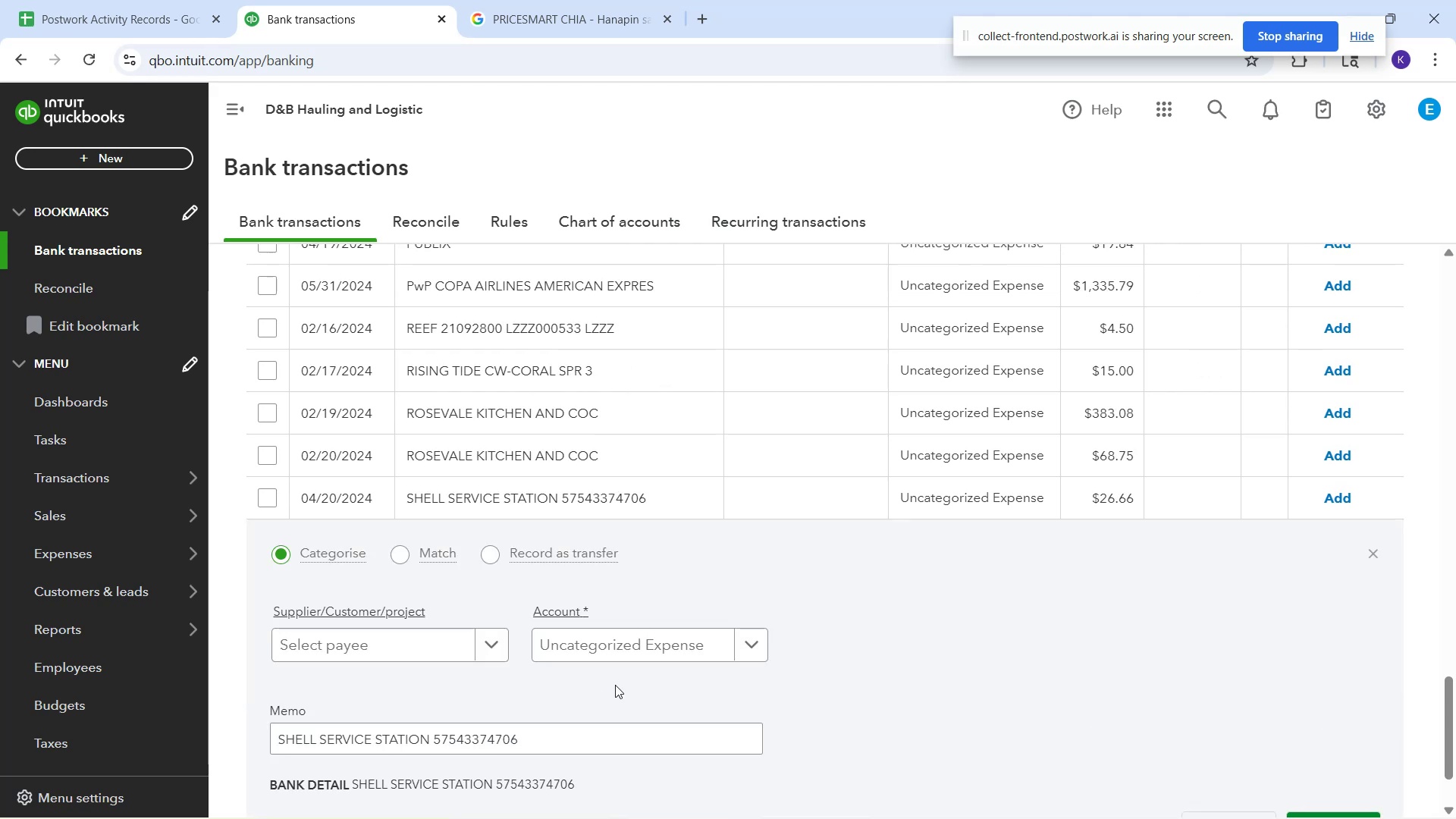 
scroll: coordinate [651, 626], scroll_direction: down, amount: 2.0
 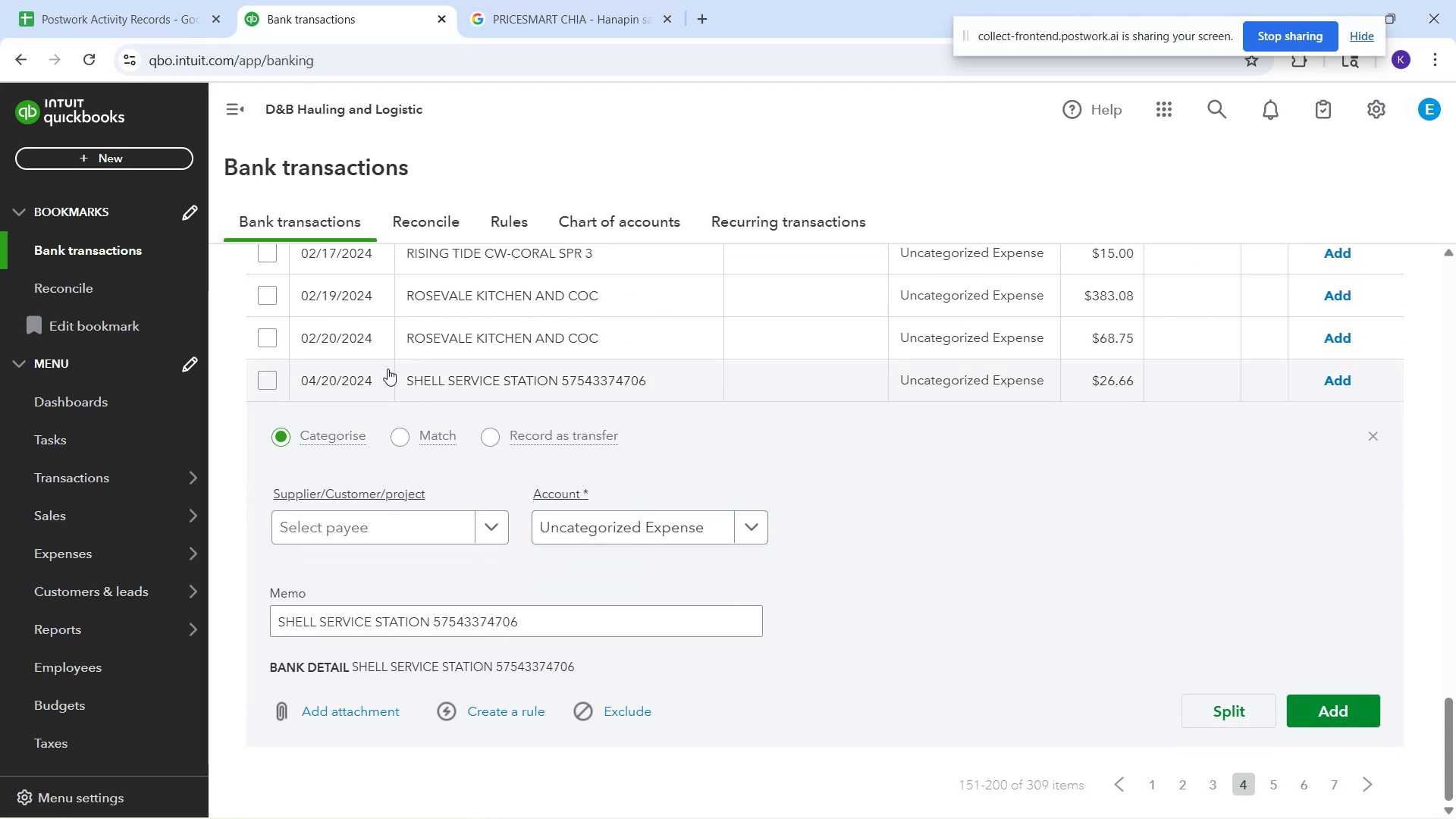 
left_click_drag(start_coordinate=[400, 379], to_coordinate=[649, 394])
 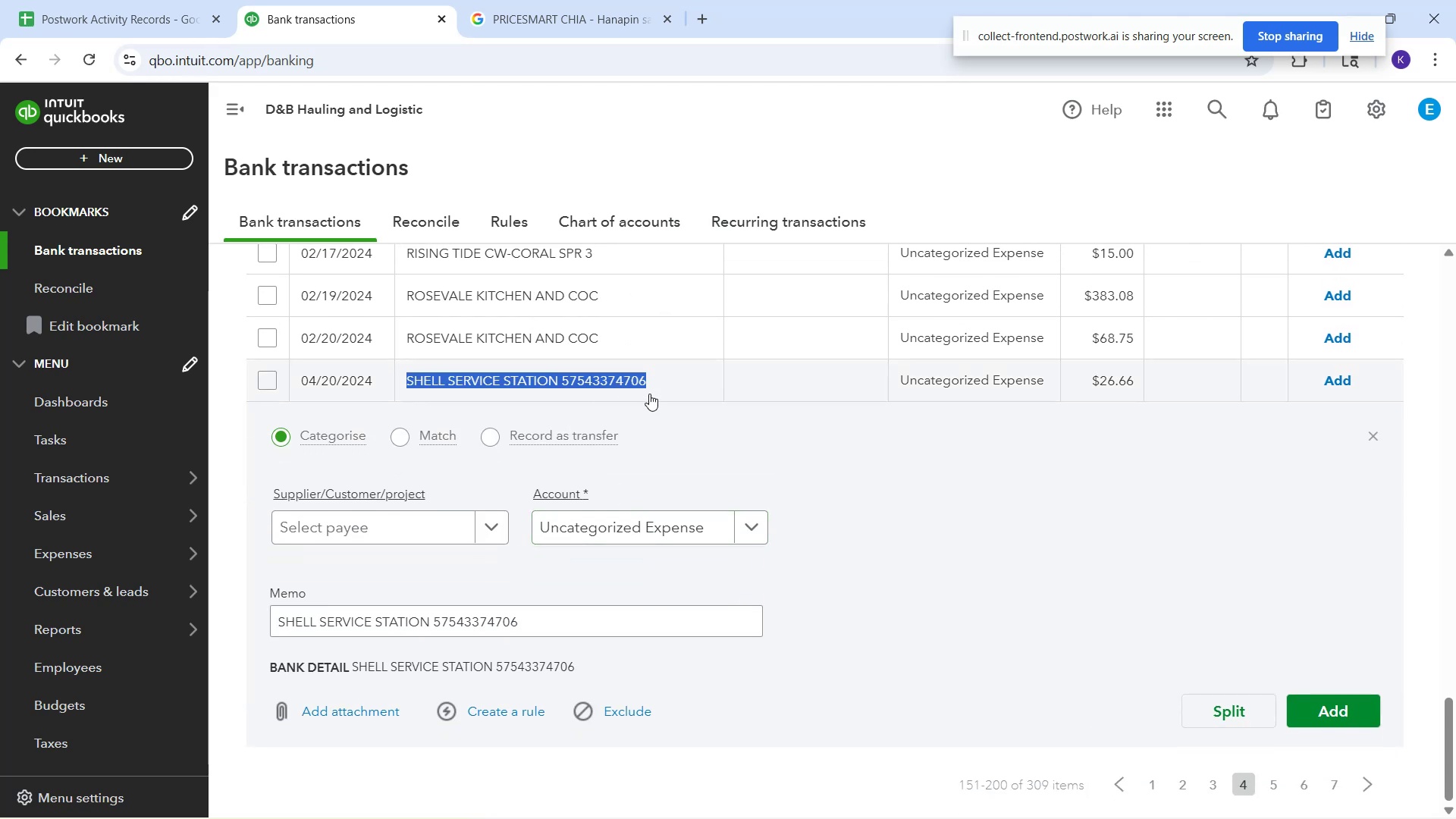 
key(Control+C)
 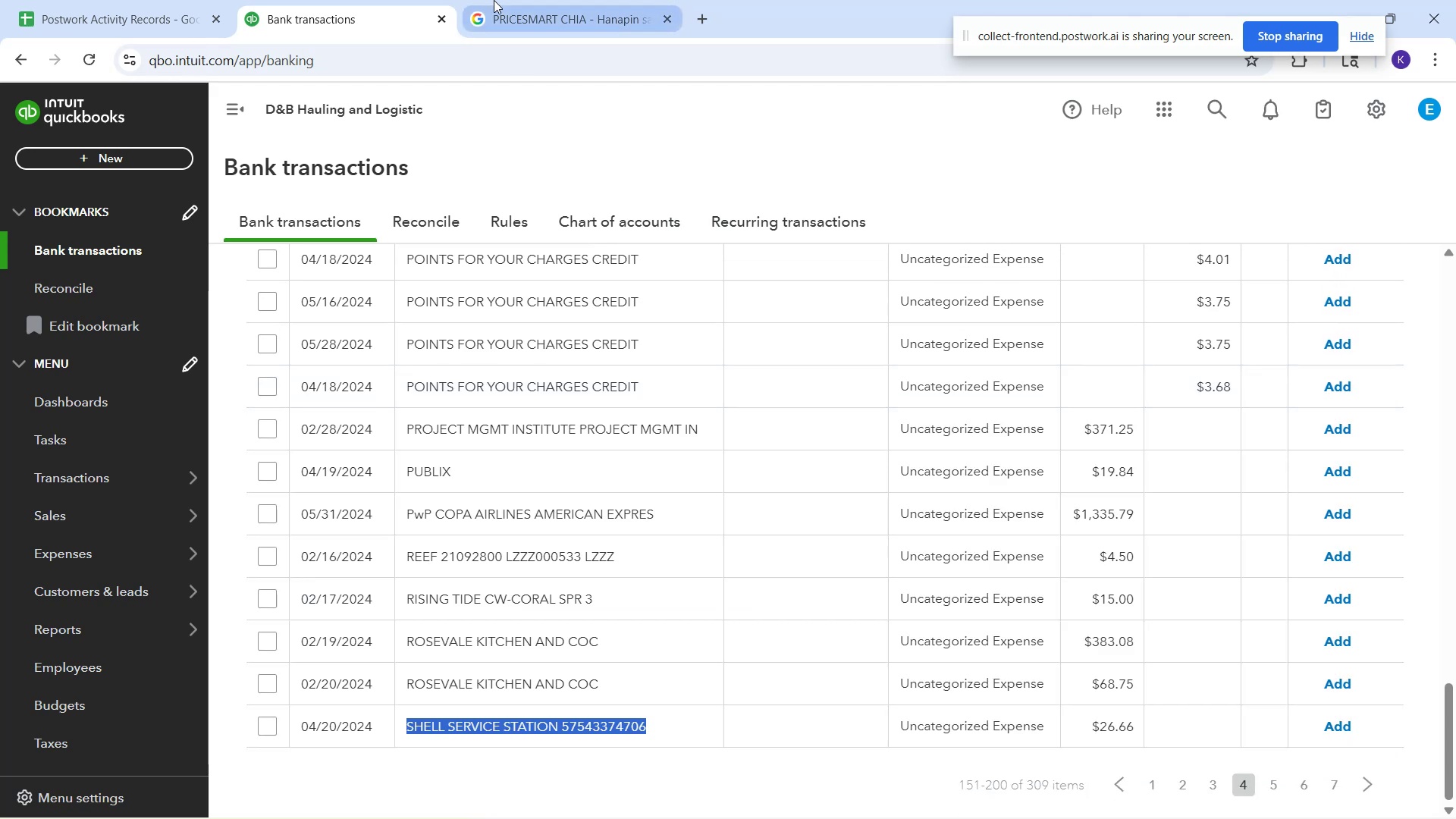 
left_click([494, 0])
 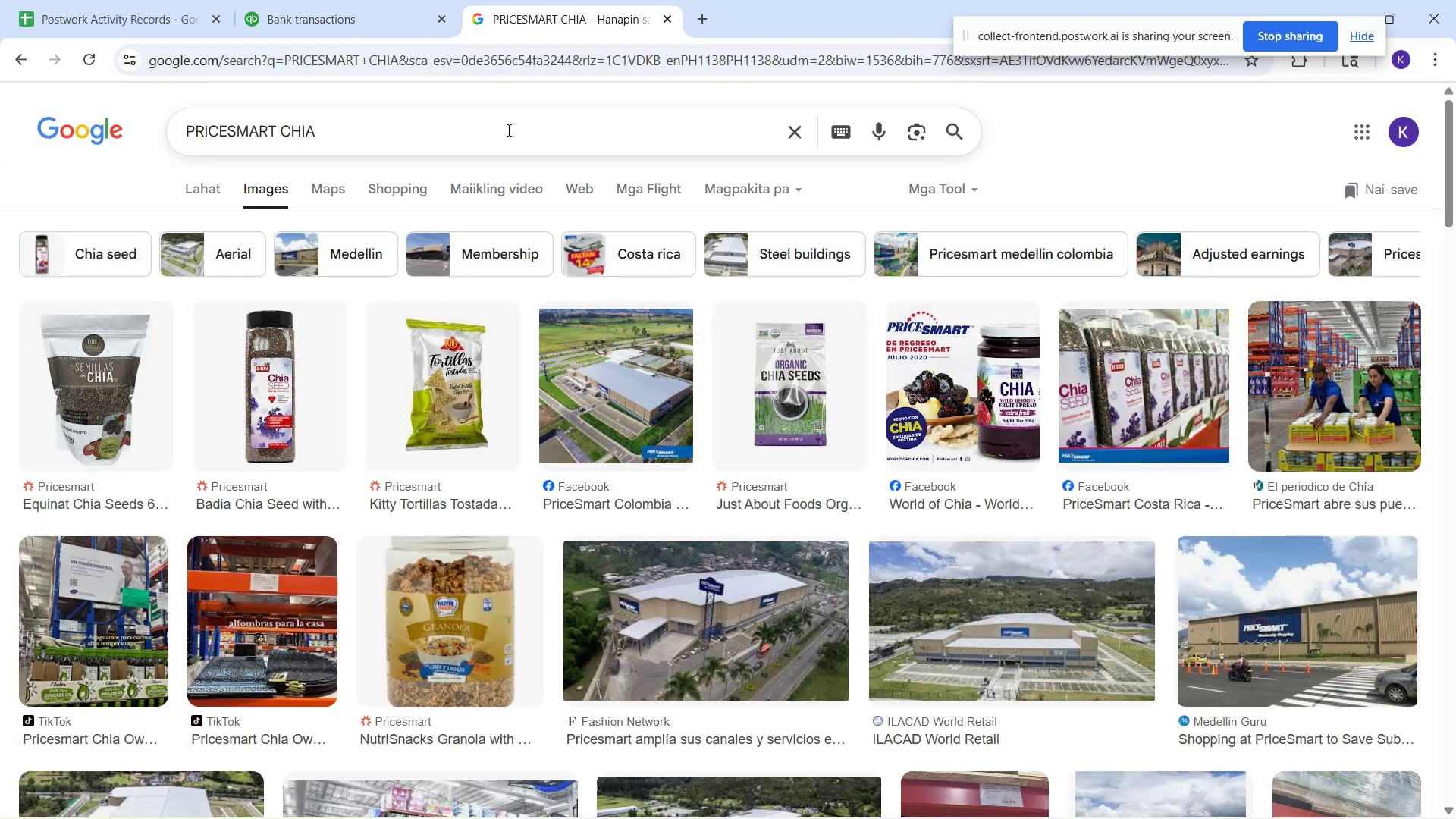 
left_click_drag(start_coordinate=[507, 133], to_coordinate=[61, 172])
 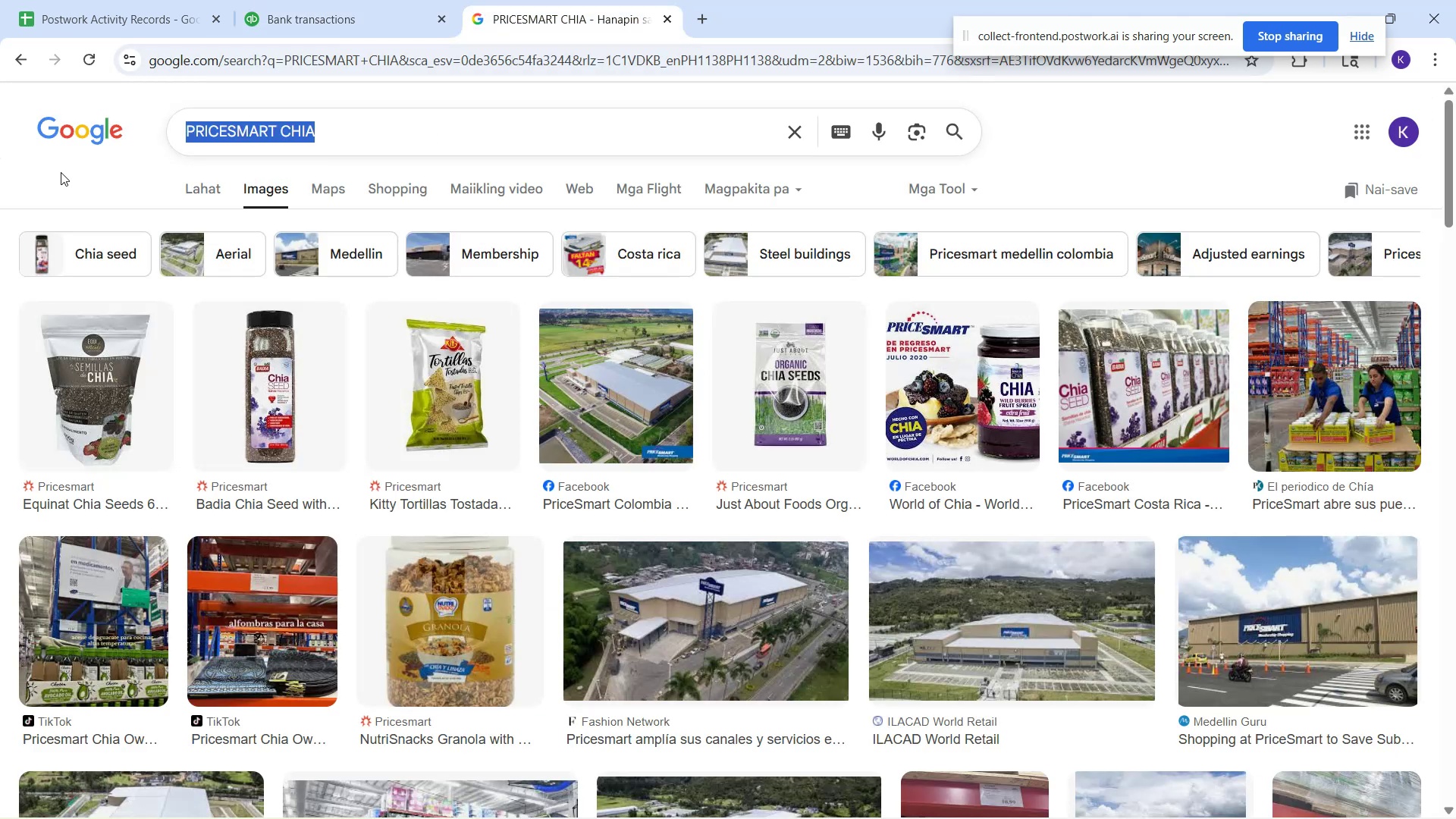 
key(Control+V)
 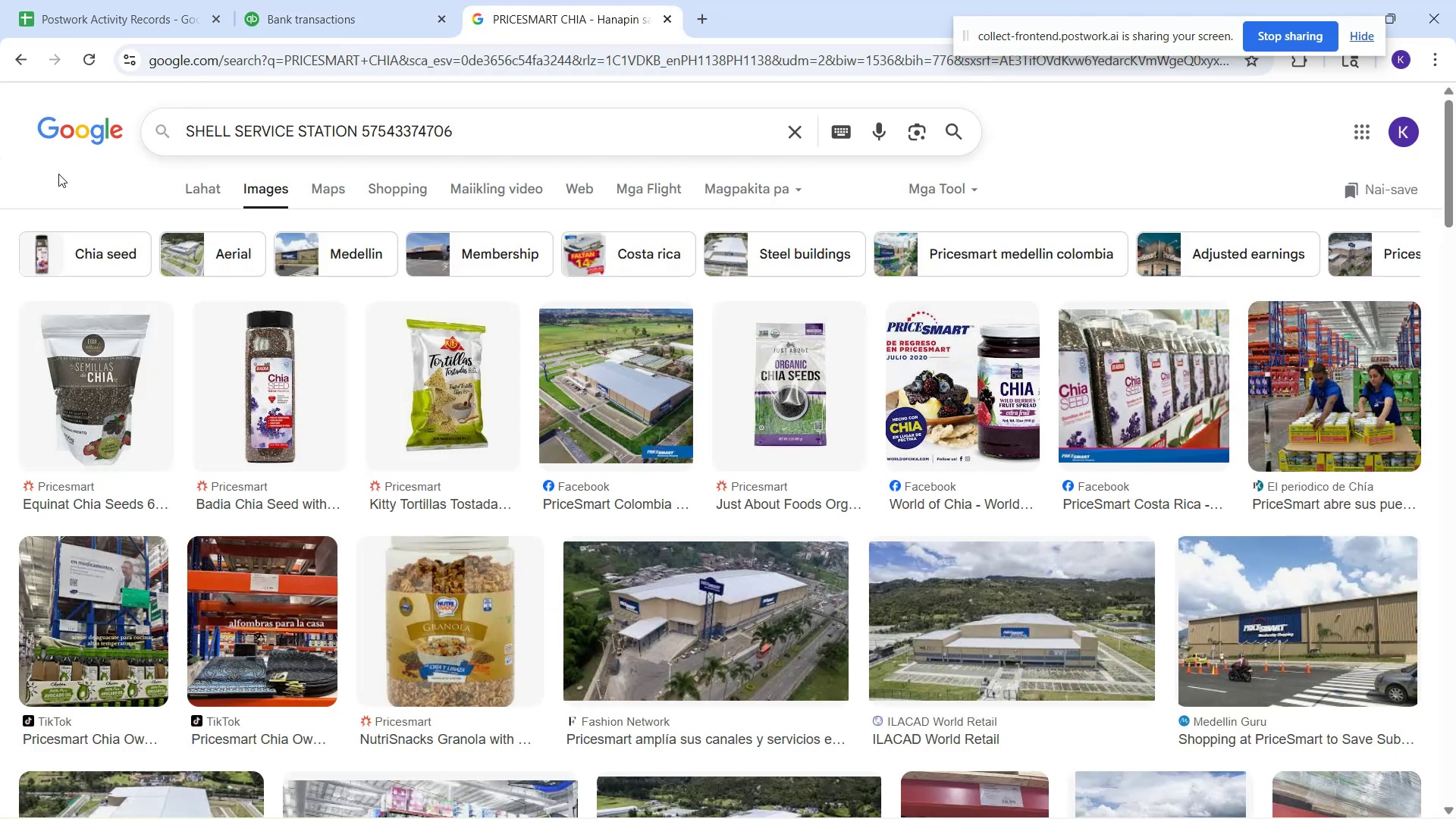 
key(Enter)
 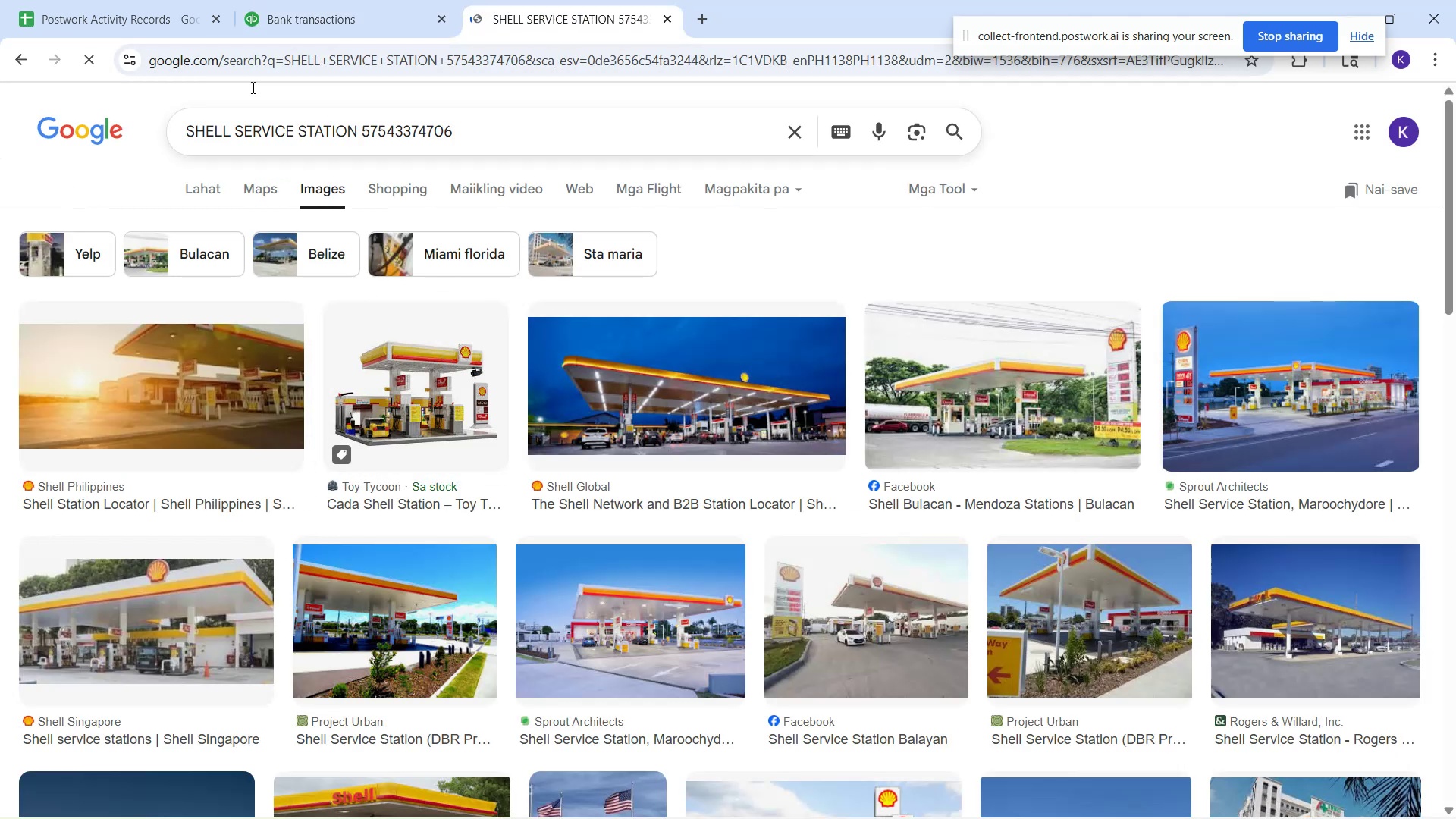 
left_click([269, 11])
 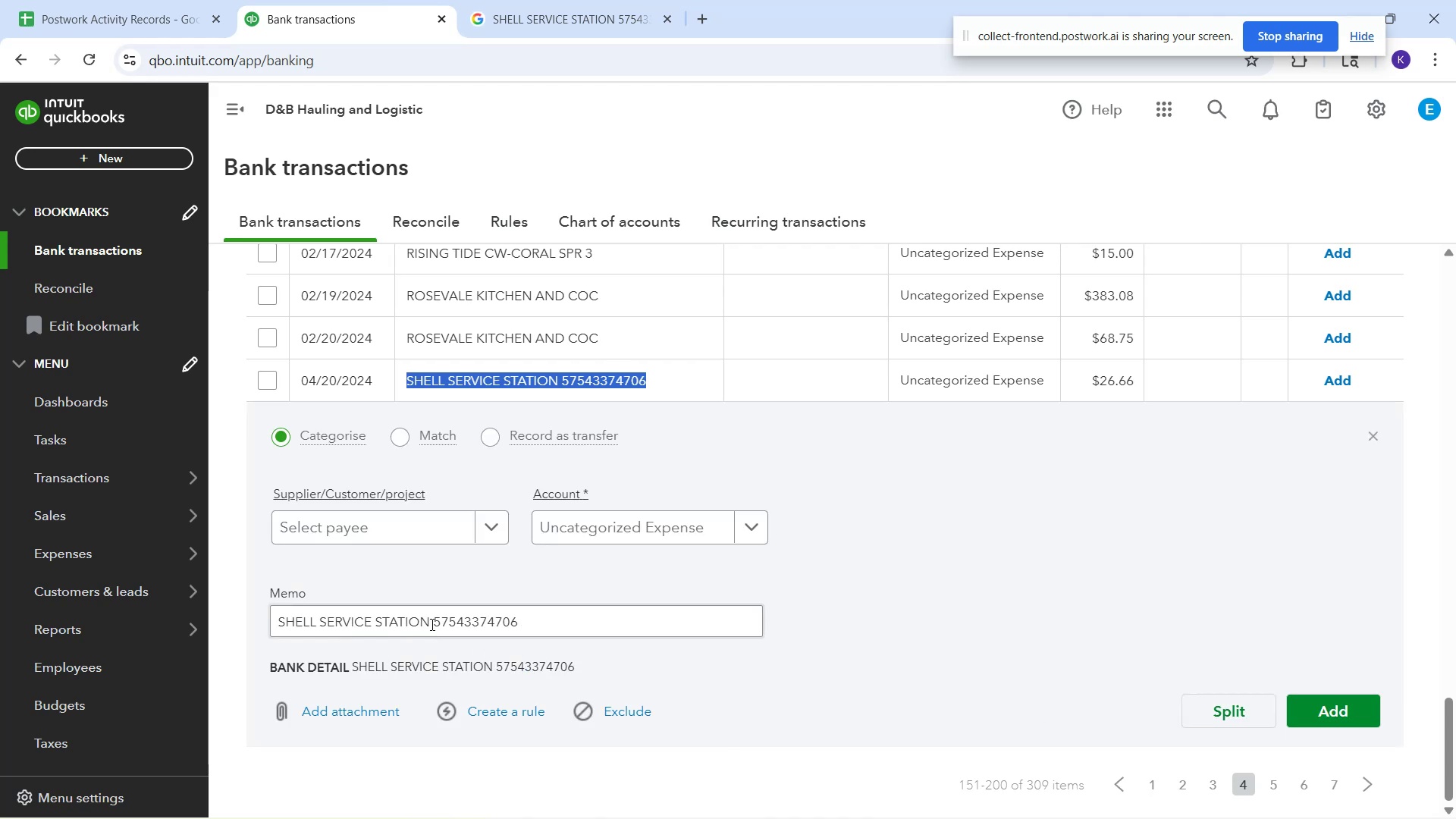 
left_click([343, 530])
 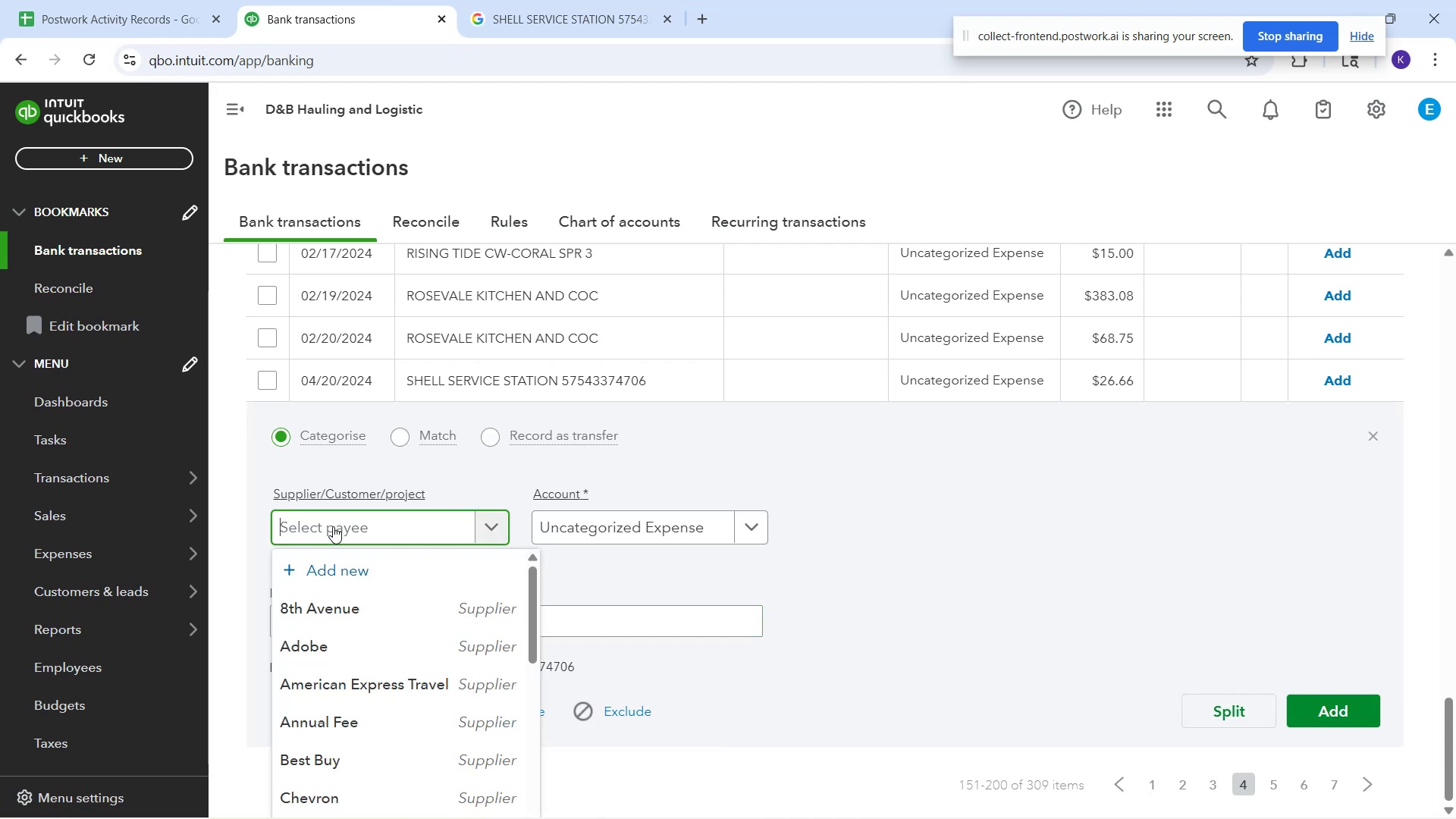 
type(Shekk)
key(Backspace)
key(Backspace)
type(ll Serc)
key(Backspace)
type(vices)
 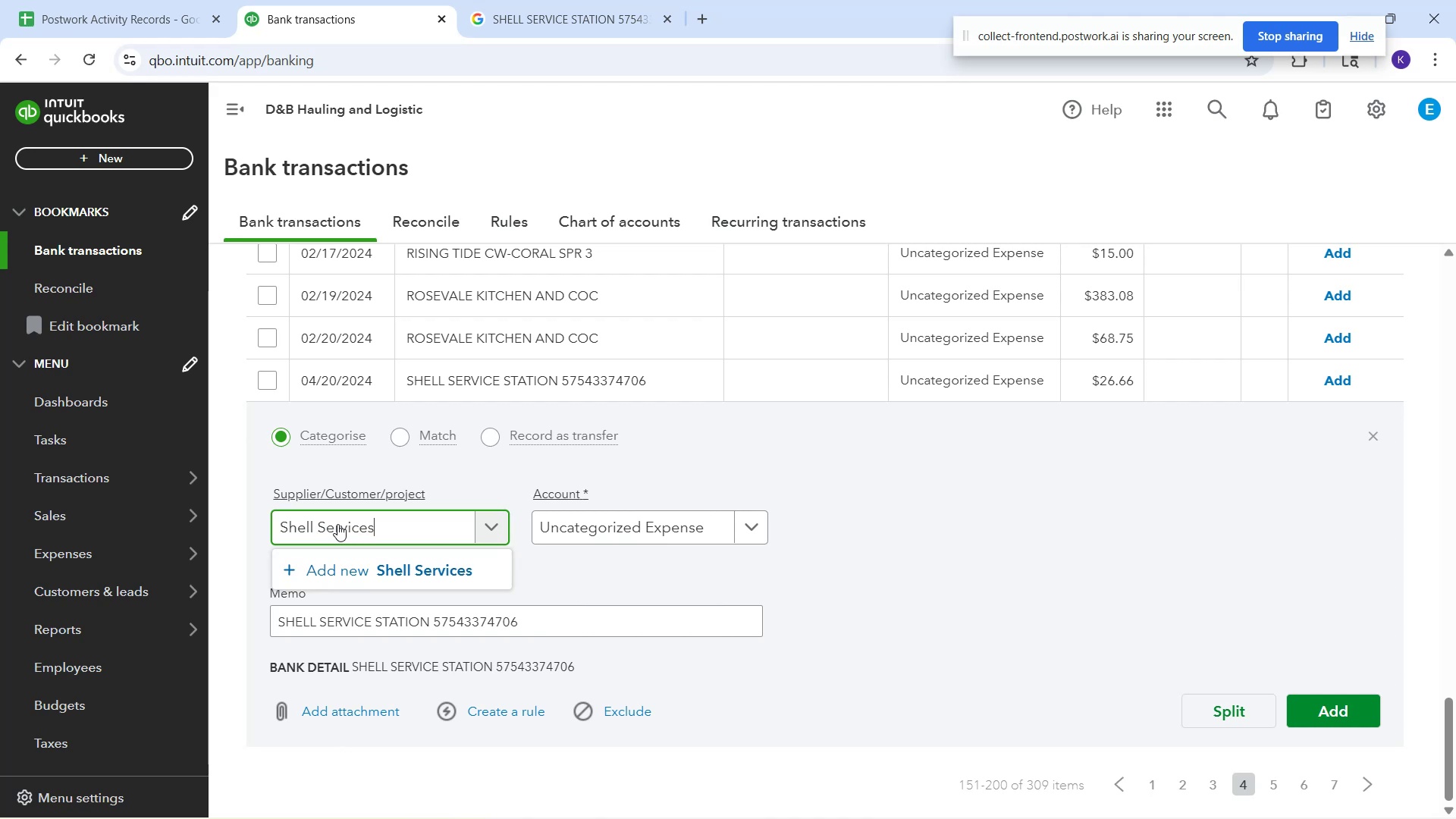 
wait(5.7)
 